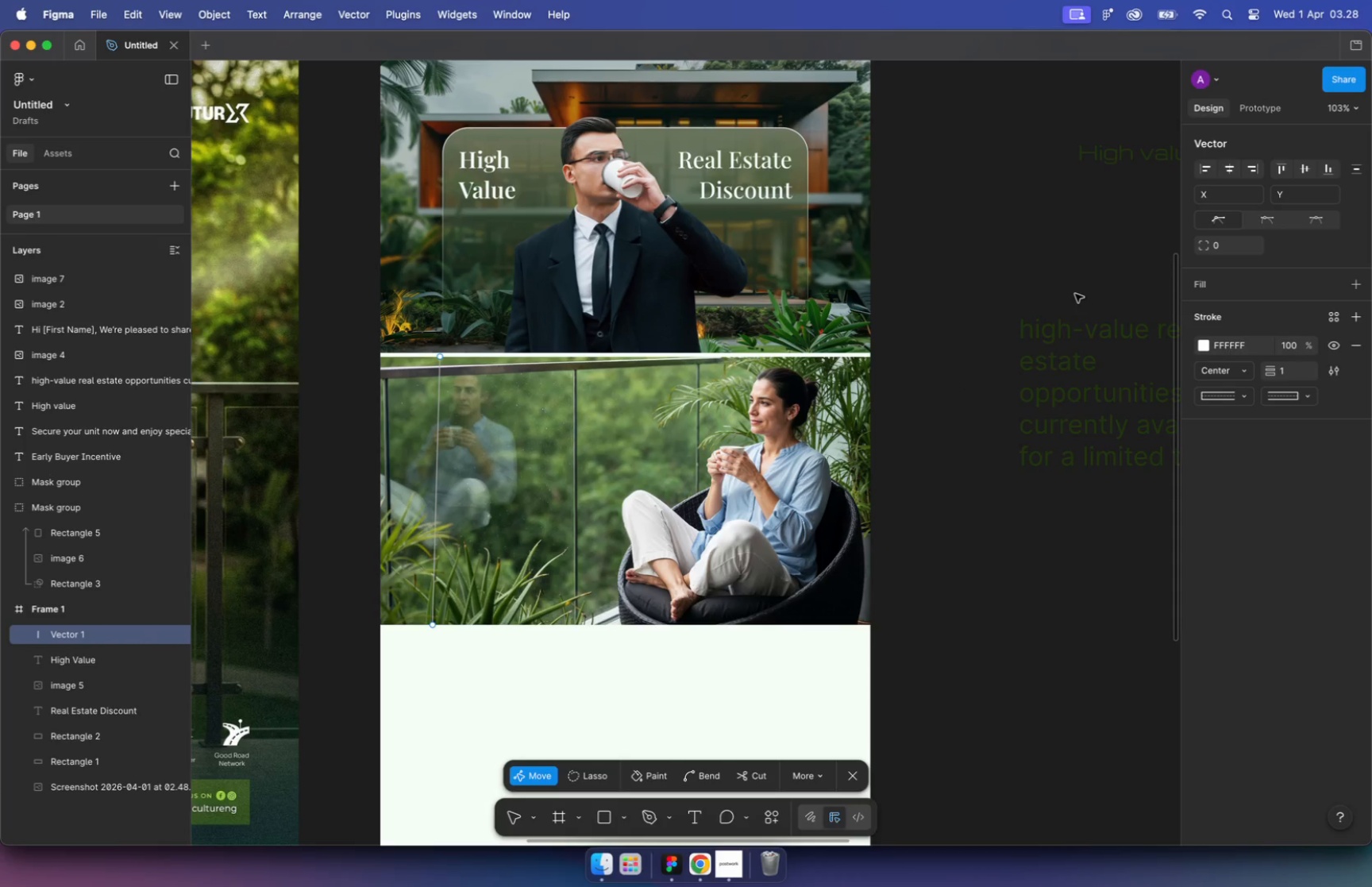 
key(Escape)
 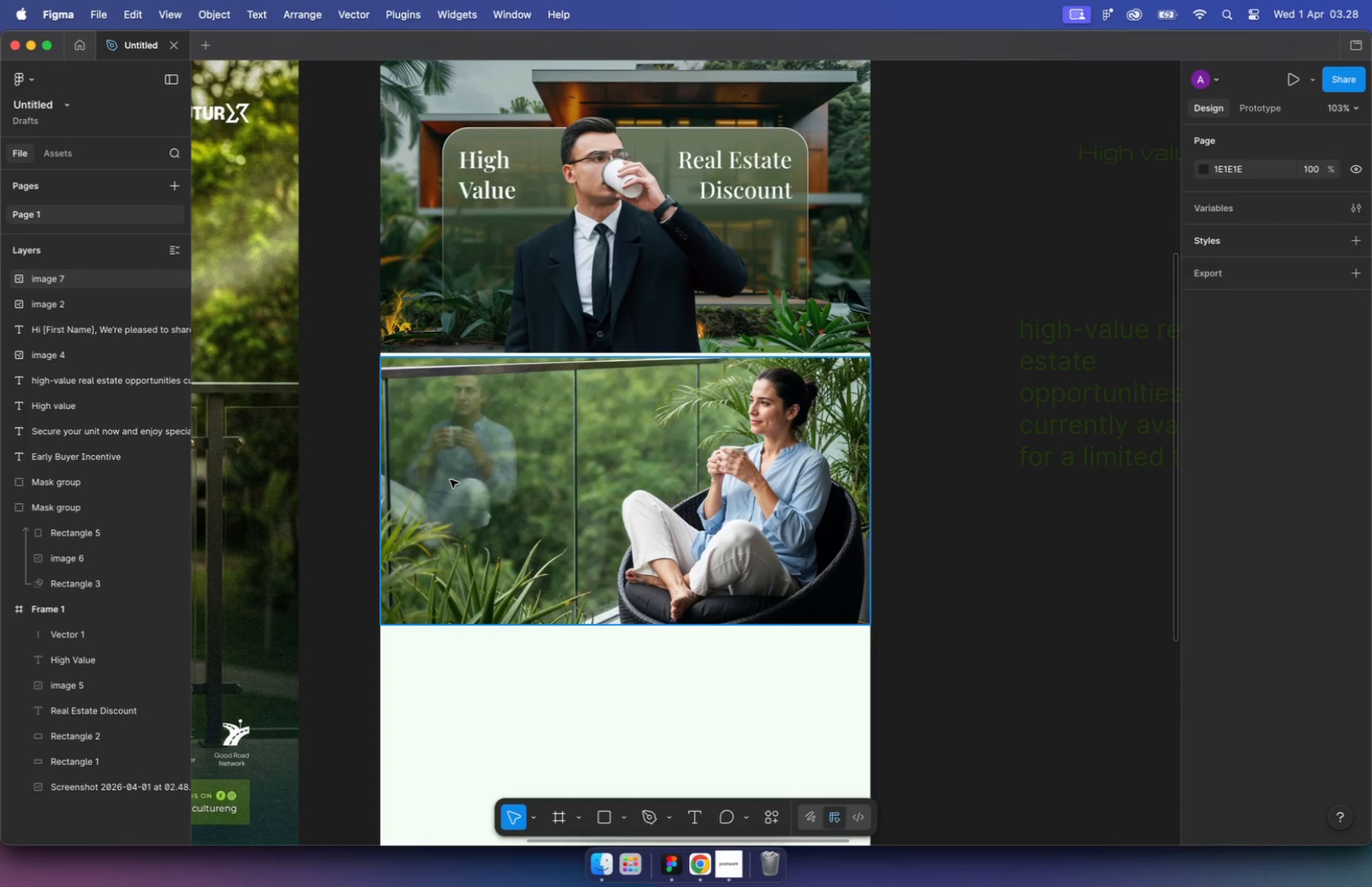 
key(Meta+Z)
 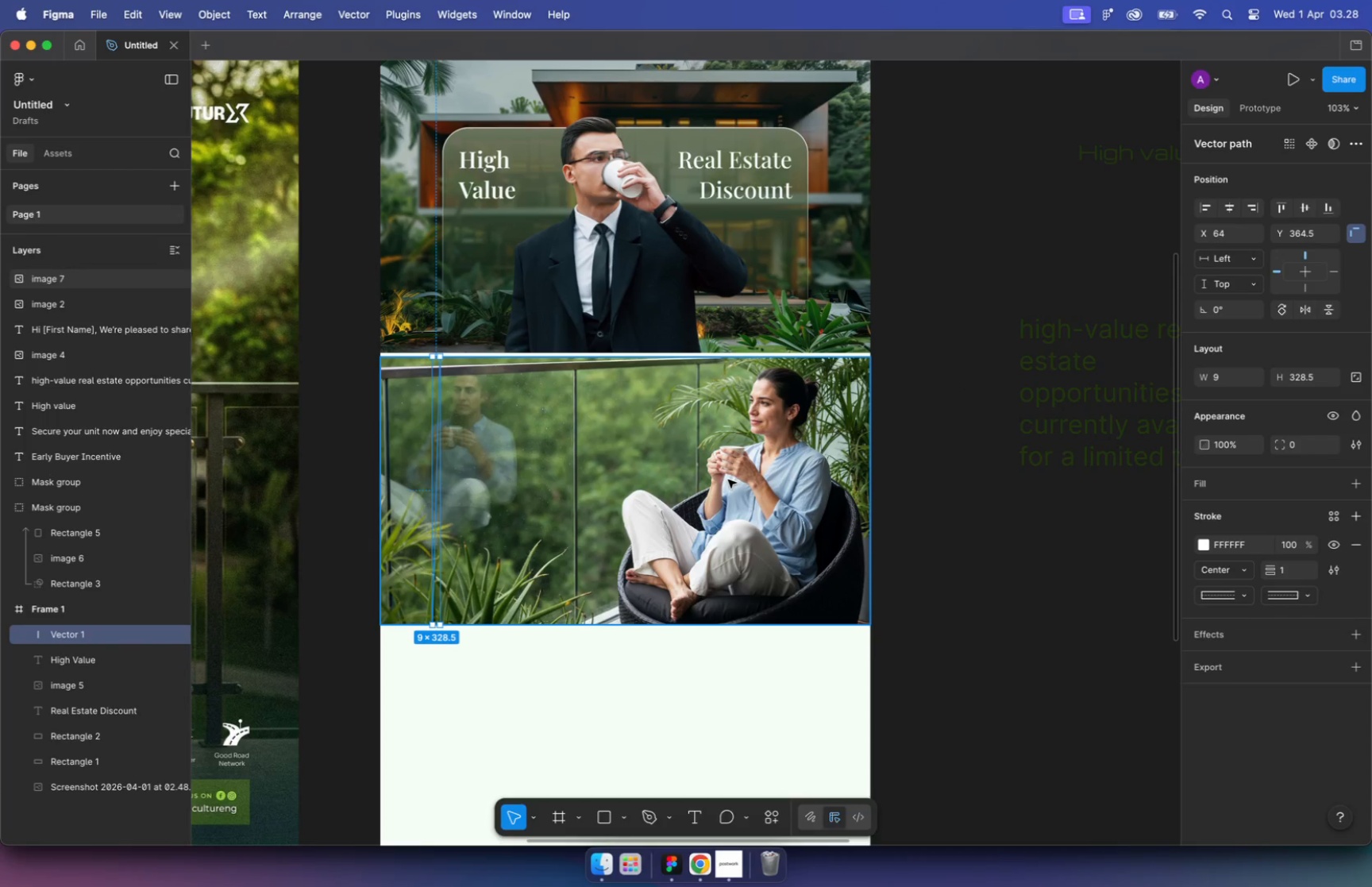 
key(Backspace)
 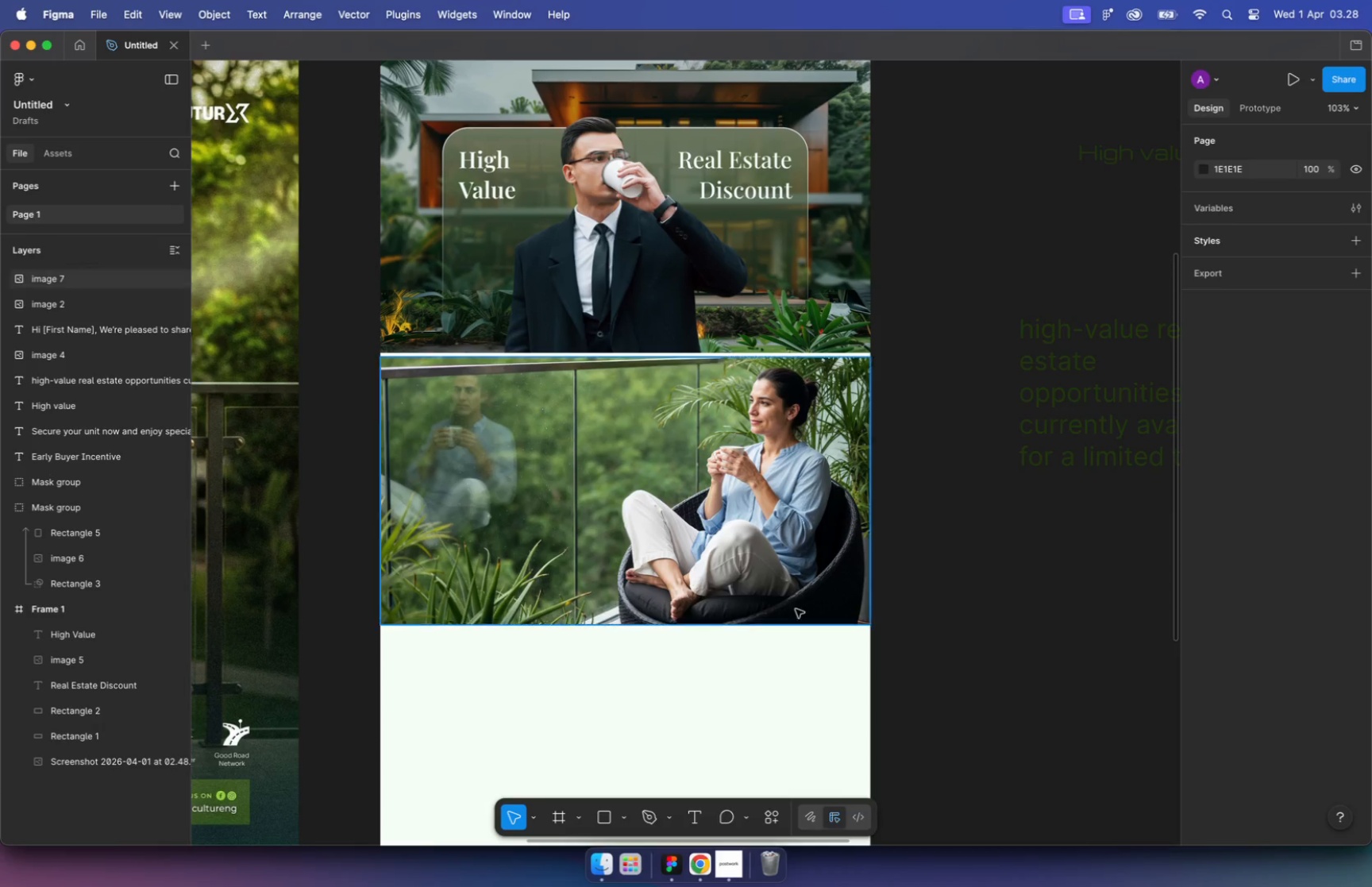 
key(P)
 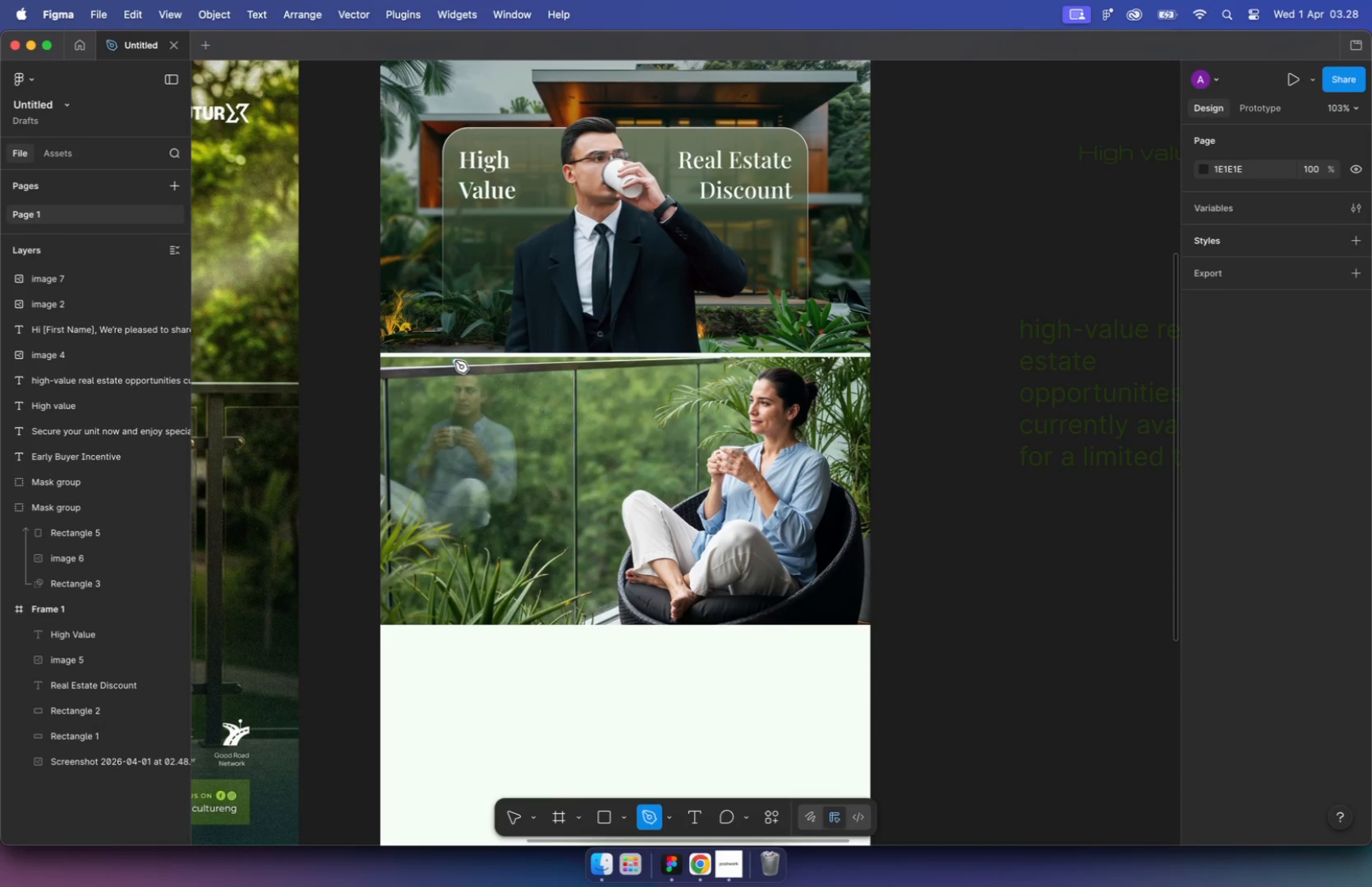 
left_click([454, 357])
 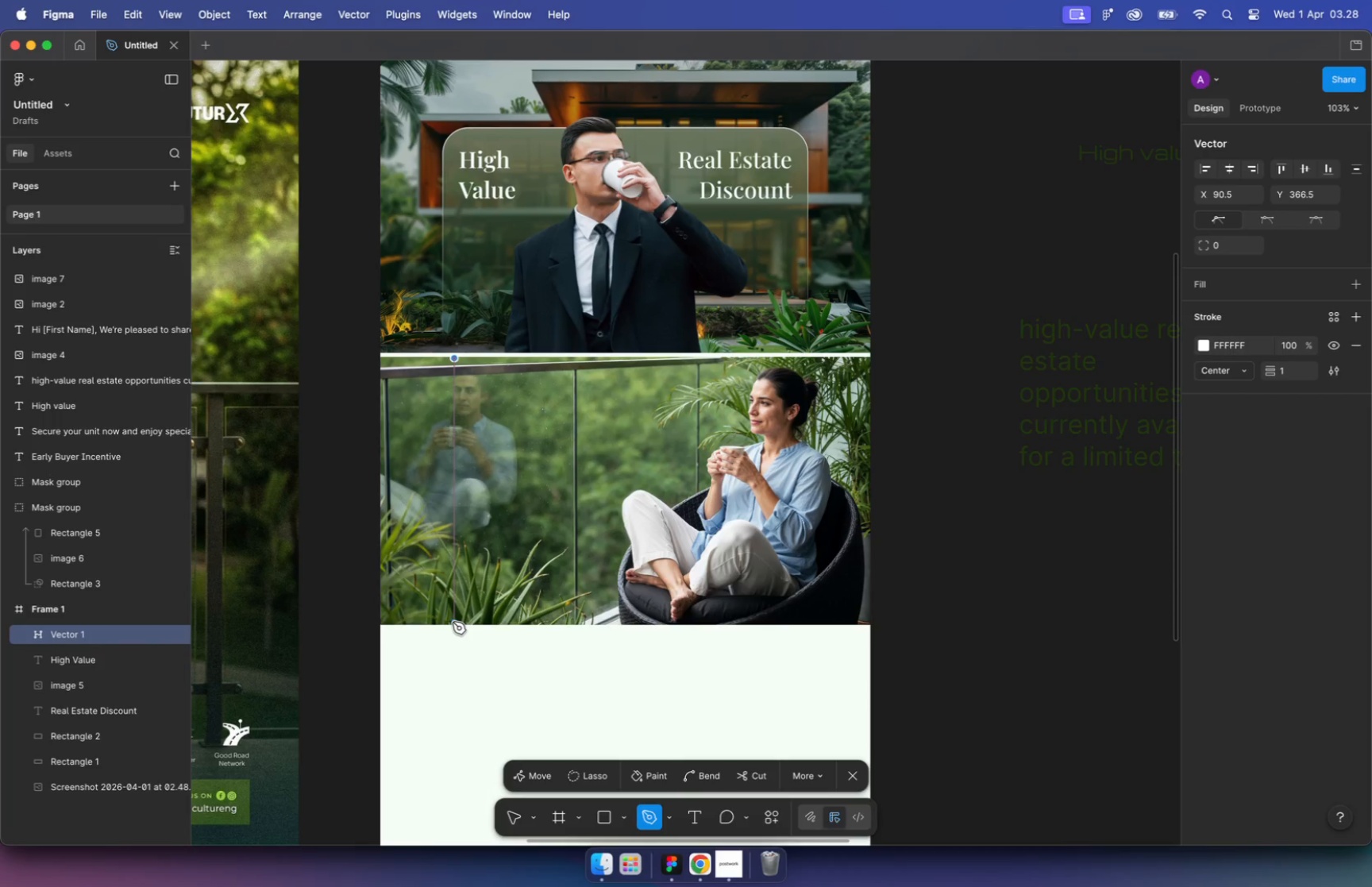 
left_click([453, 624])
 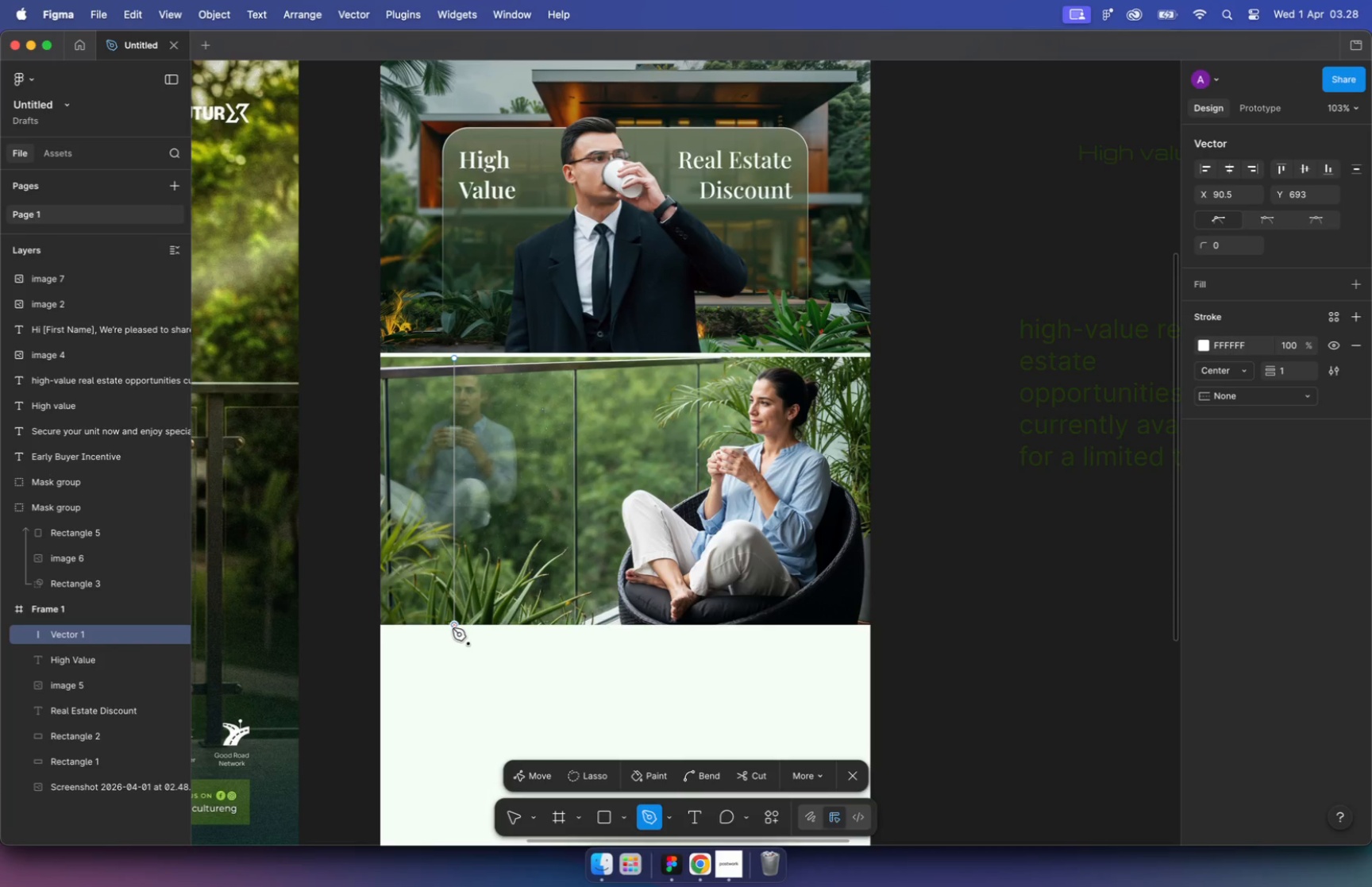 
key(Escape)
 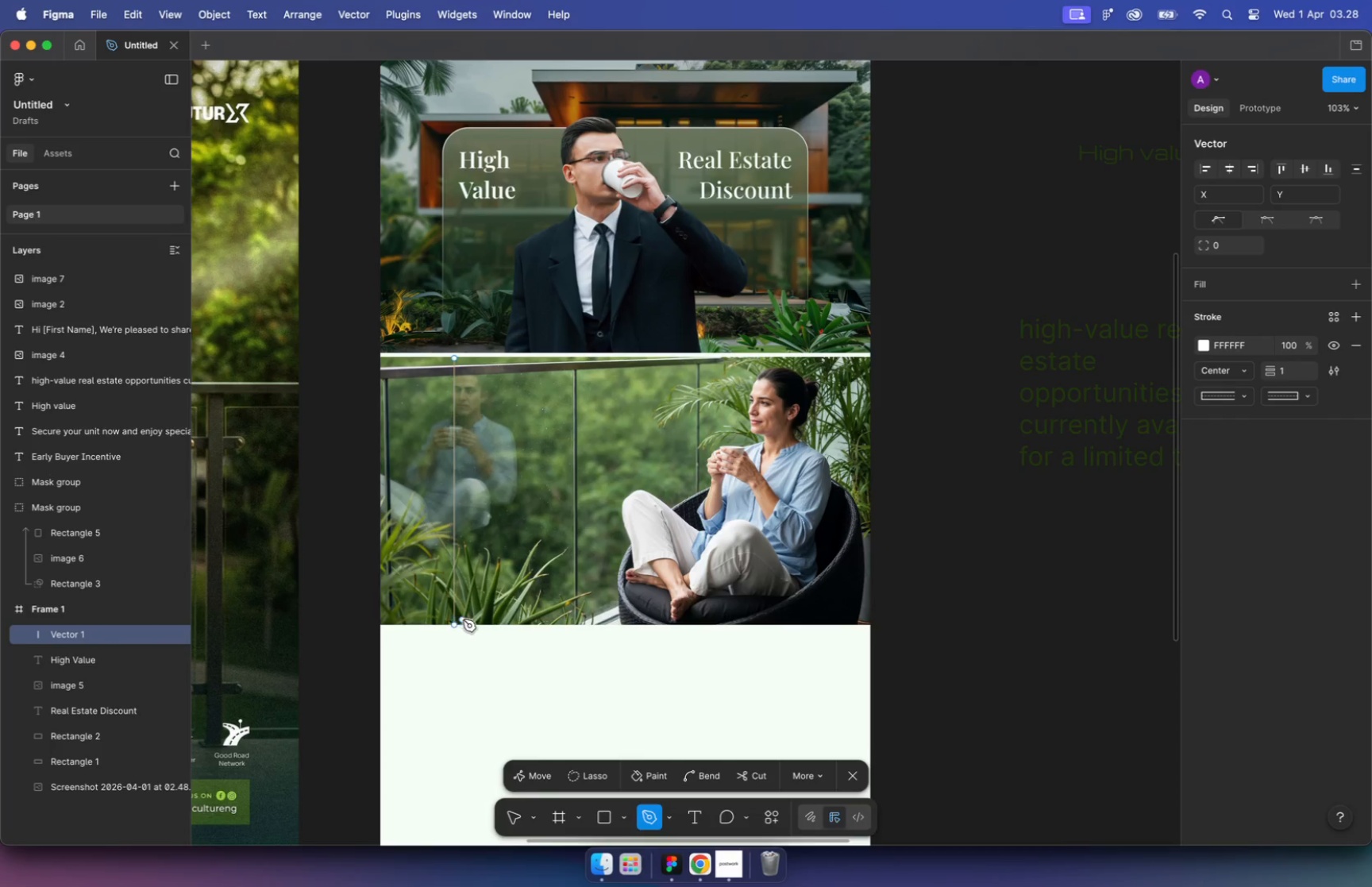 
key(Escape)
 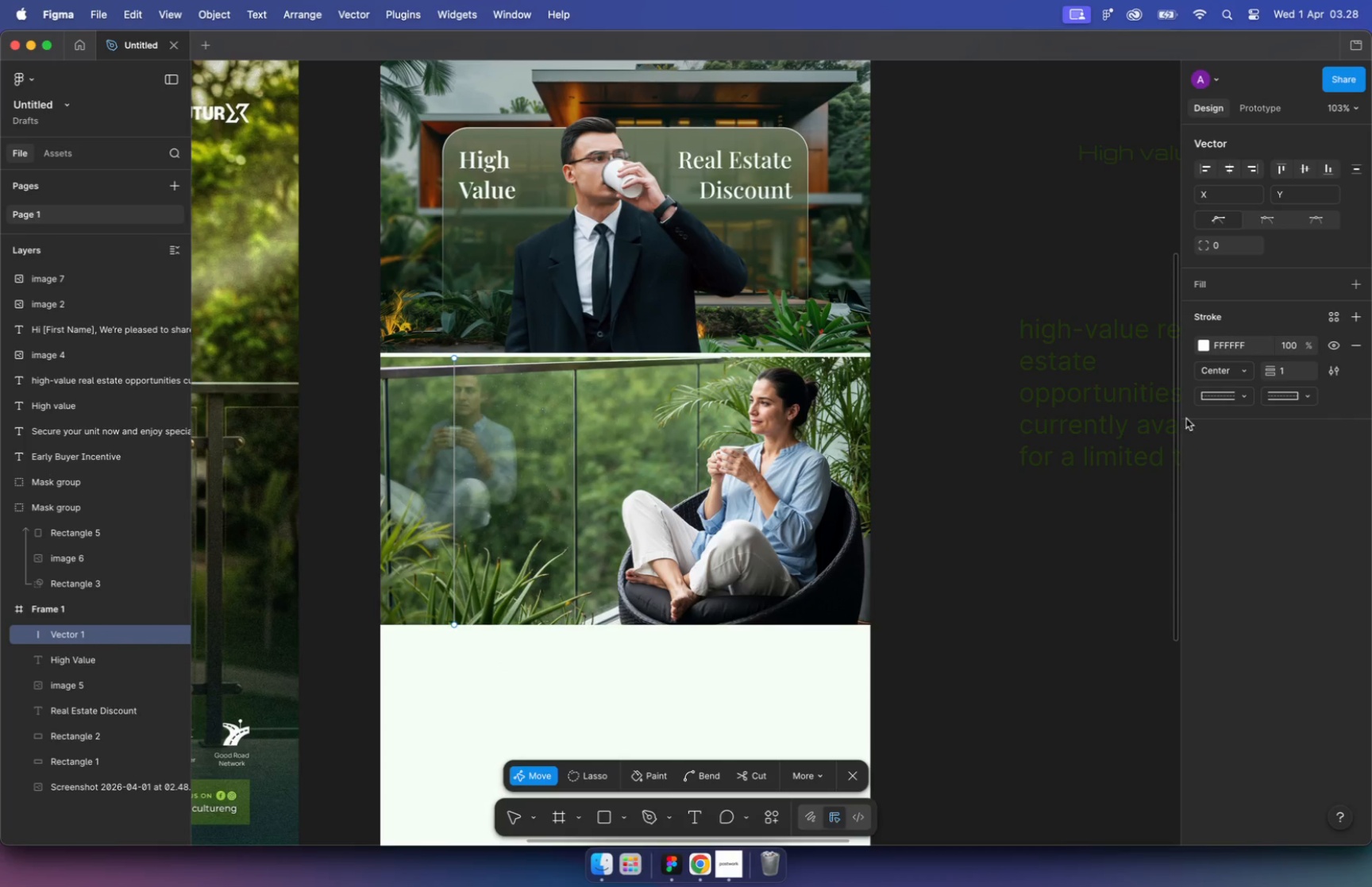 
wait(6.25)
 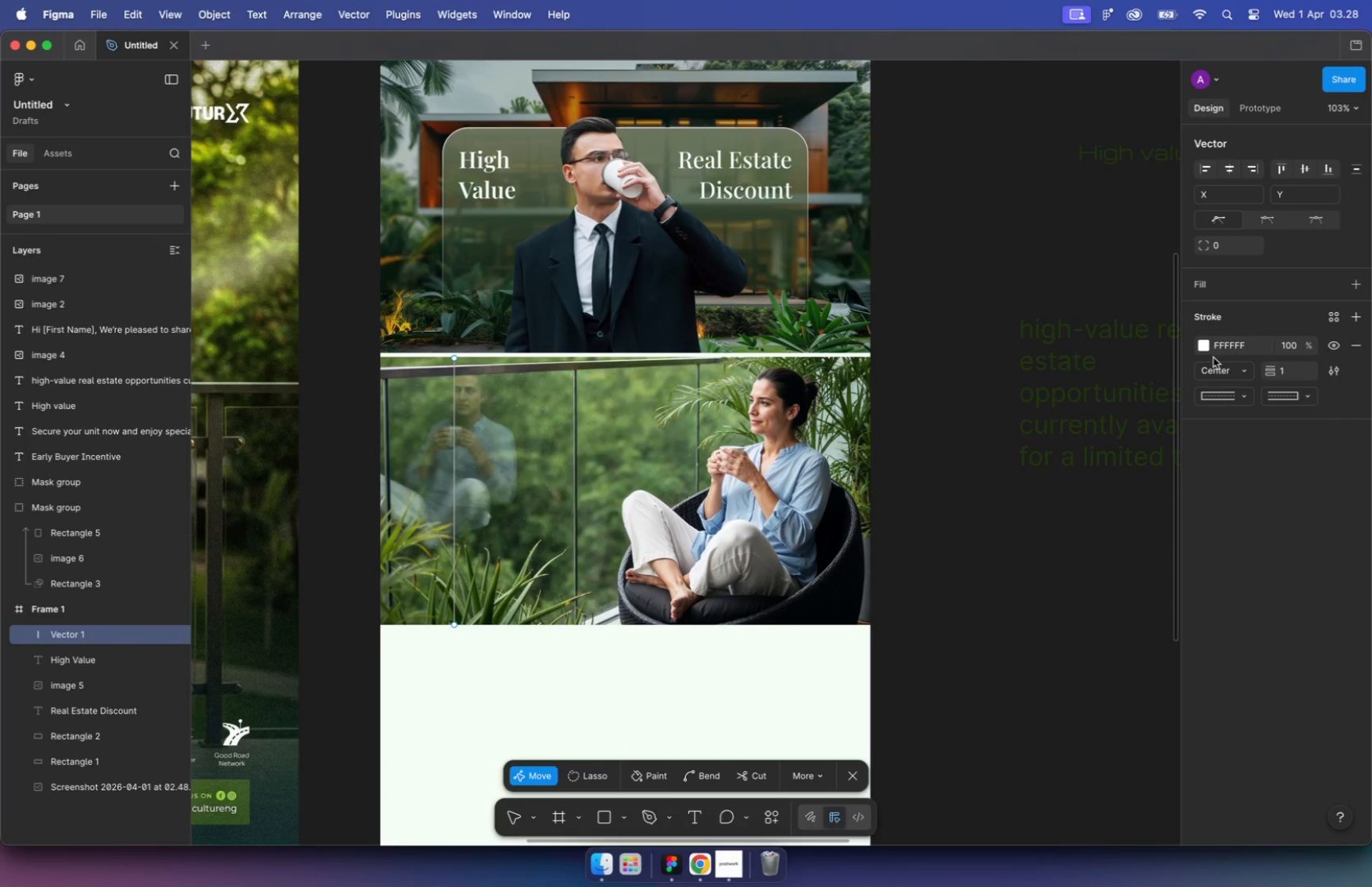 
key(2)
 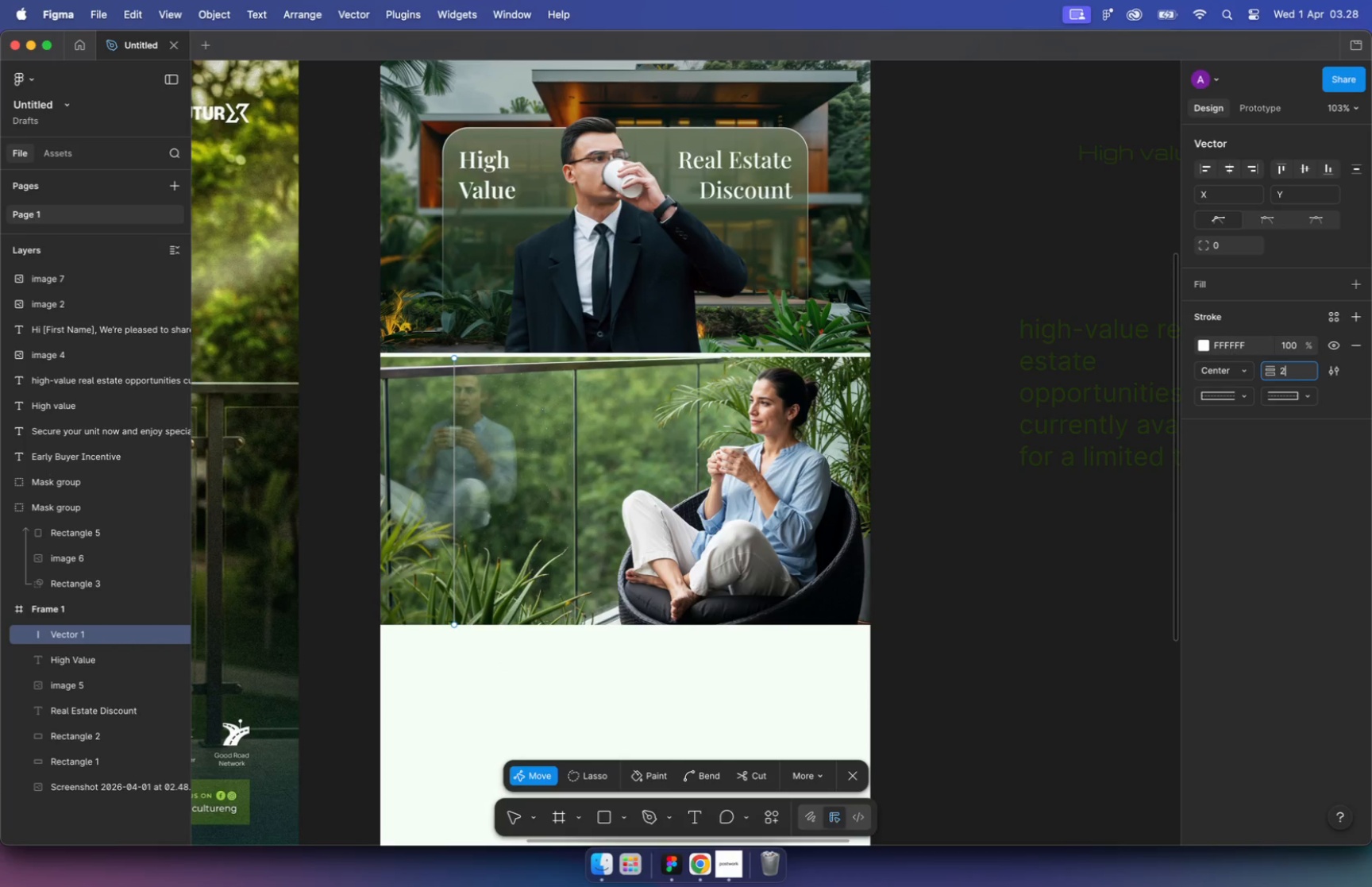 
key(Enter)
 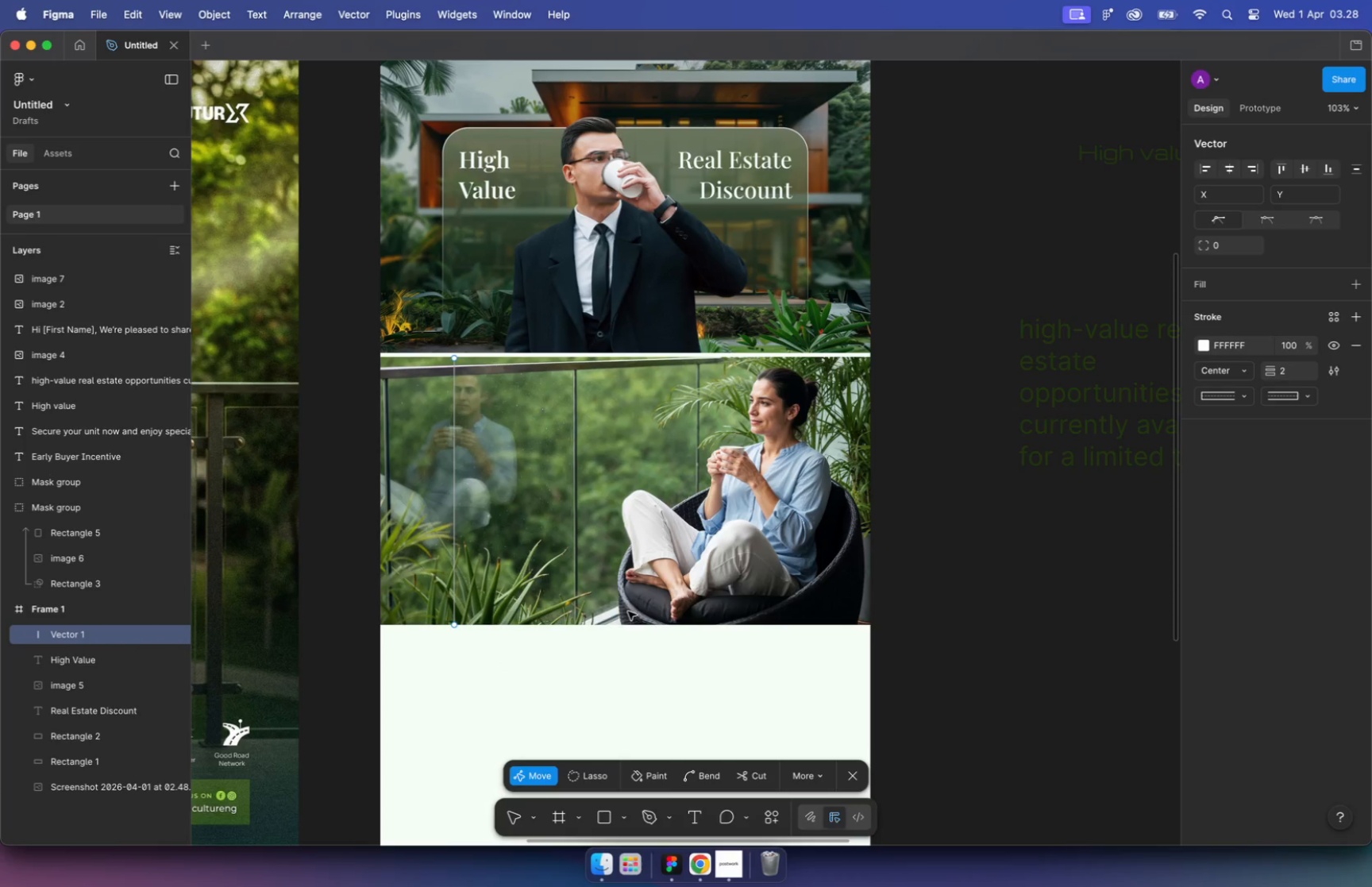 
left_click([572, 649])
 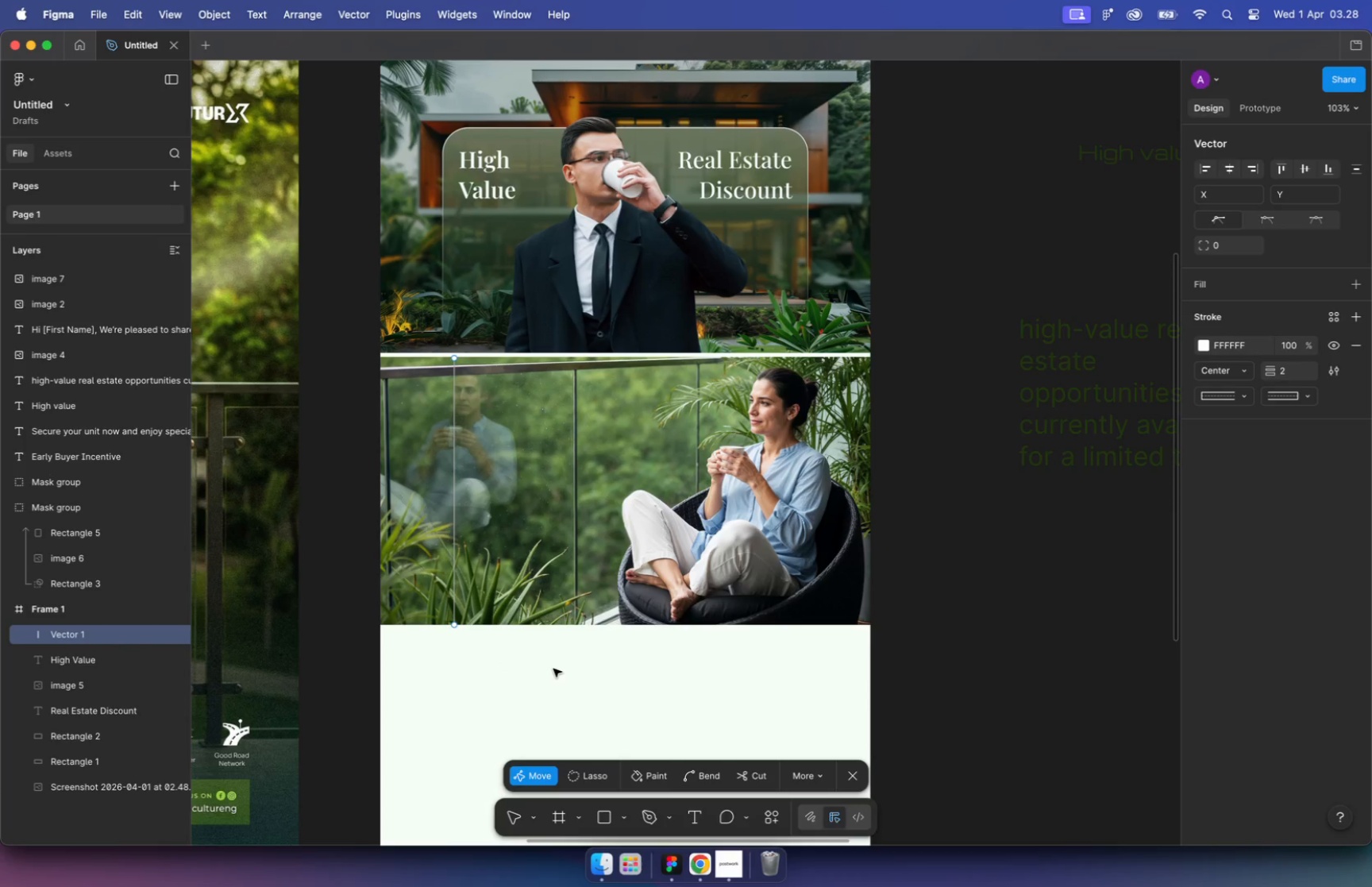 
key(Escape)
 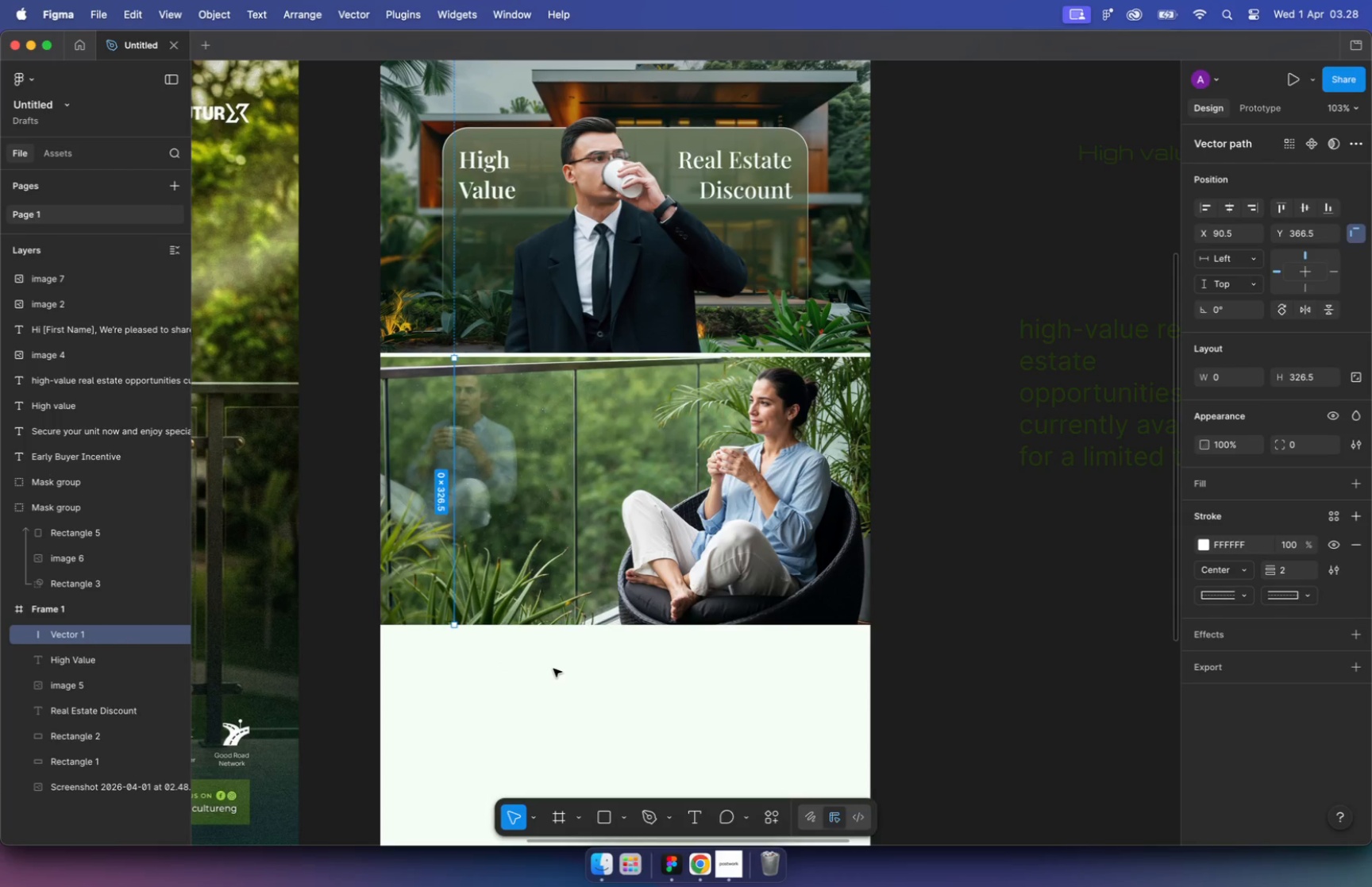 
key(Escape)
 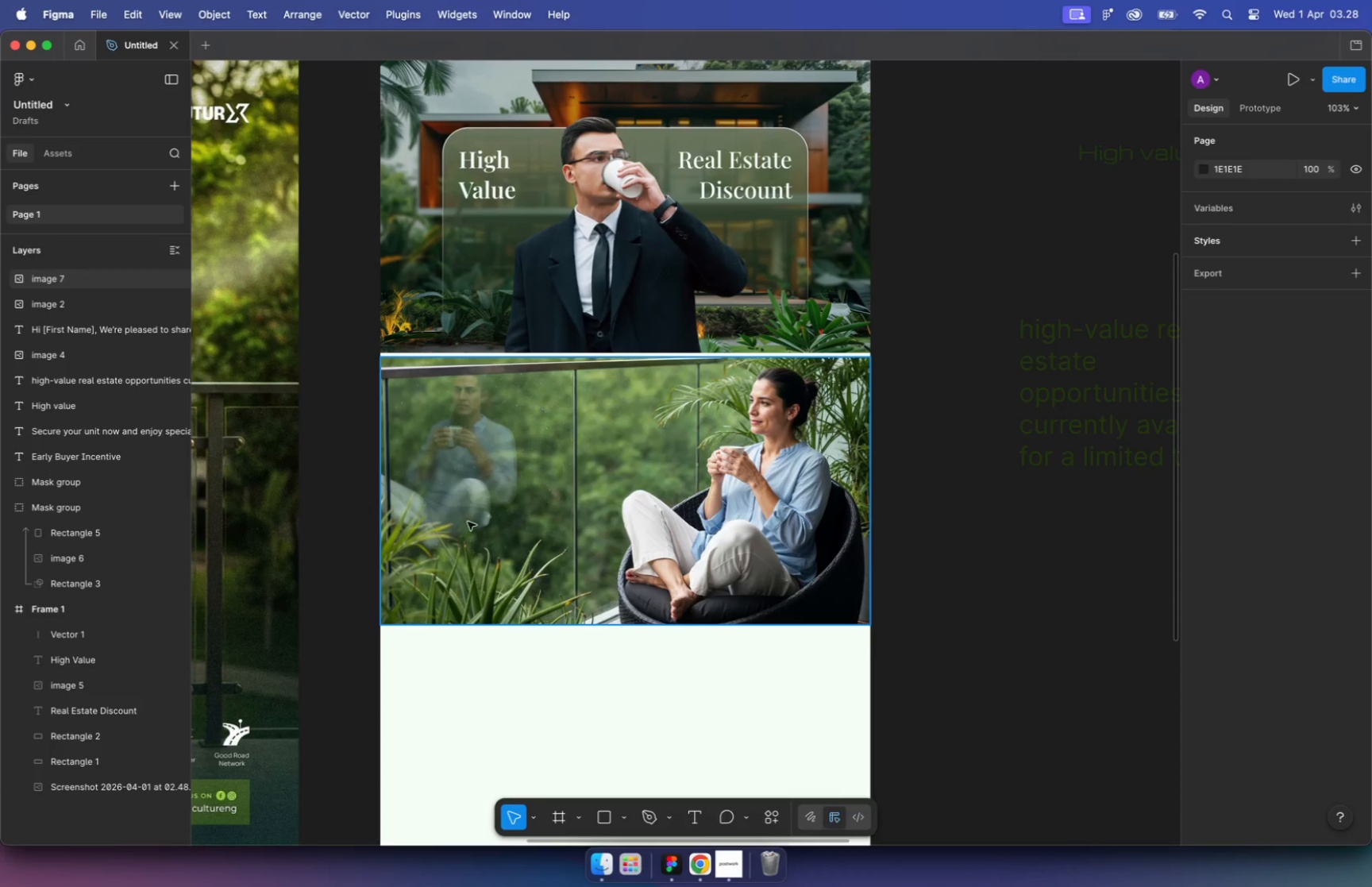 
left_click([762, 580])
 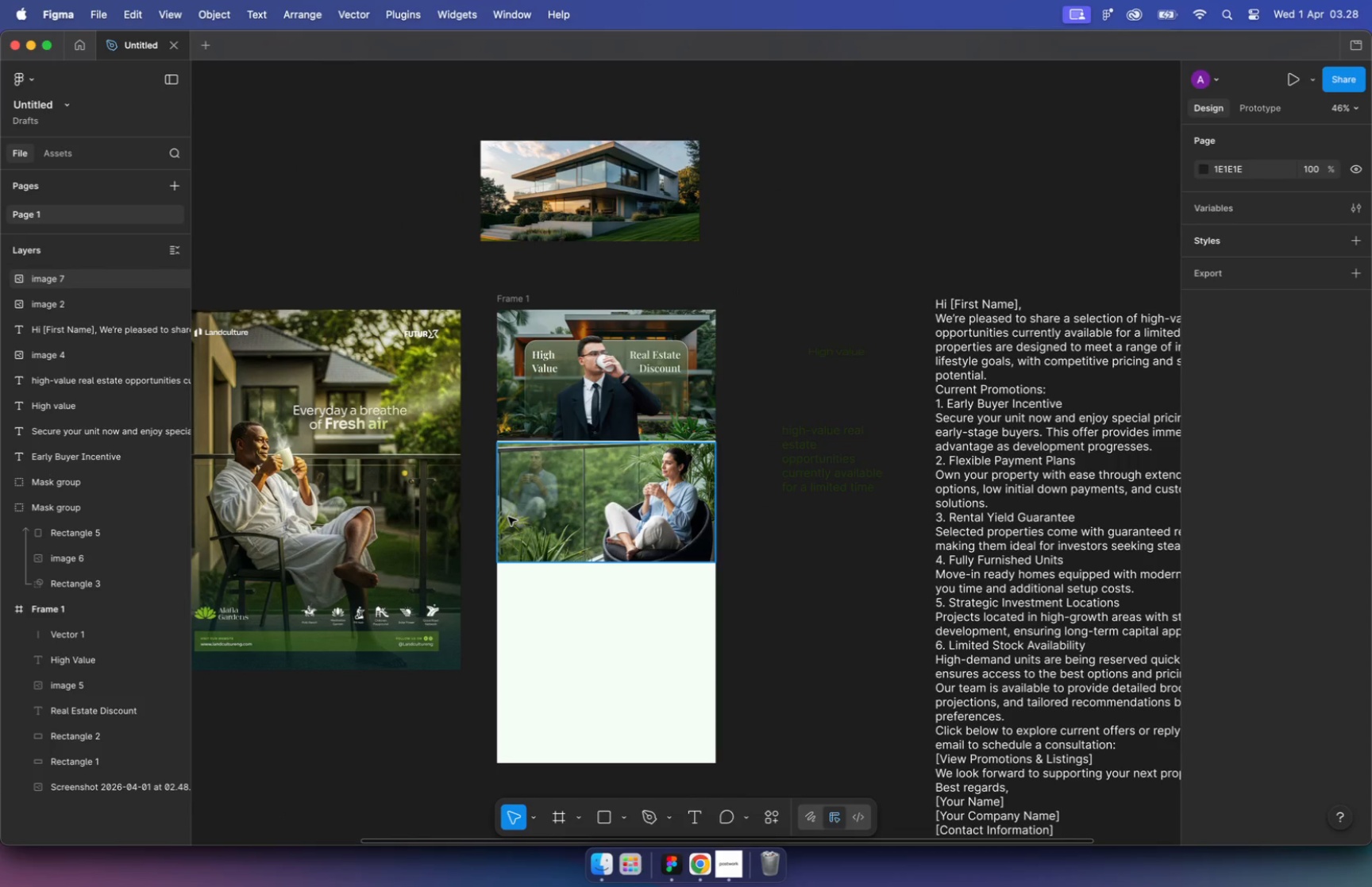 
key(Meta+Z)
 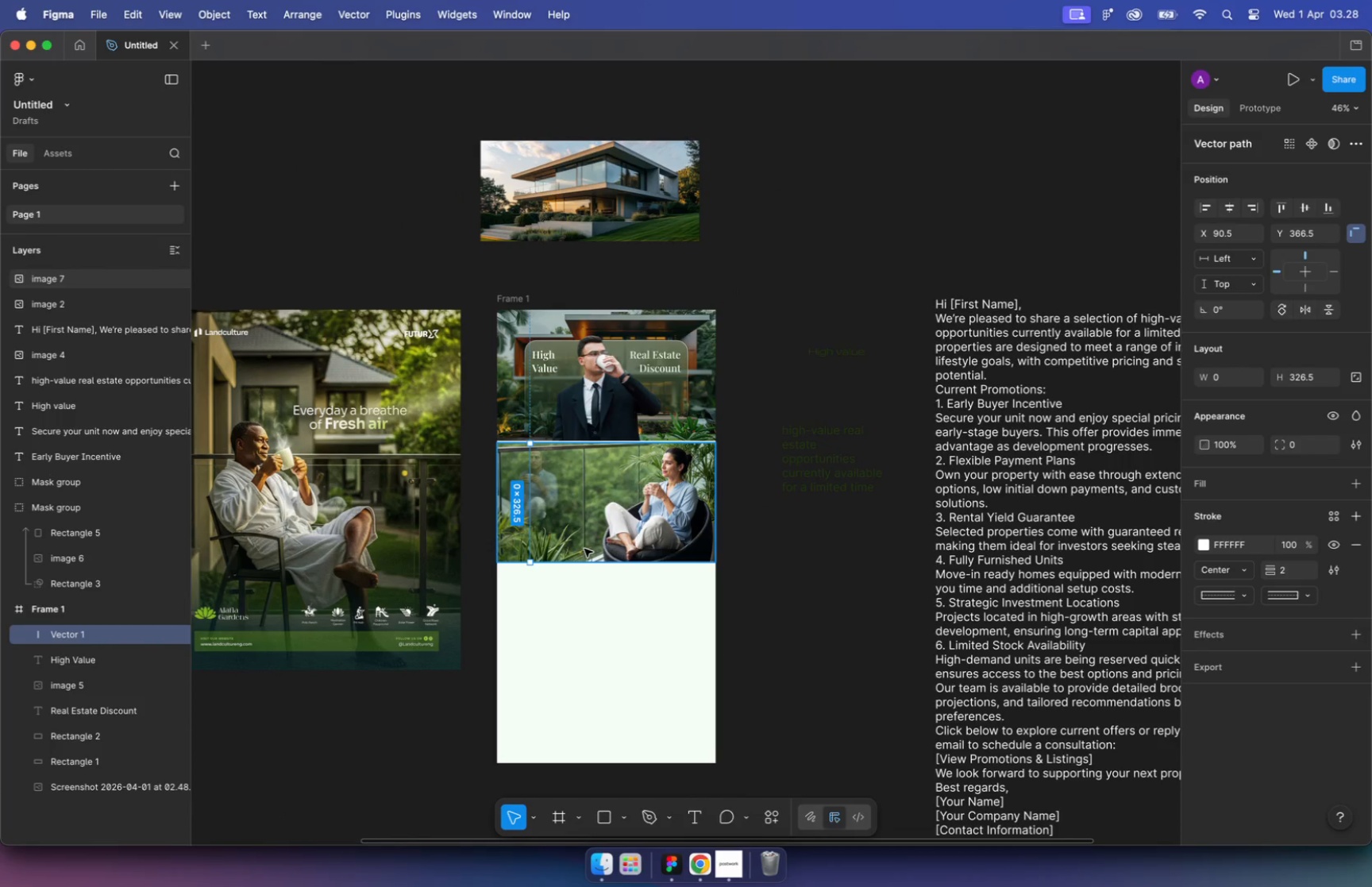 
key(Backspace)
 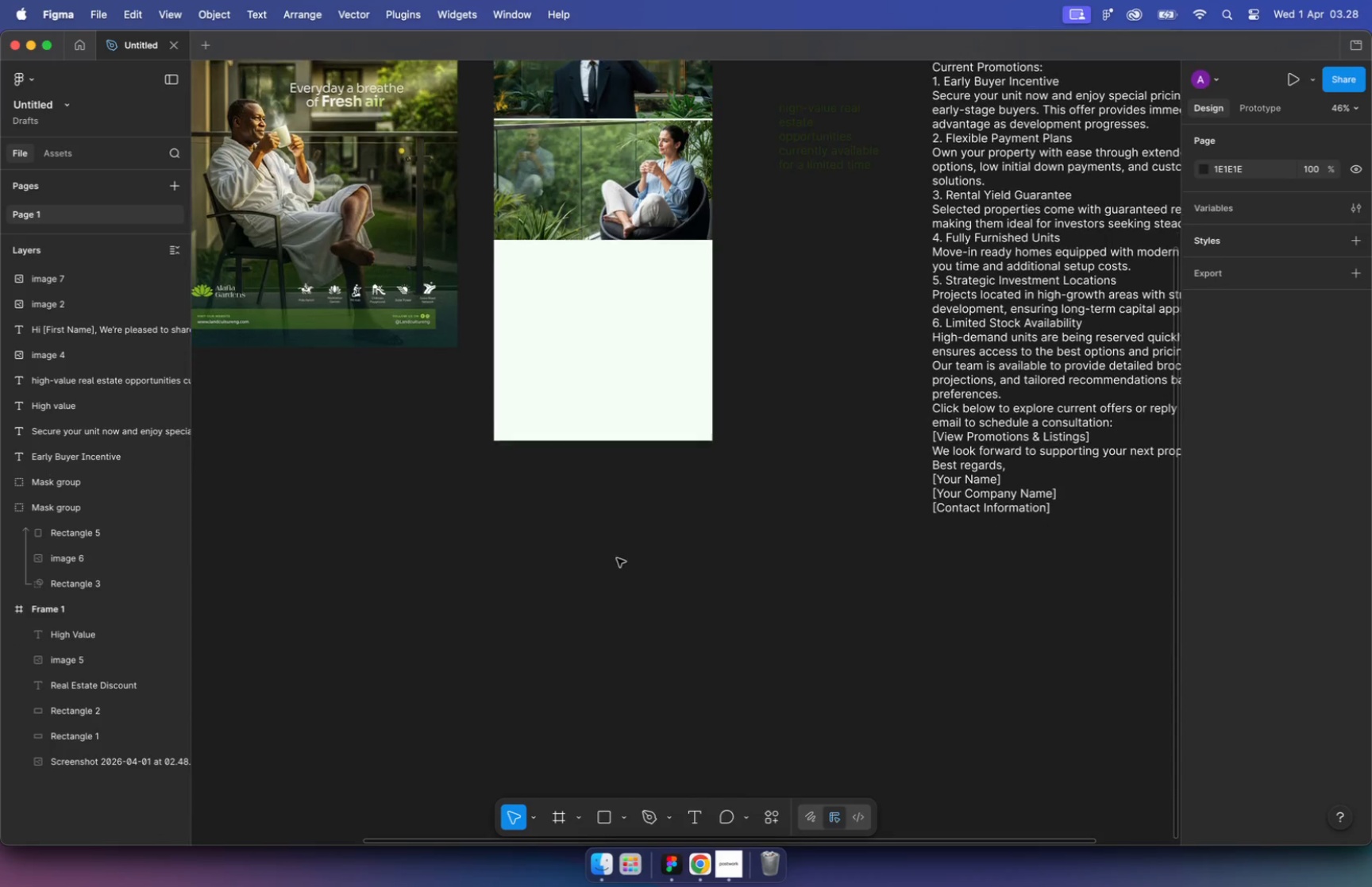 
left_click([616, 295])
 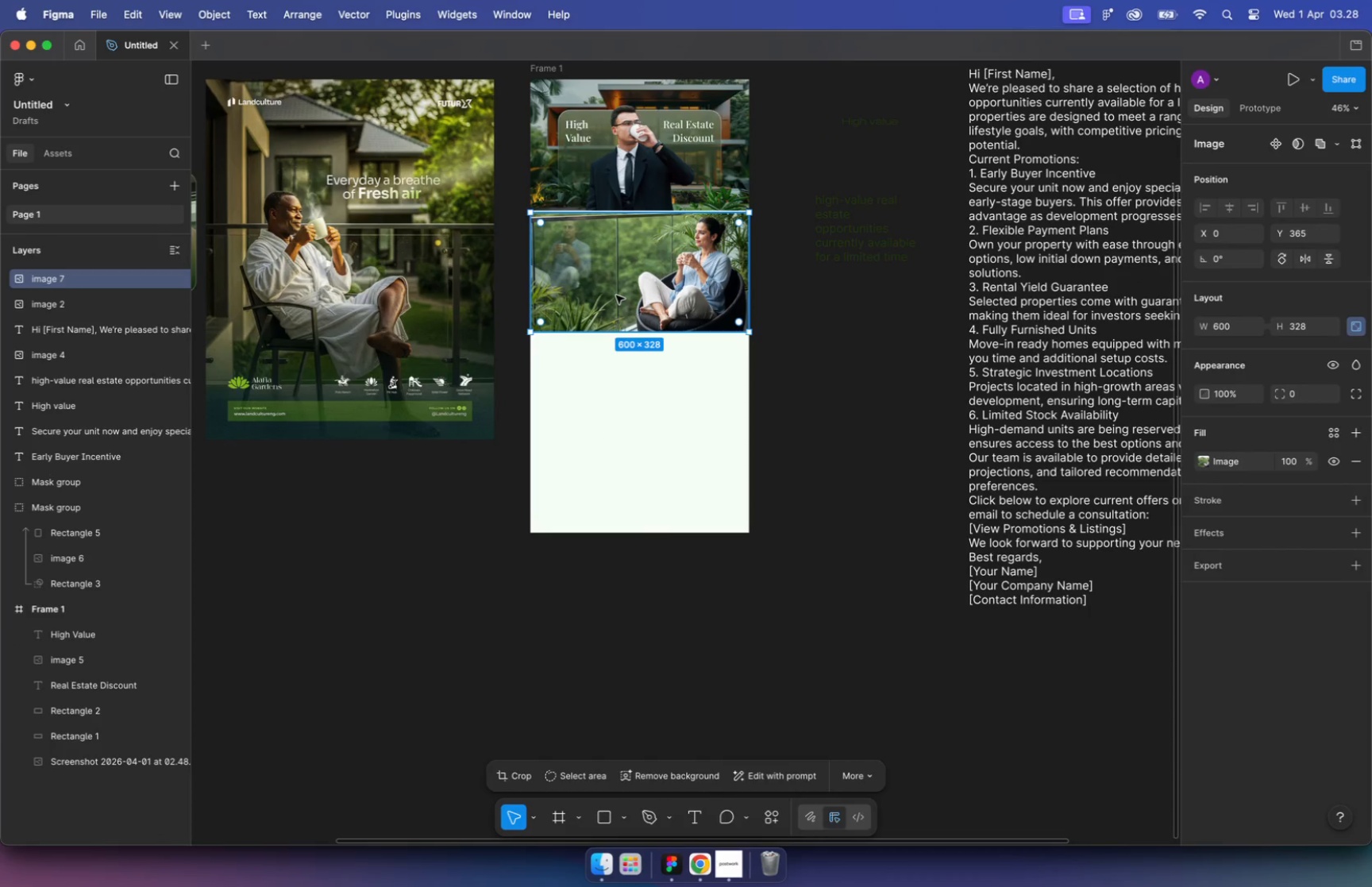 
scroll: coordinate [607, 440], scroll_direction: down, amount: 12.0
 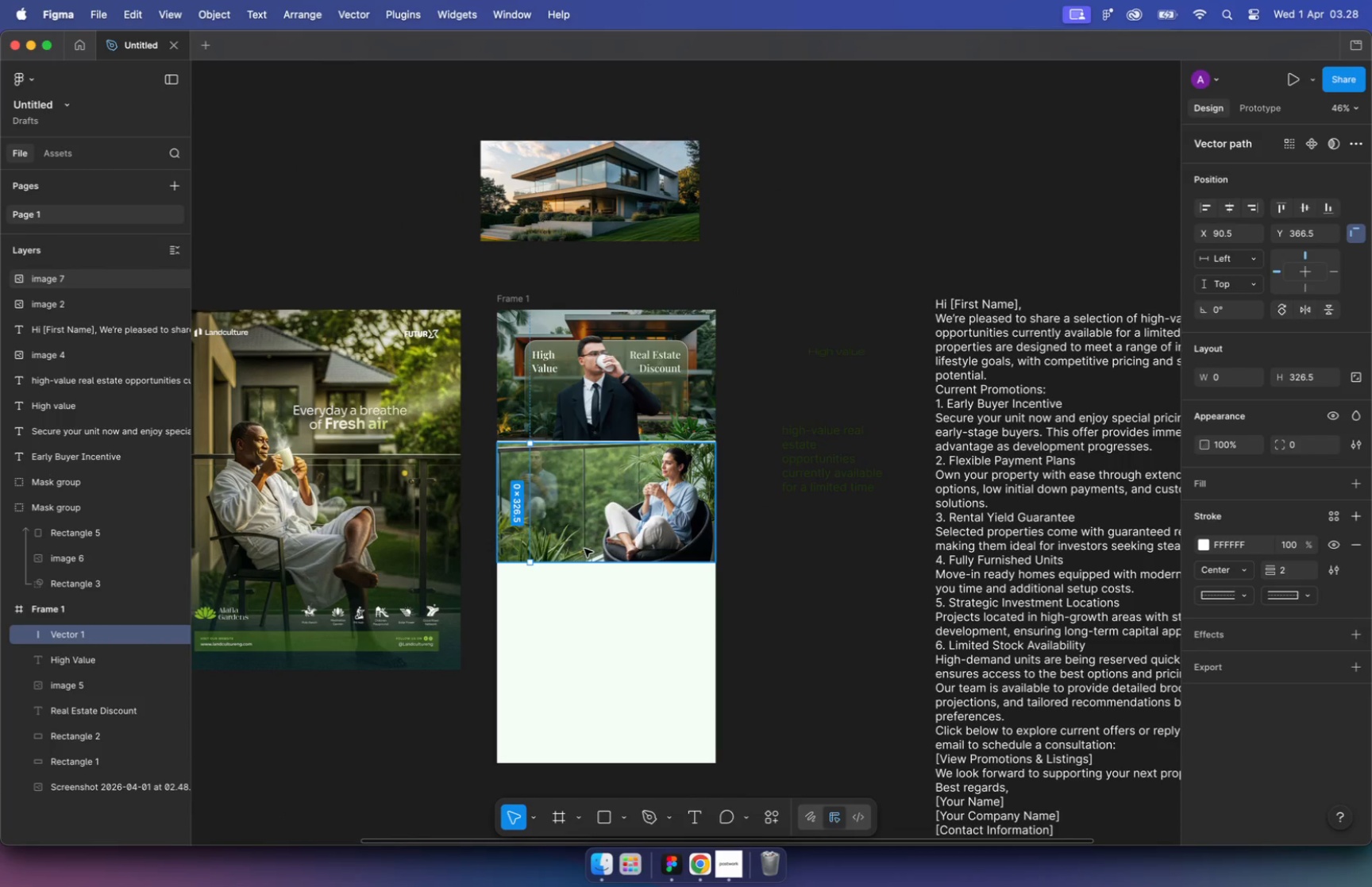 
scroll: coordinate [712, 384], scroll_direction: up, amount: 2.0
 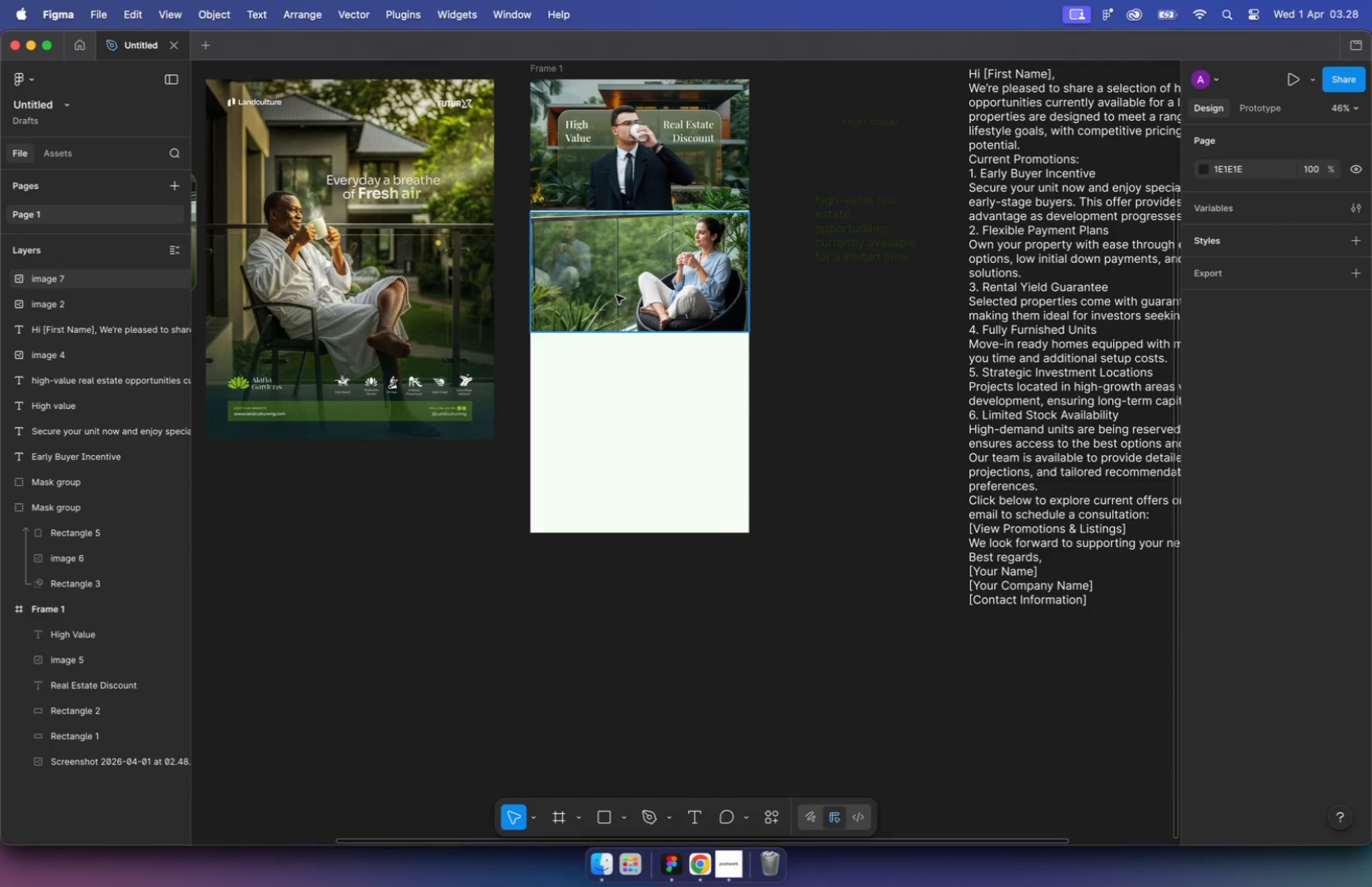 
key(Meta+X)
 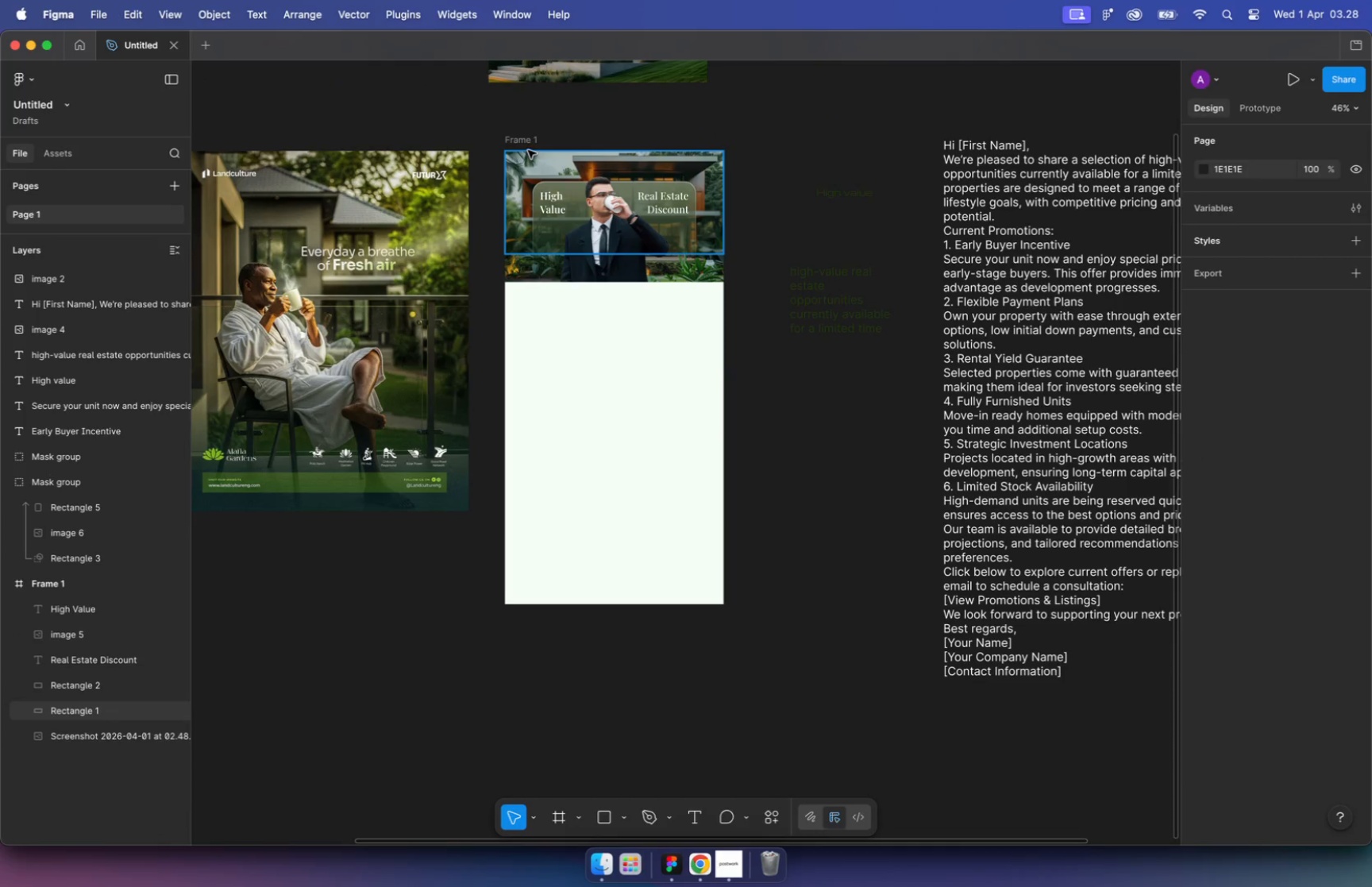 
left_click([522, 137])
 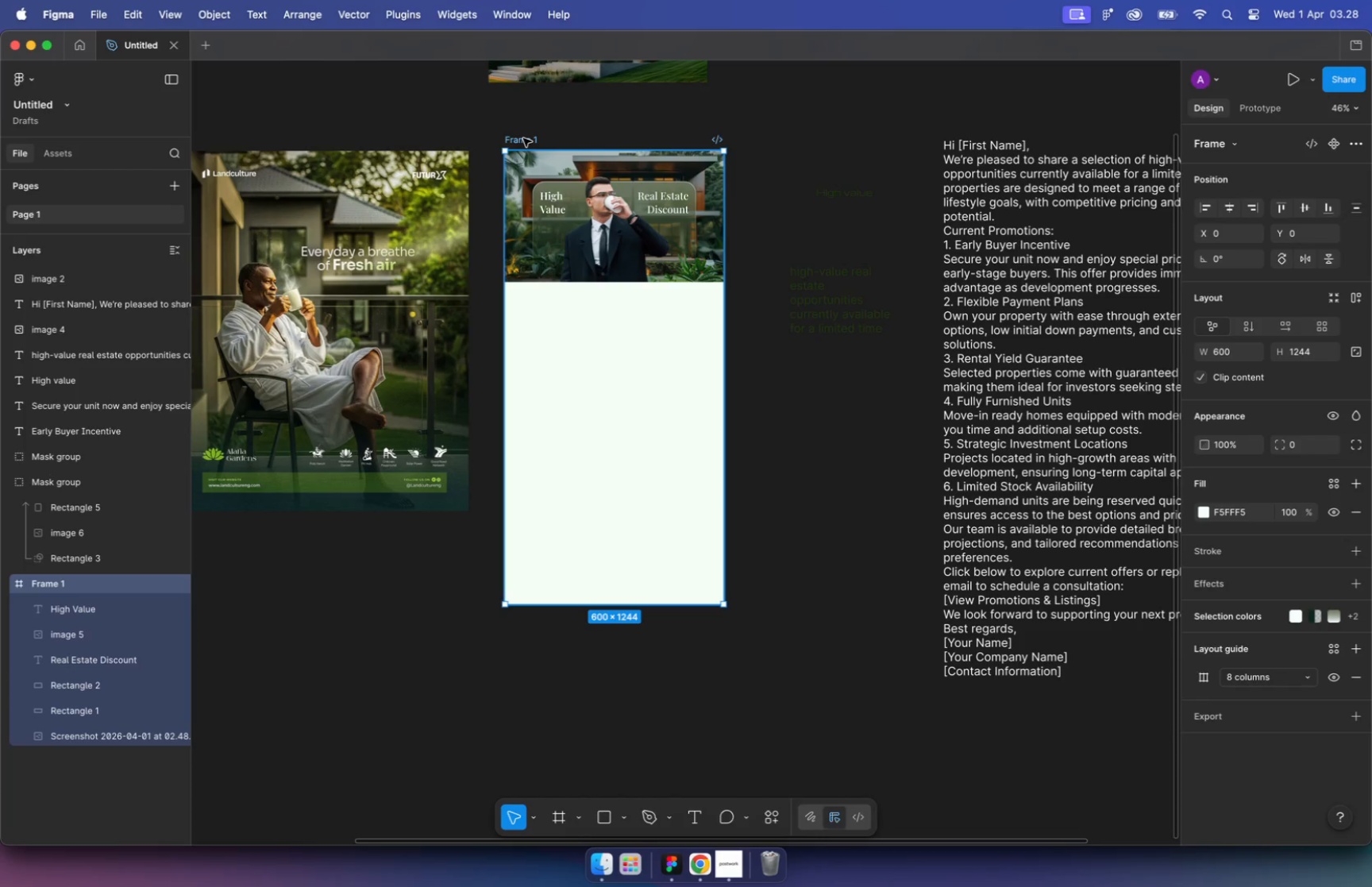 
key(Meta+V)
 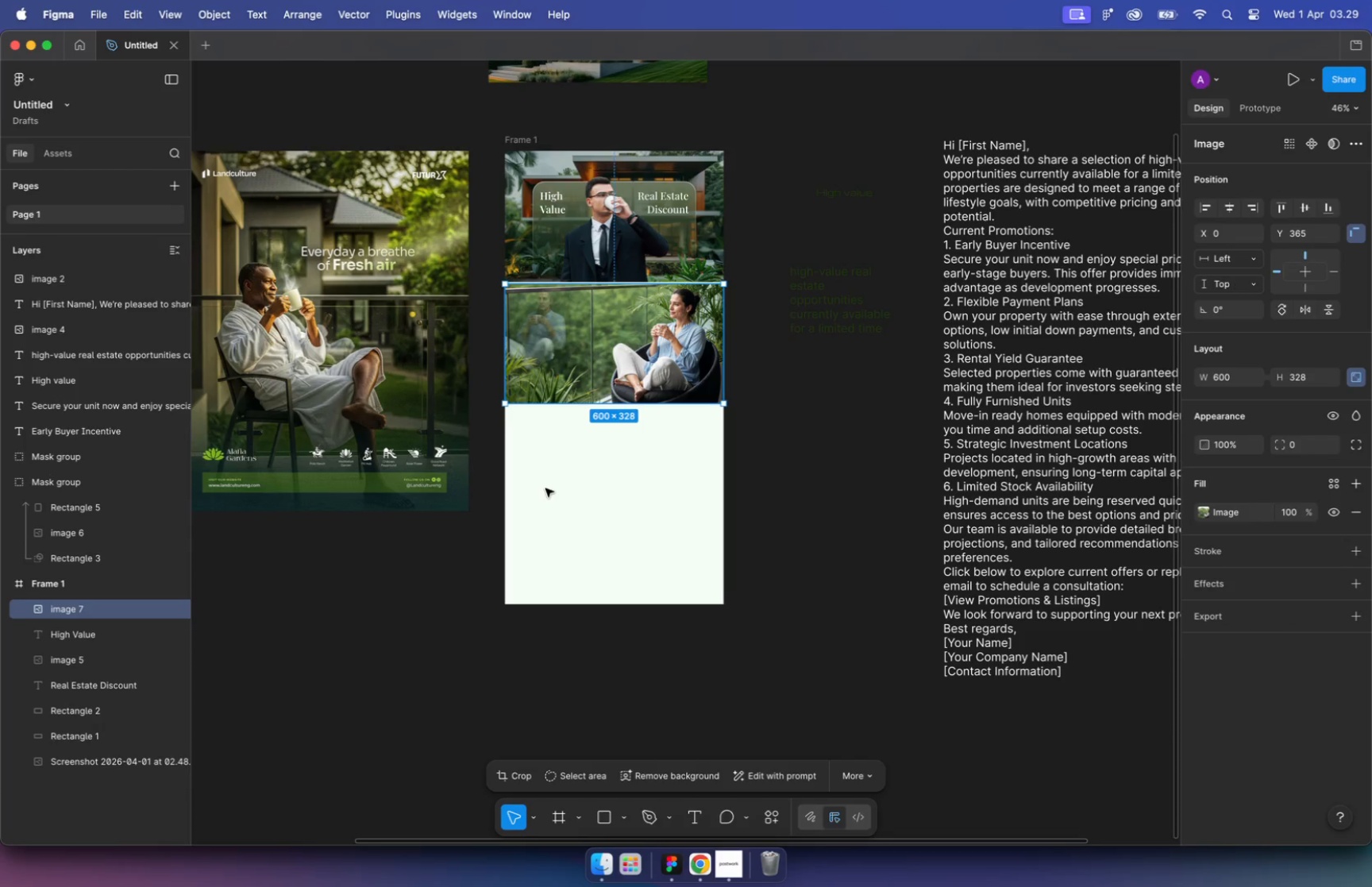 
left_click([561, 506])
 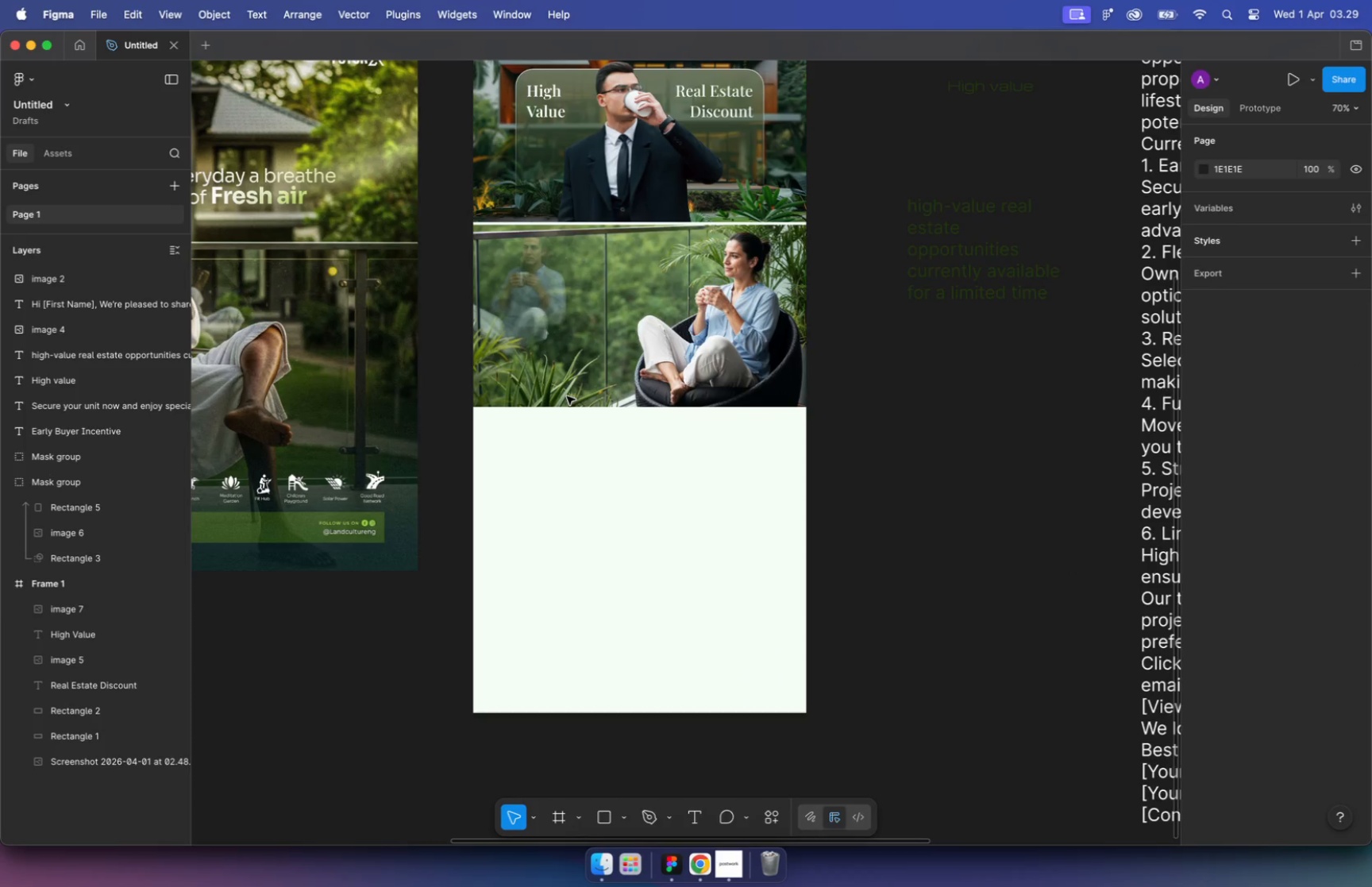 
hold_key(key=CommandLeft, duration=0.57)
scroll: coordinate [567, 396], scroll_direction: up, amount: 5.0
 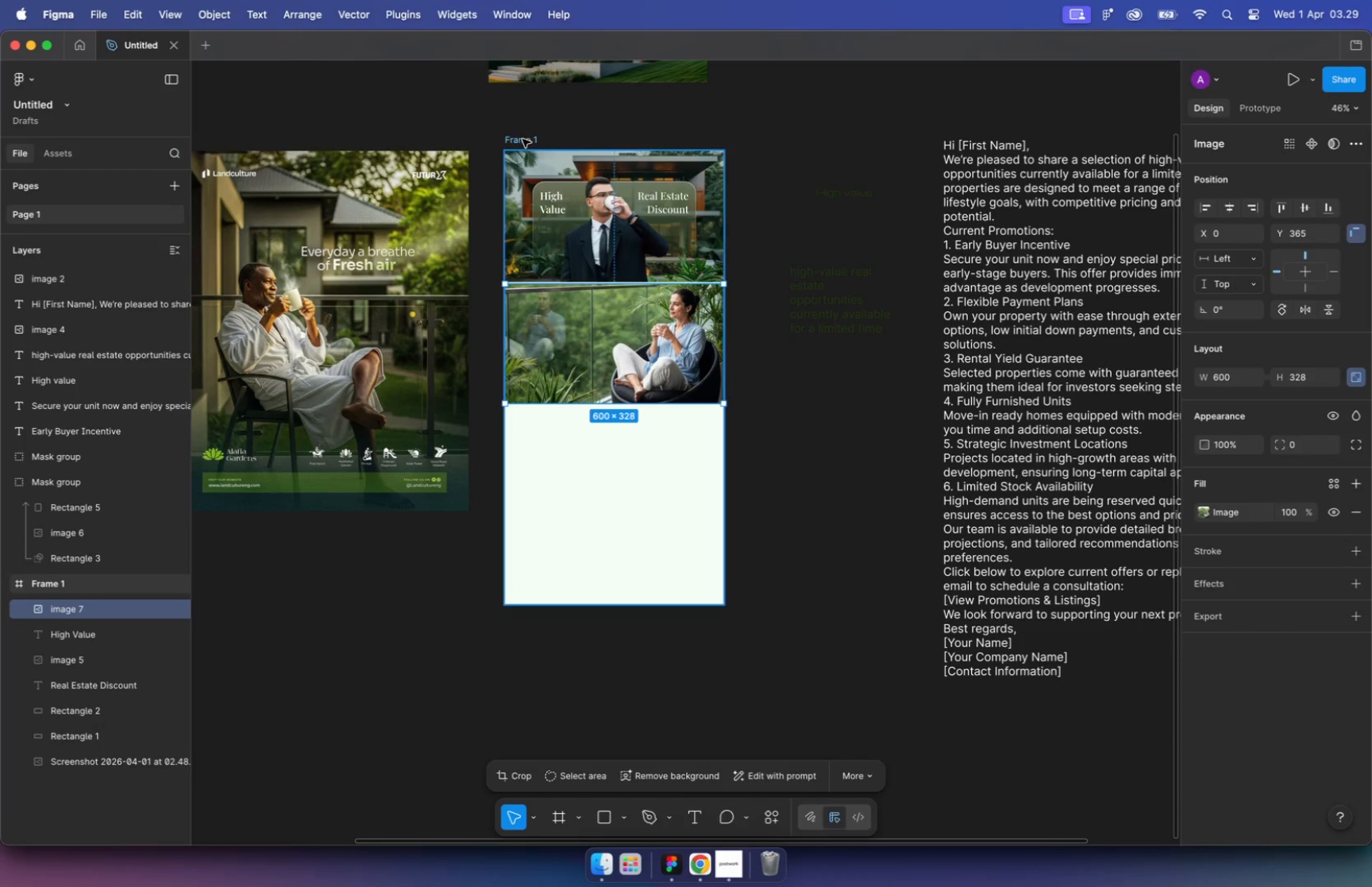 
left_click([619, 507])
 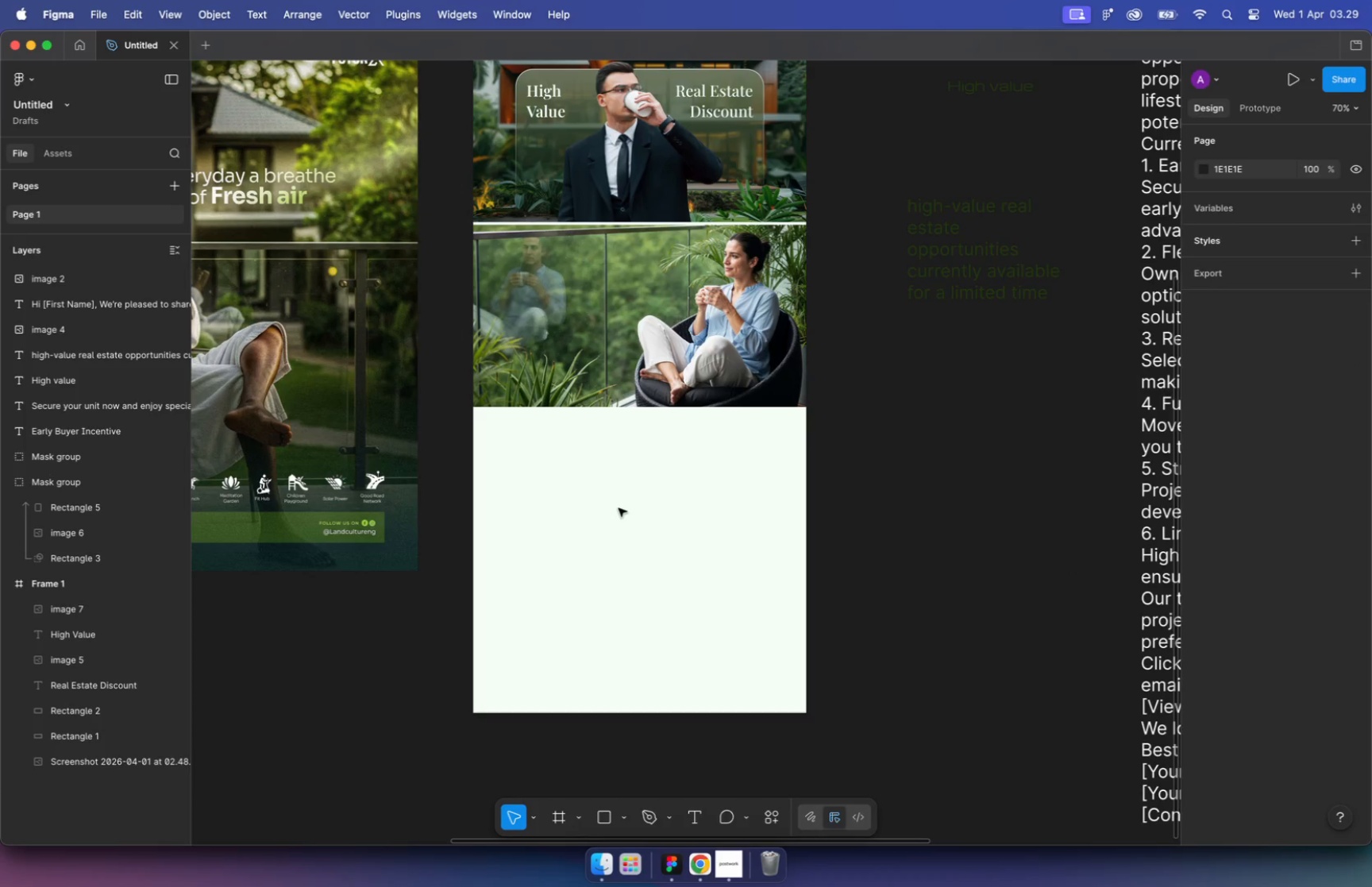 
key(P)
 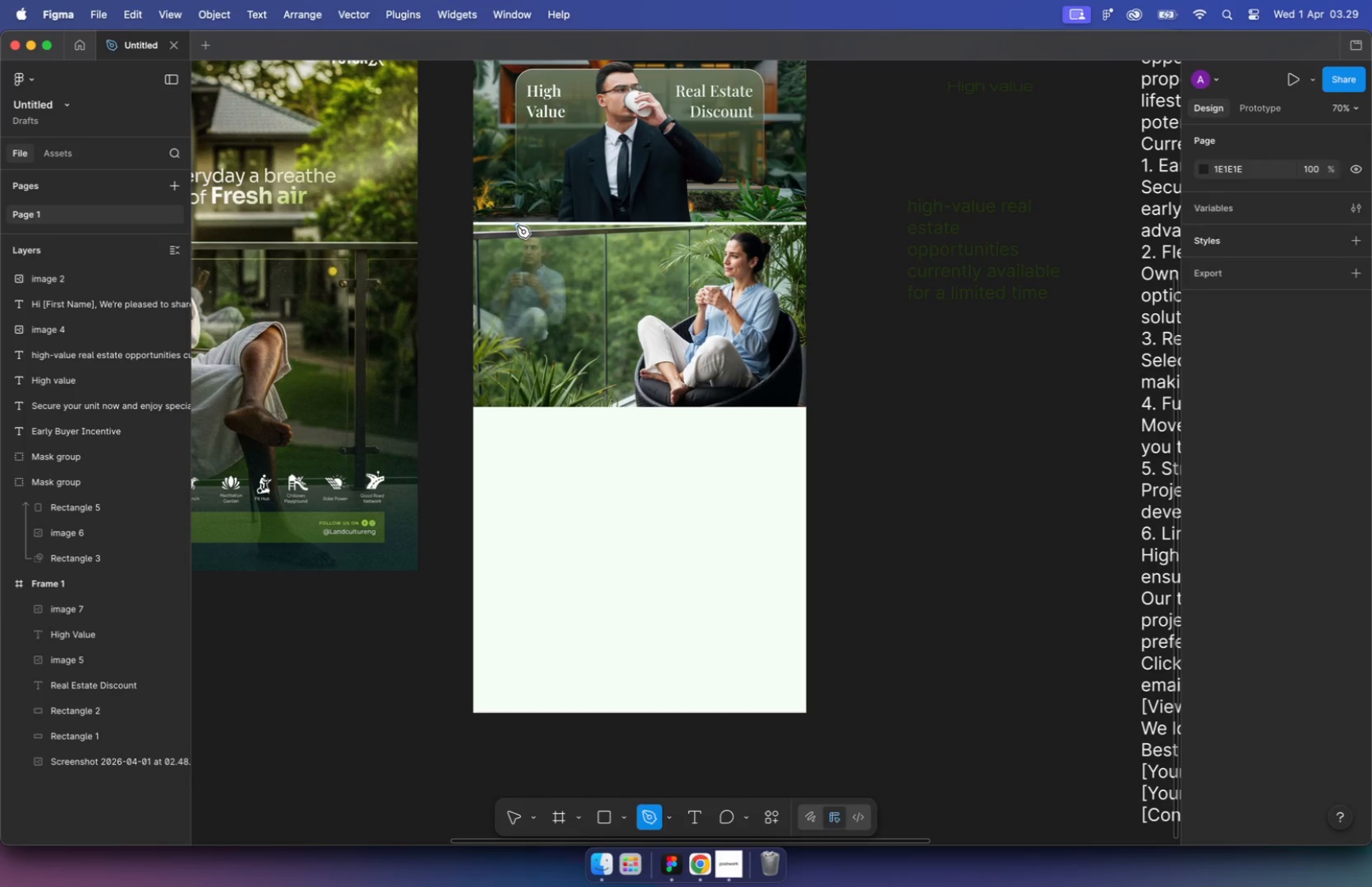 
wait(8.2)
 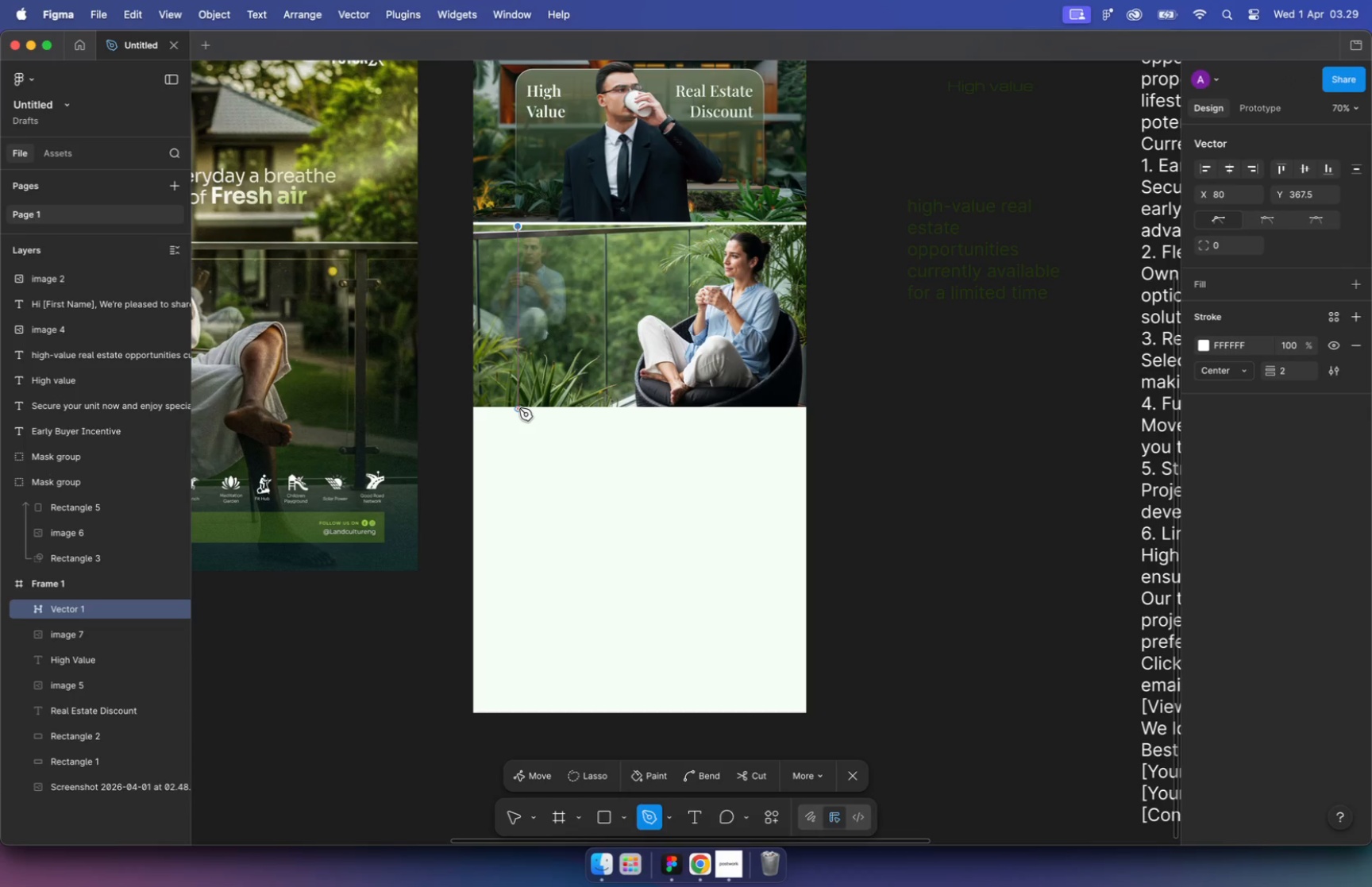 
key(Escape)
 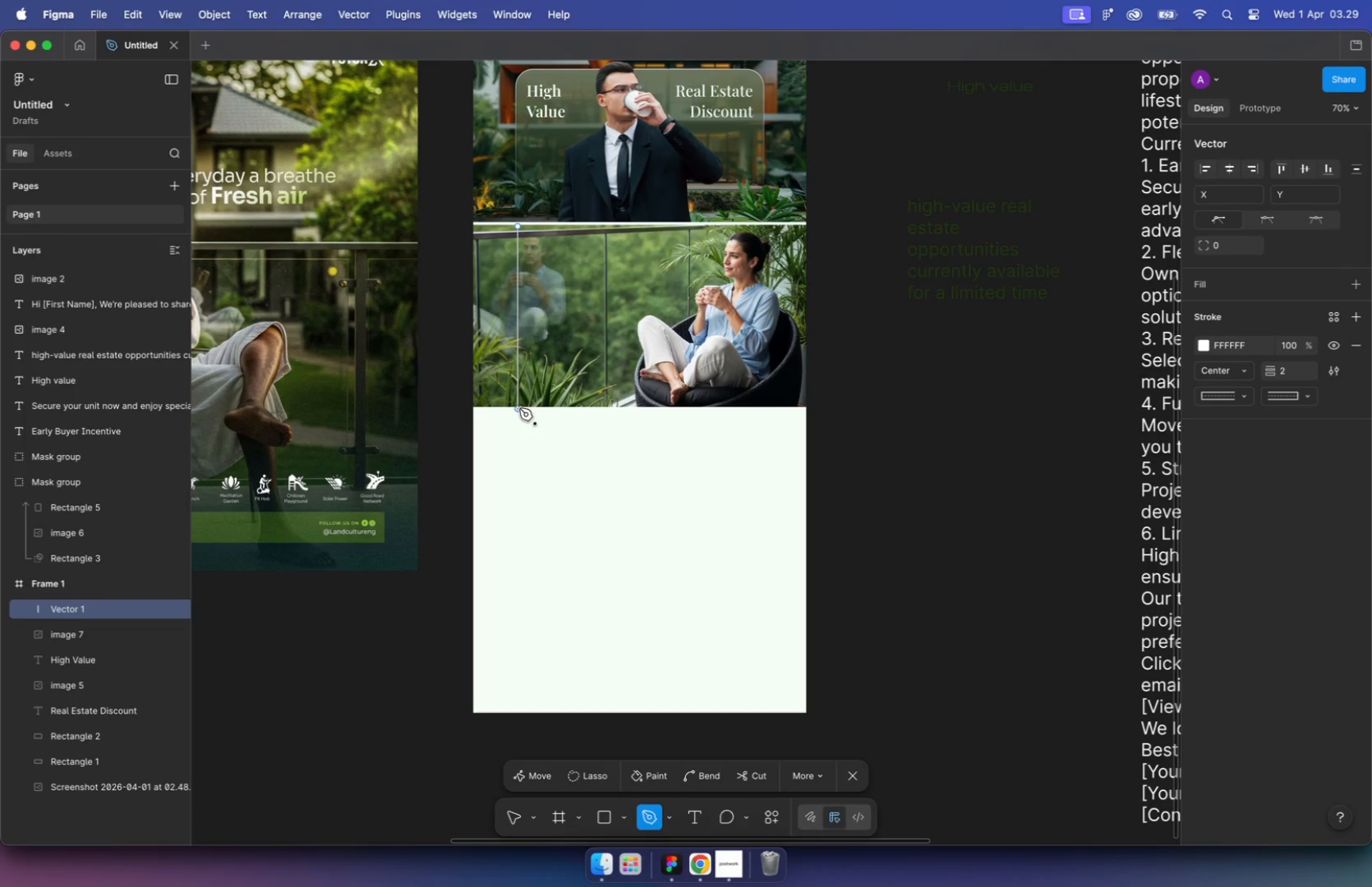 
key(Escape)
 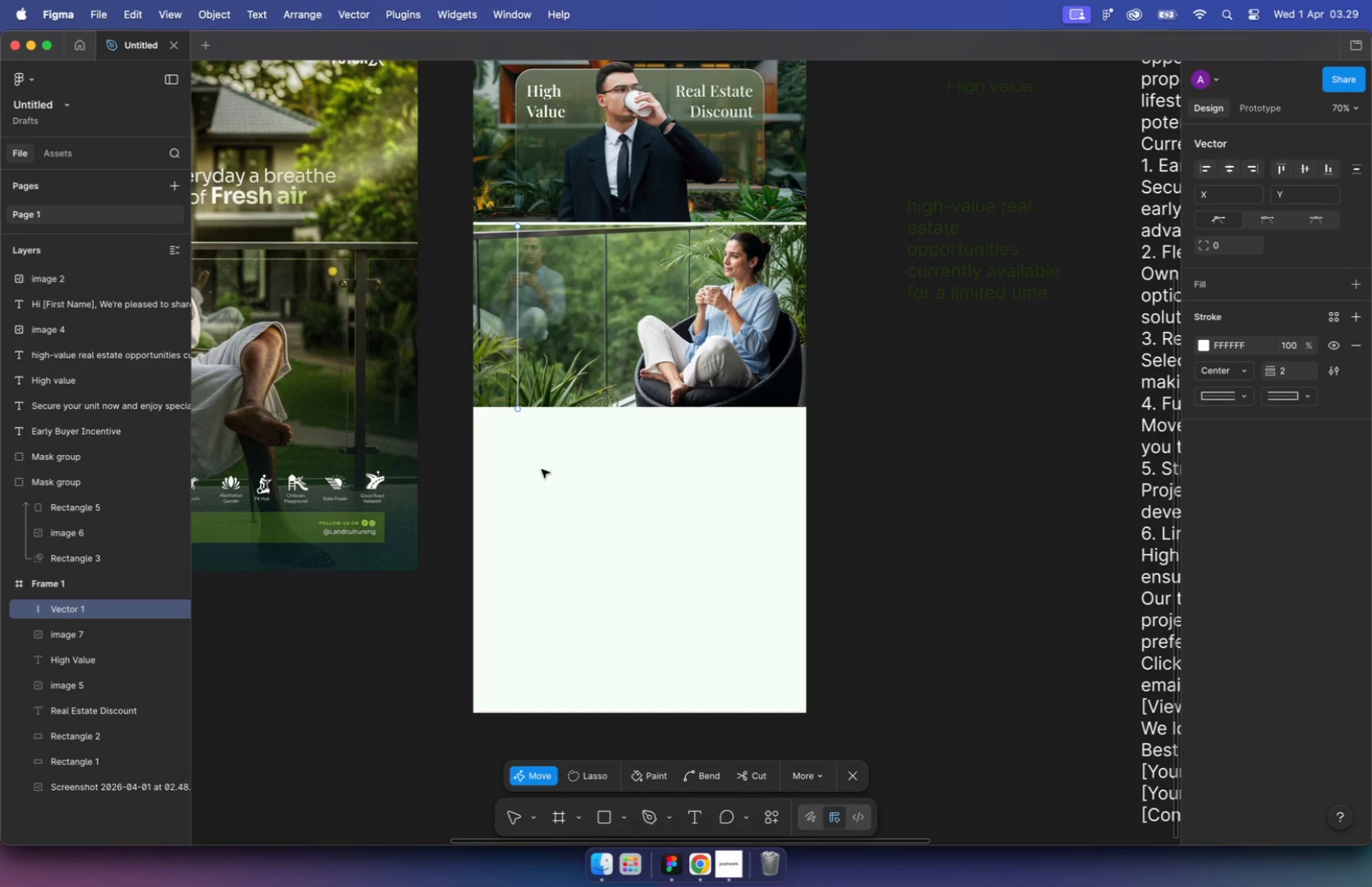 
key(Escape)
 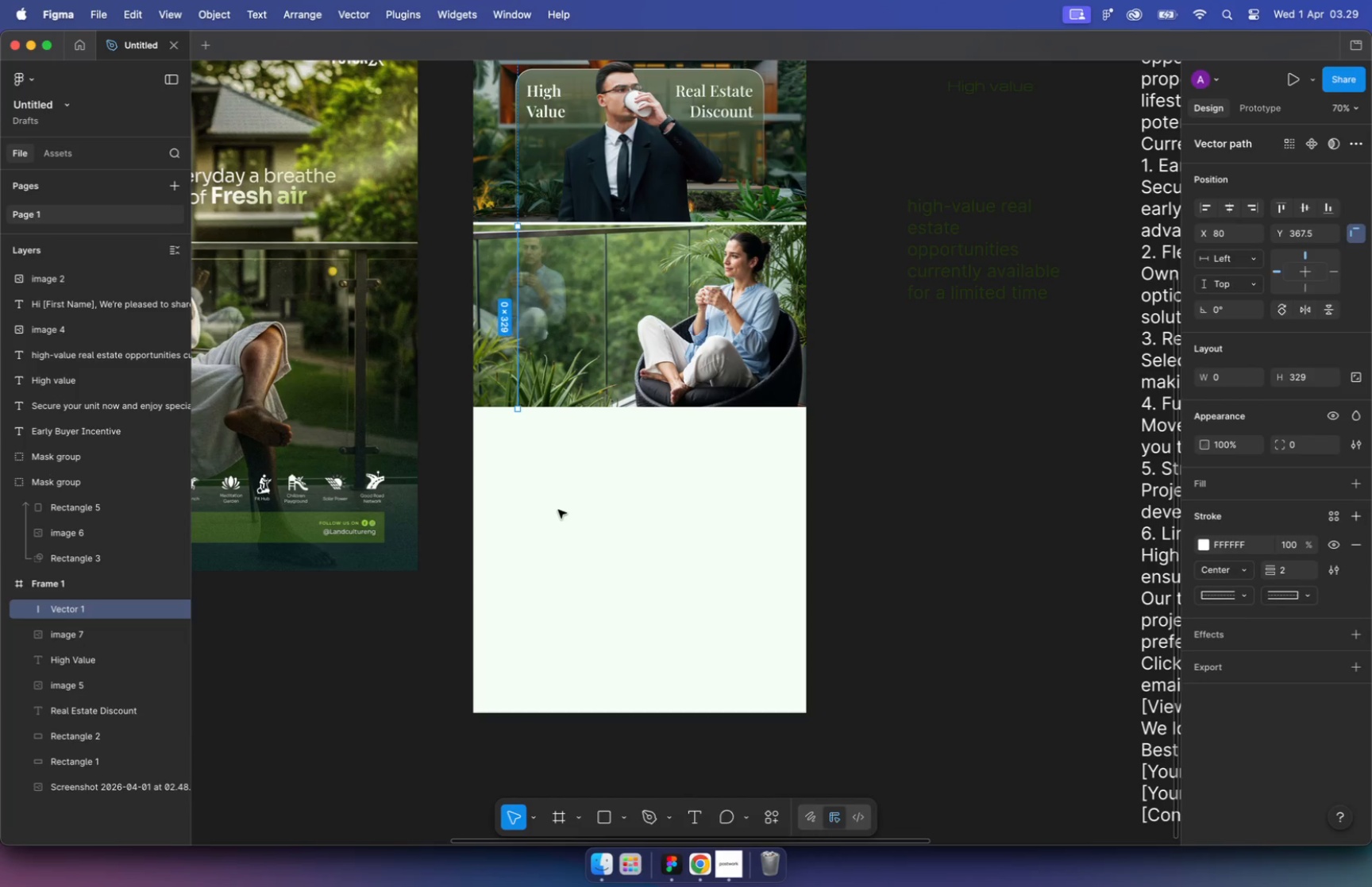 
key(Escape)
 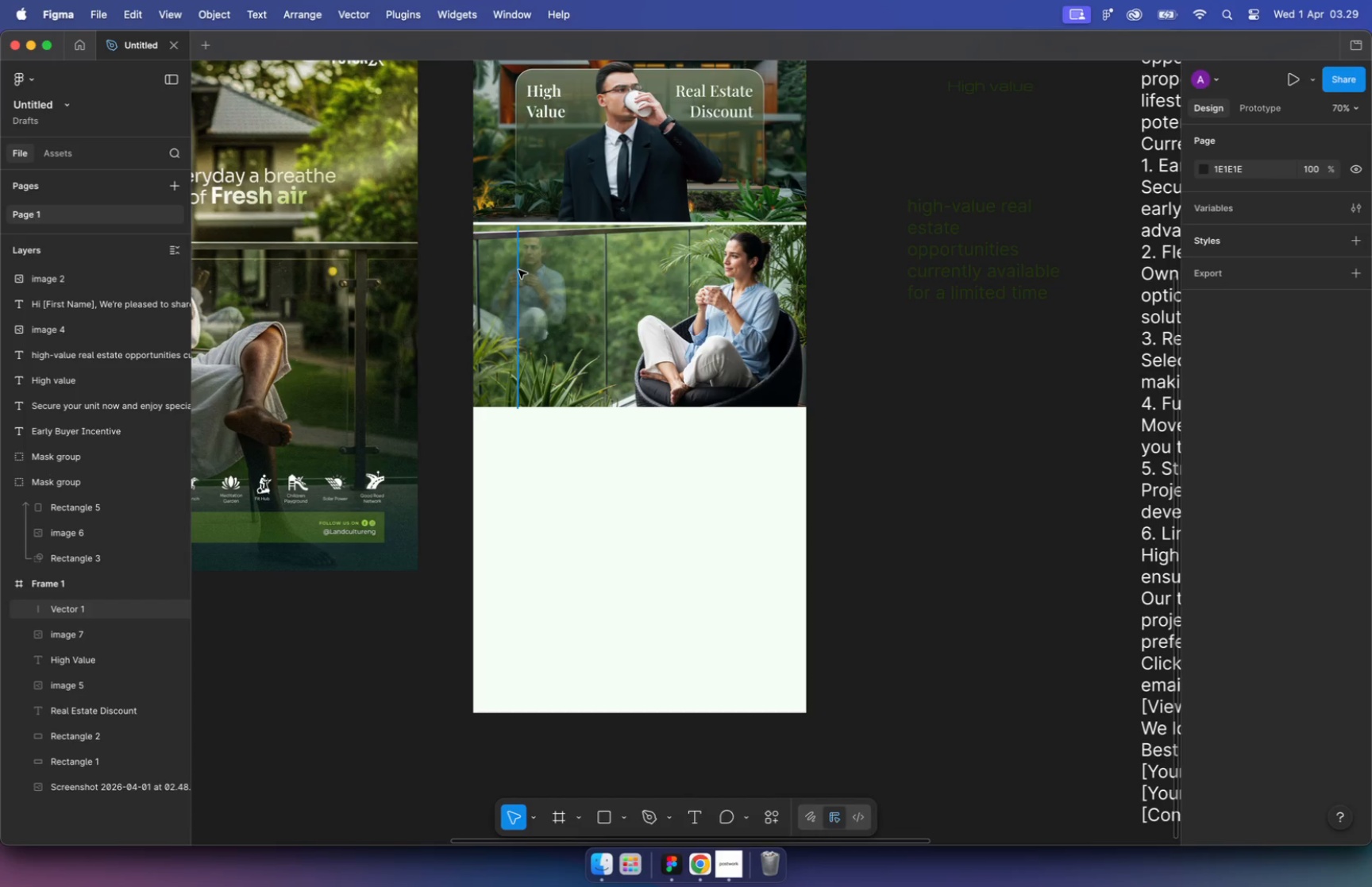 
hold_key(key=CommandLeft, duration=0.77)
scroll: coordinate [518, 272], scroll_direction: up, amount: 15.0
 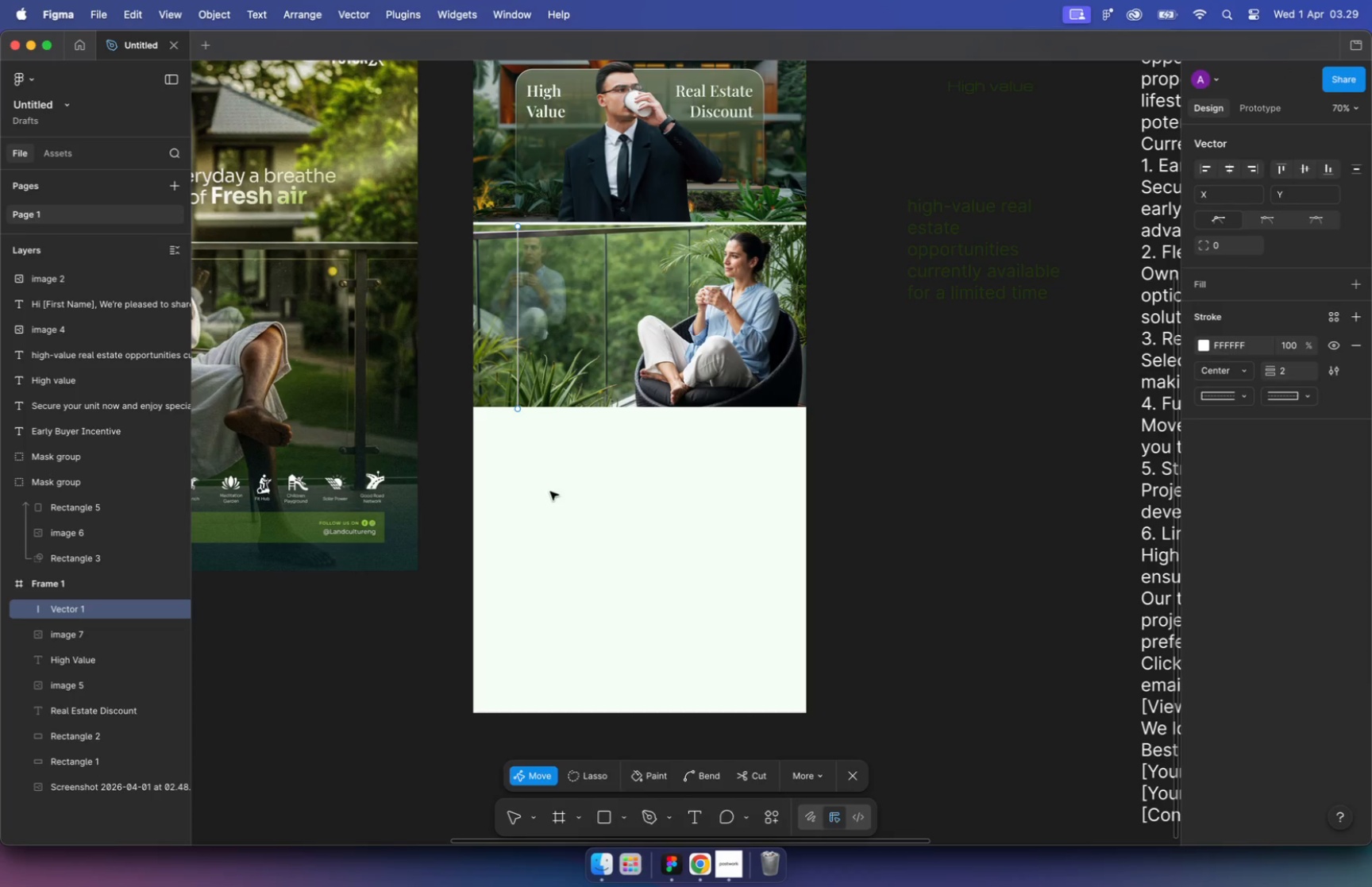 
left_click([518, 299])
 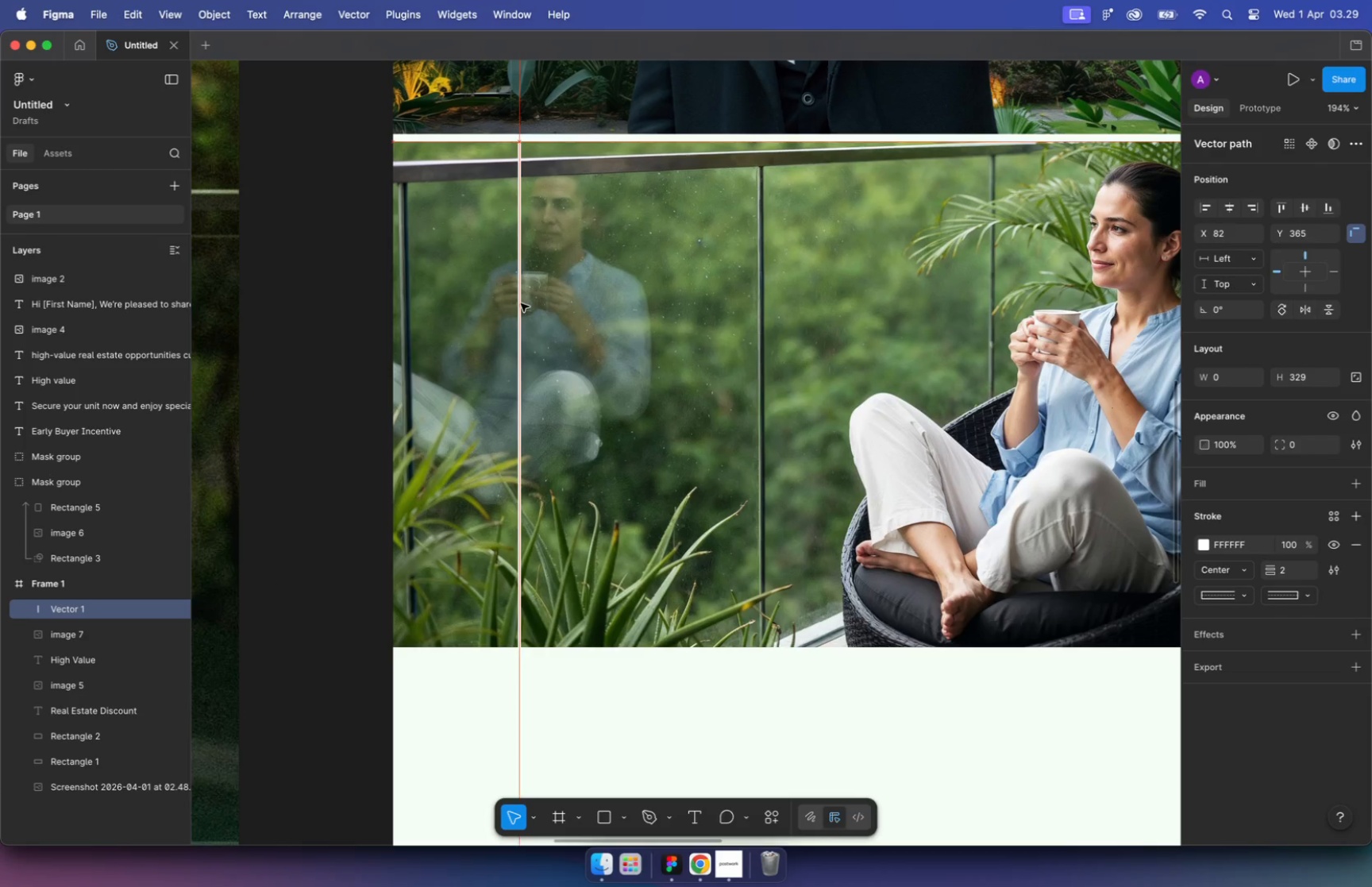 
left_click_drag(start_coordinate=[517, 307], to_coordinate=[521, 304])
 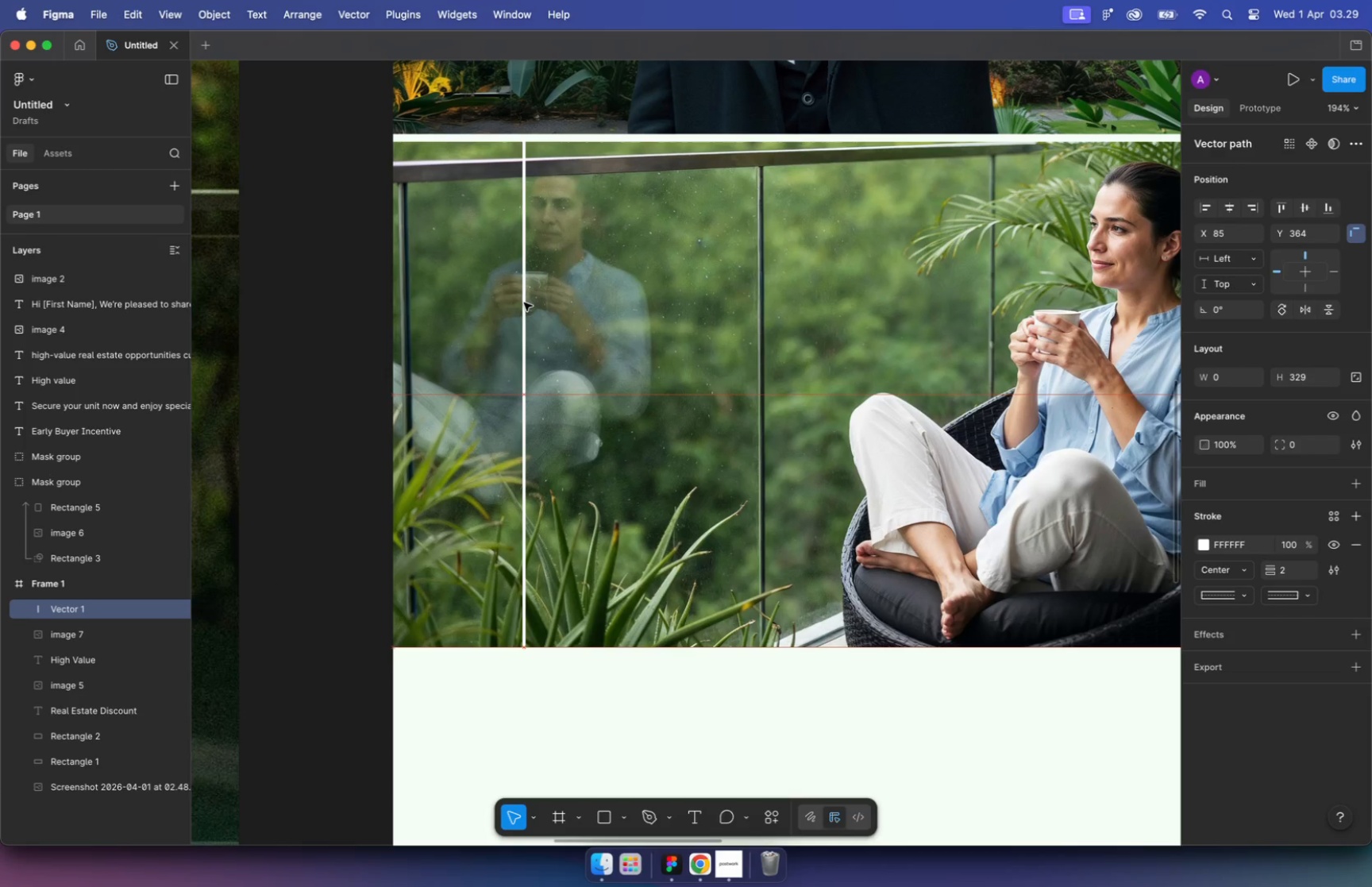 
left_click_drag(start_coordinate=[521, 303], to_coordinate=[767, 318])
 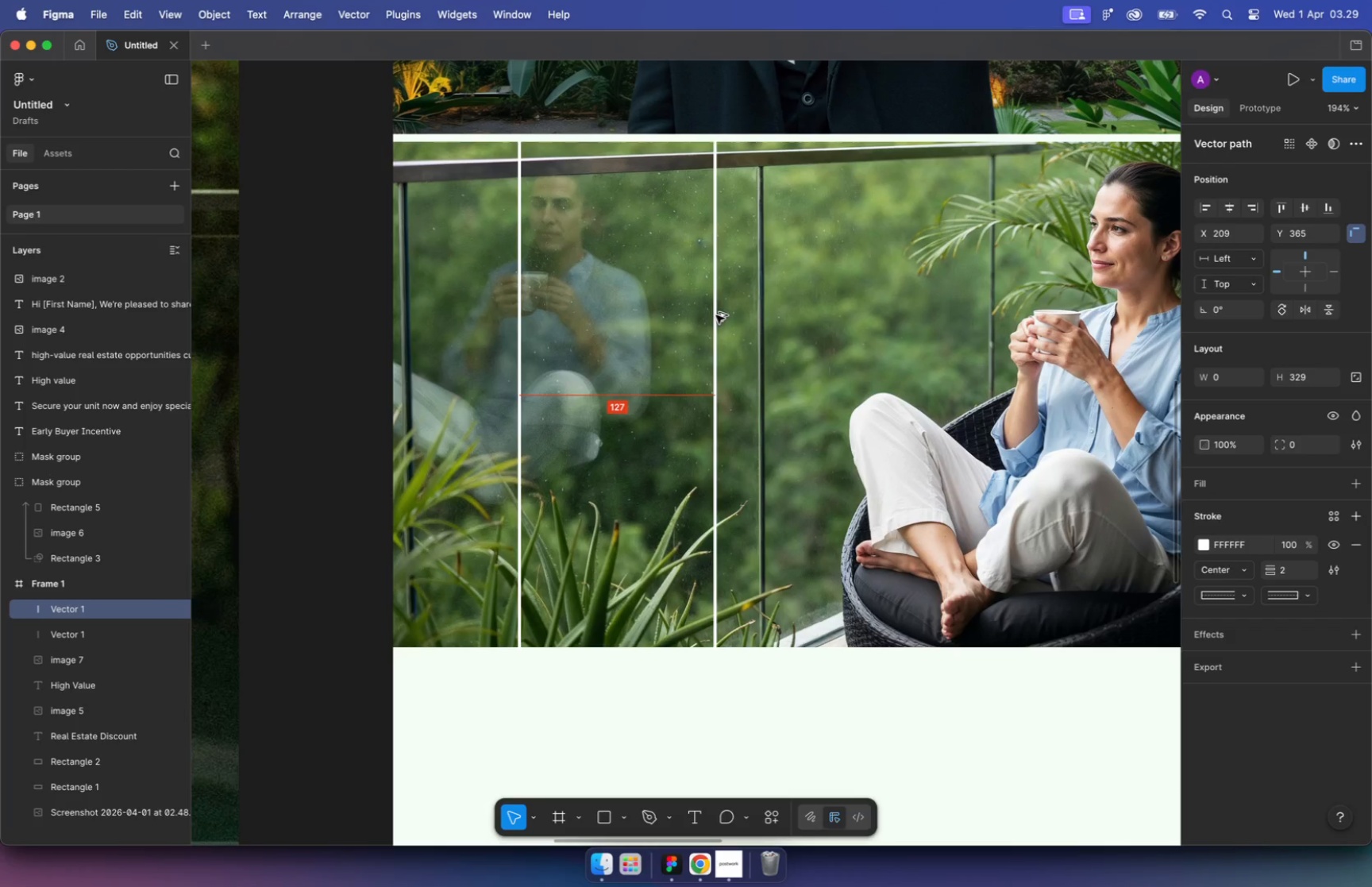 
hold_key(key=ShiftLeft, duration=2.9)
 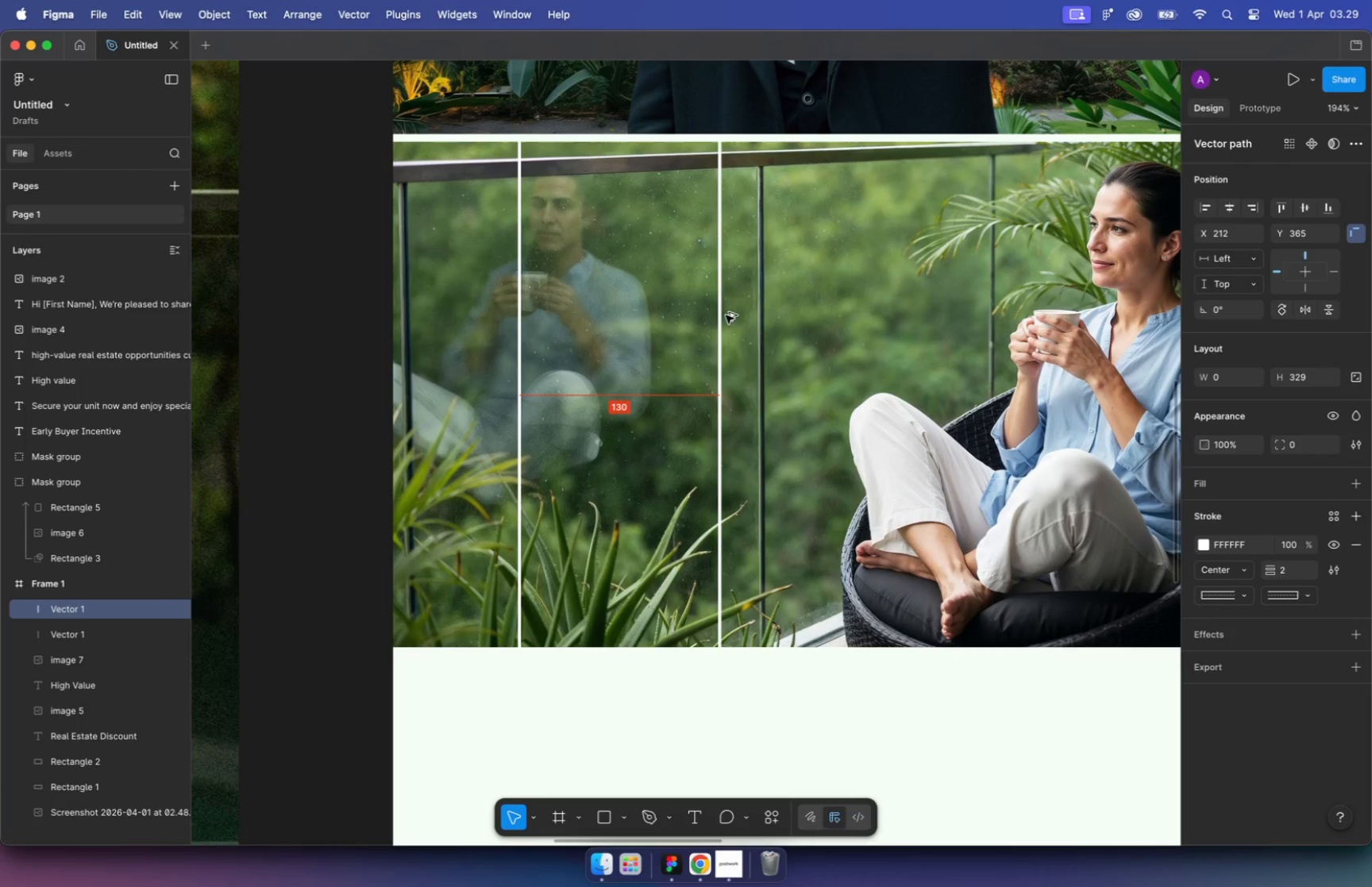 
hold_key(key=OptionLeft, duration=2.53)
 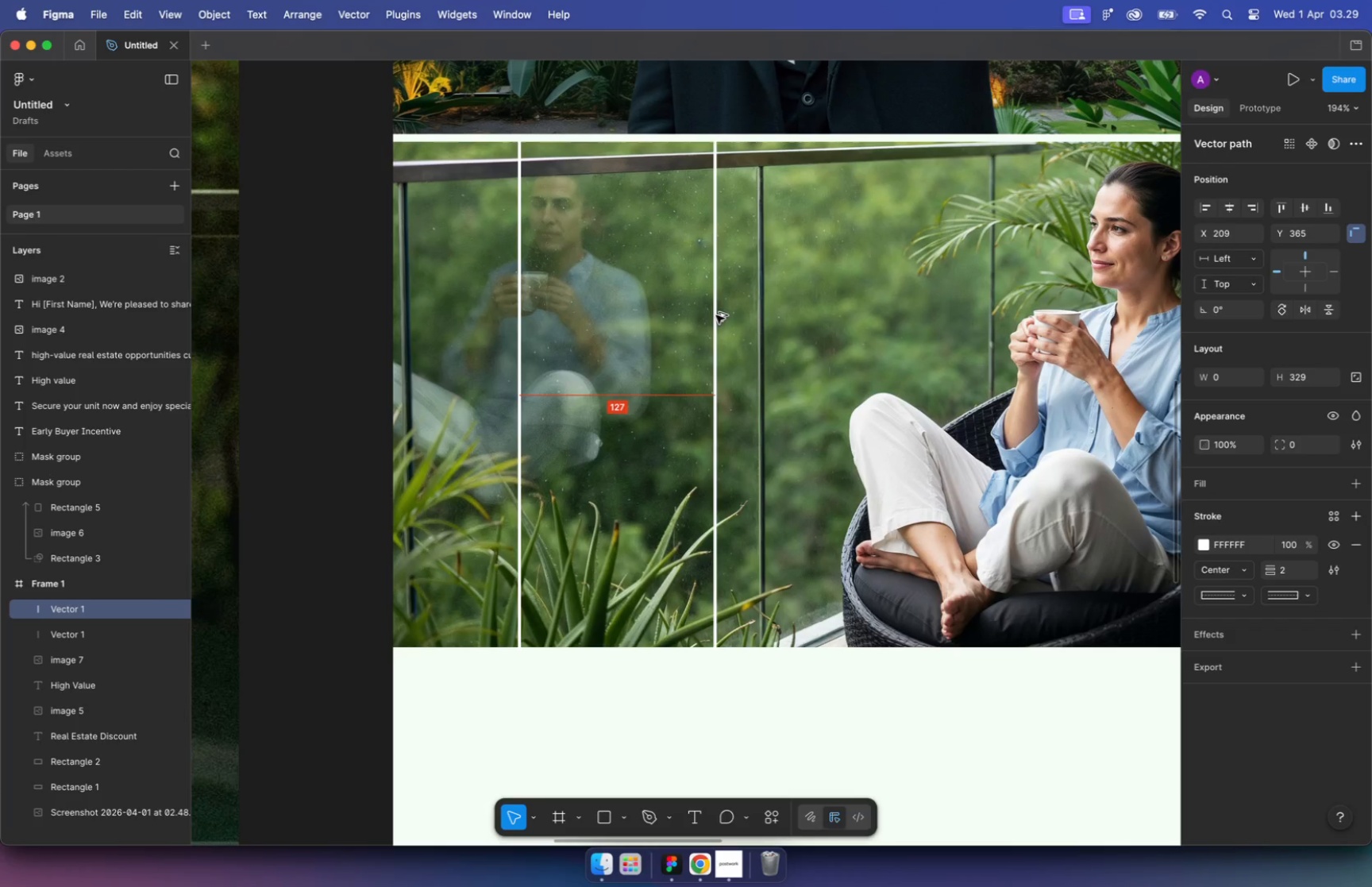 
hold_key(key=CommandLeft, duration=0.76)
scroll: coordinate [670, 341], scroll_direction: down, amount: 3.0
 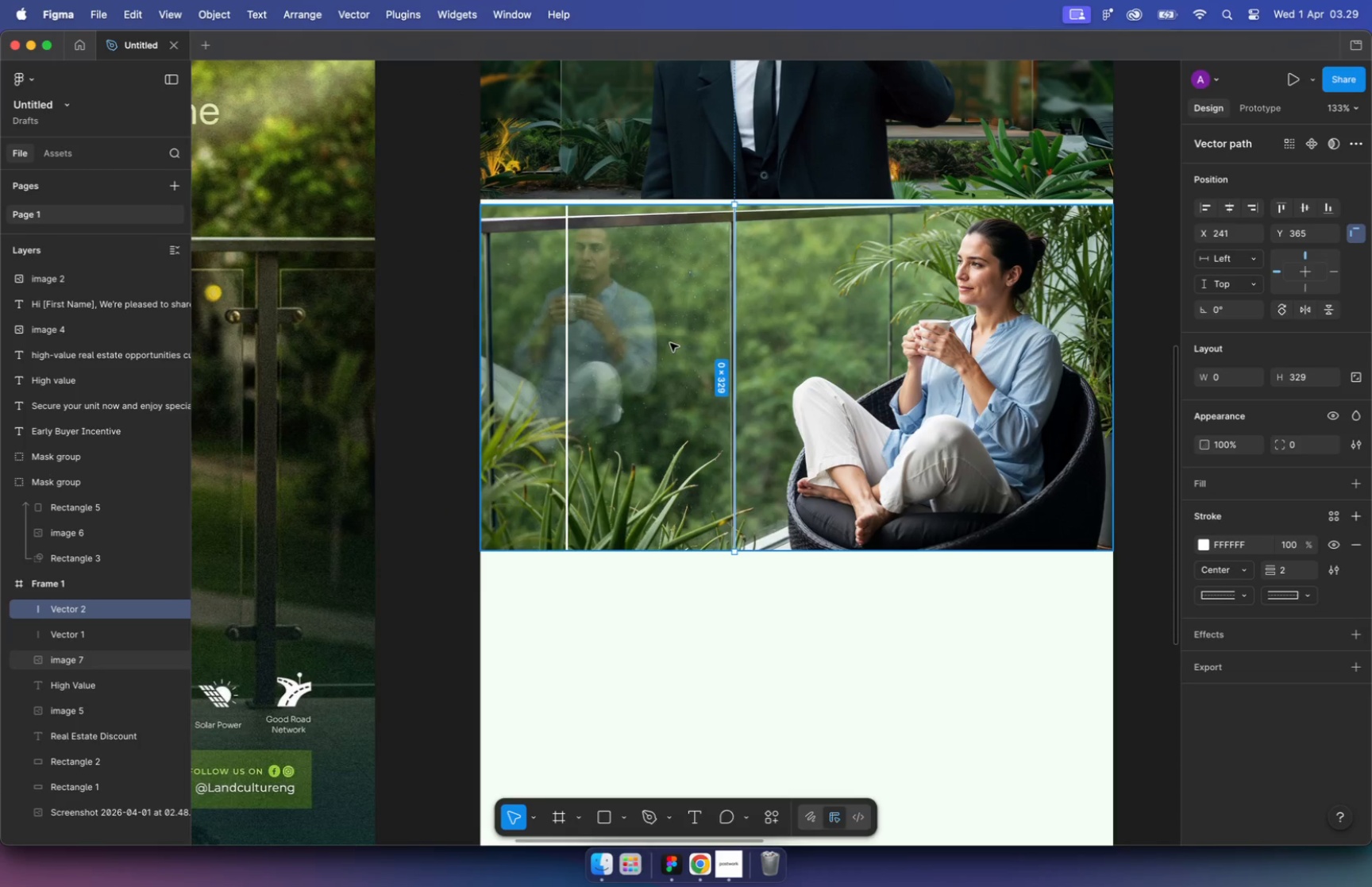 
left_click([563, 371])
 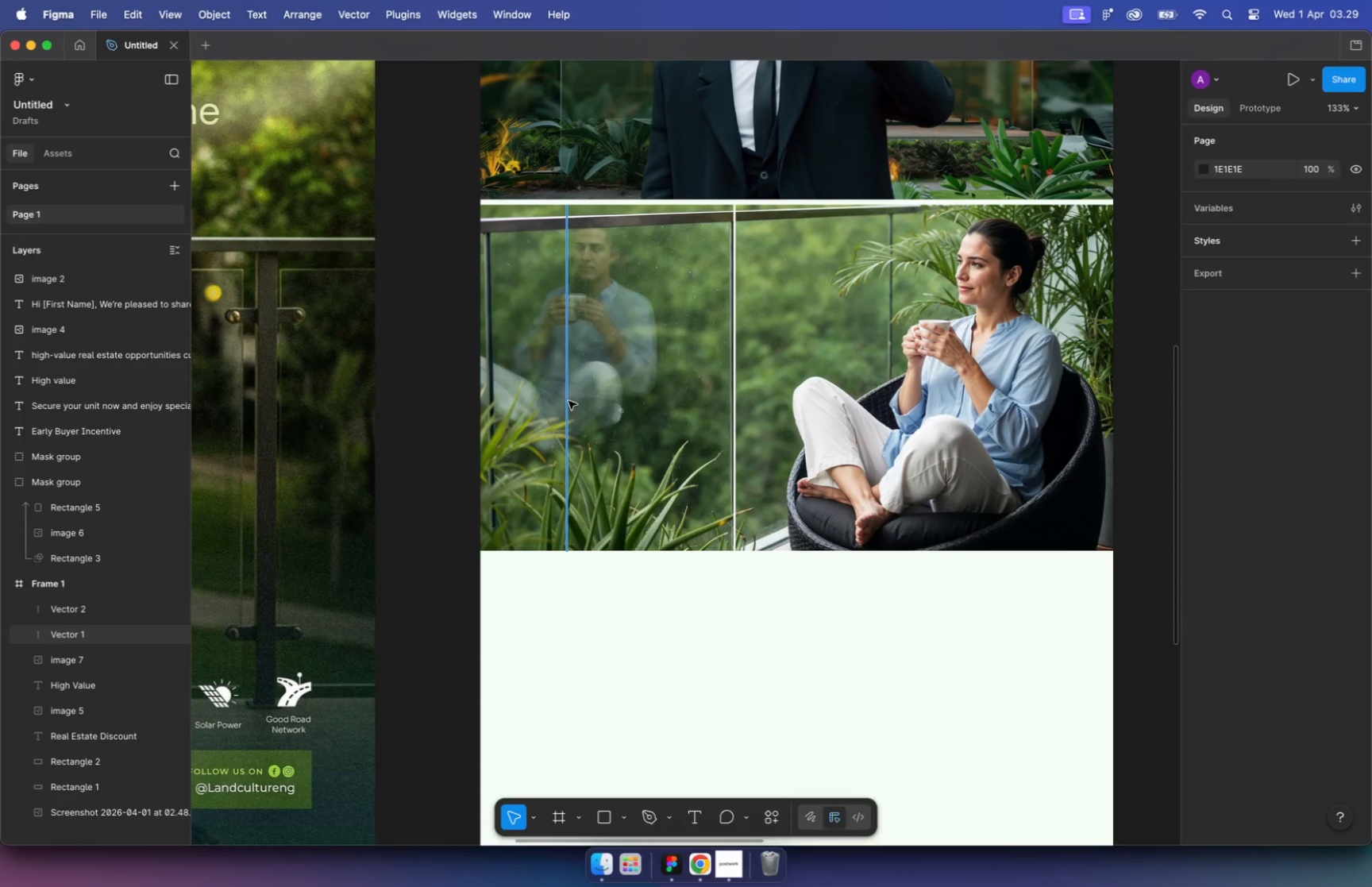 
left_click_drag(start_coordinate=[568, 398], to_coordinate=[563, 396])
 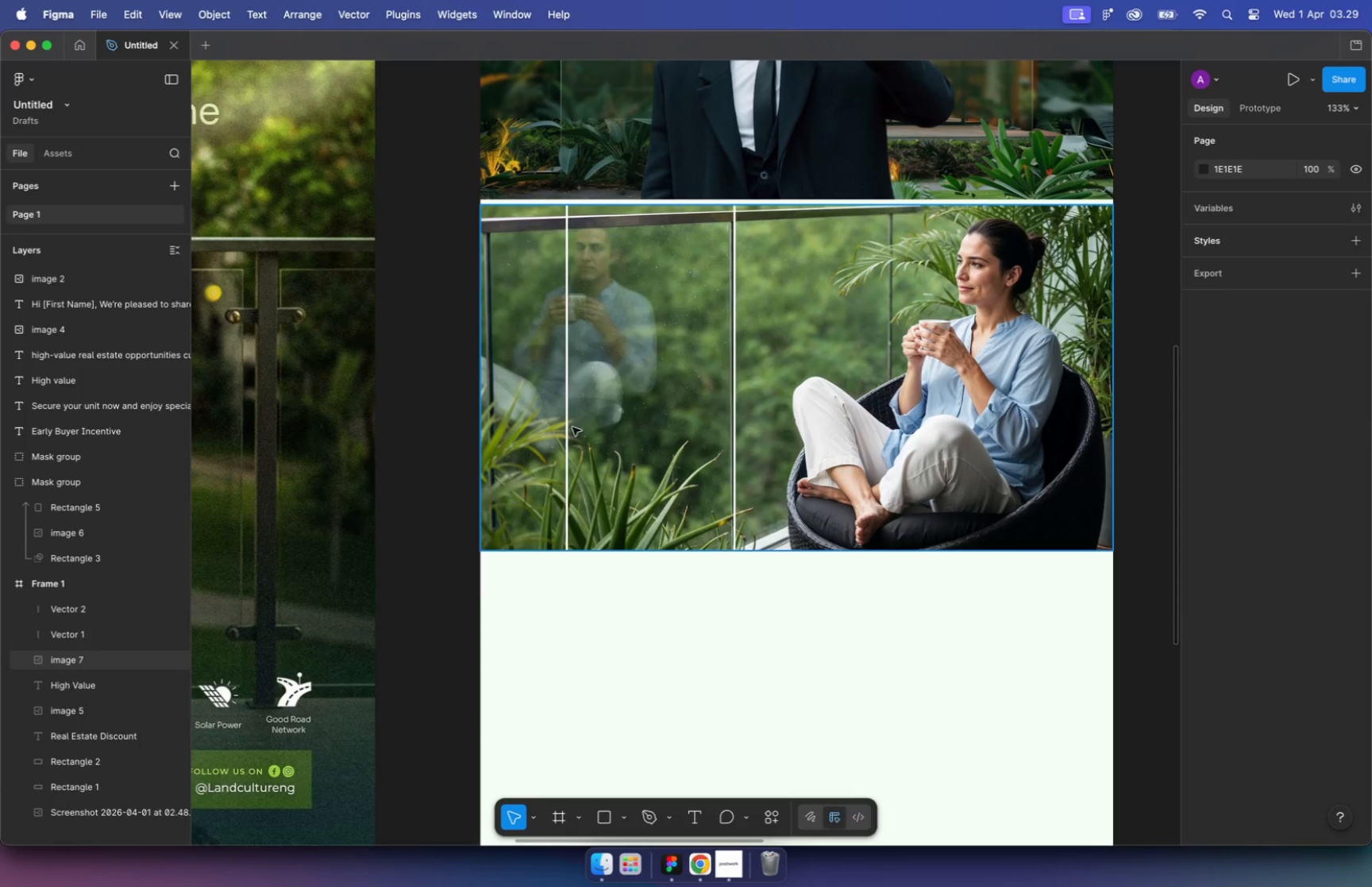 
hold_key(key=ShiftLeft, duration=1.46)
 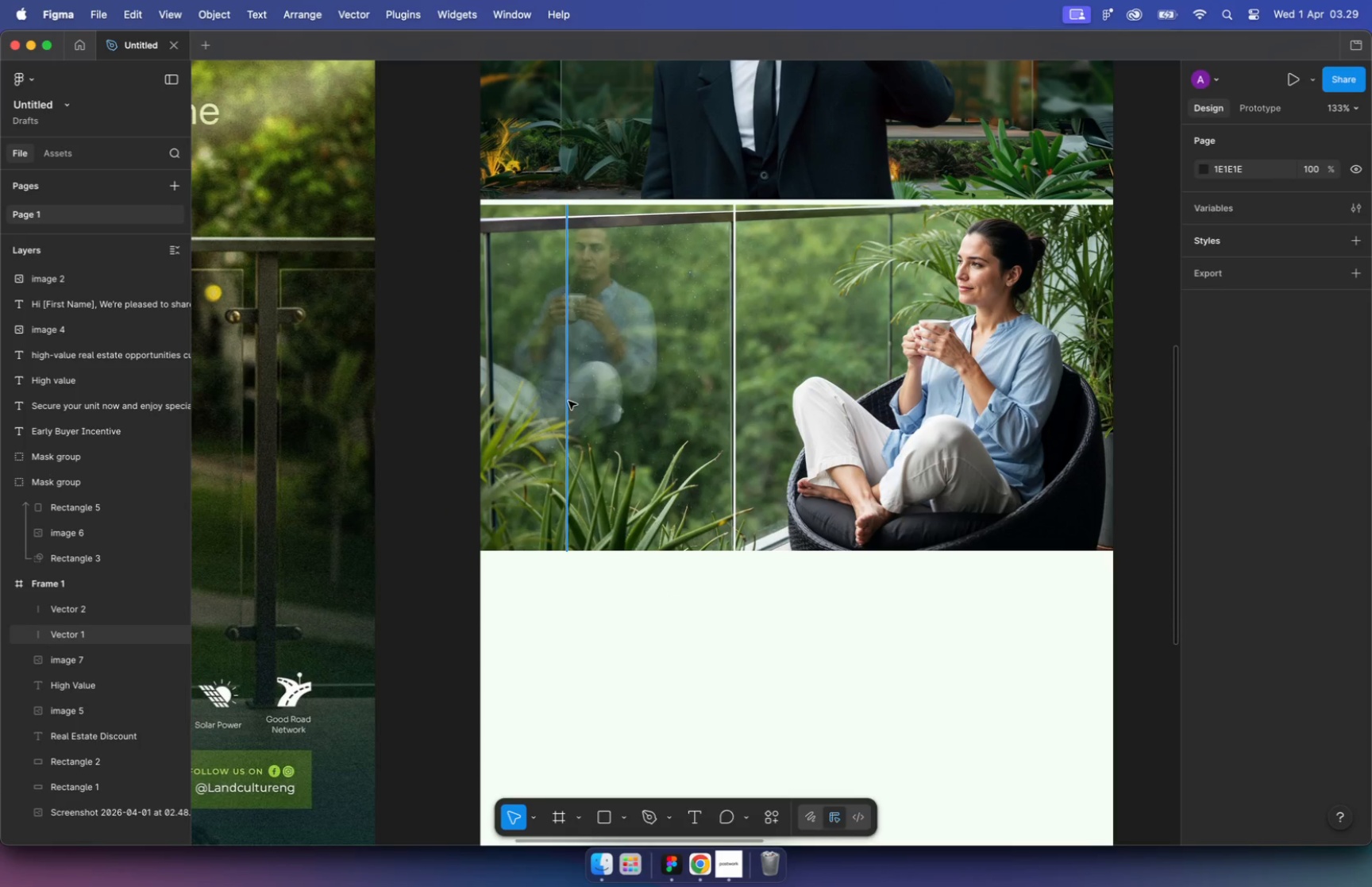 
hold_key(key=CommandLeft, duration=0.6)
scroll: coordinate [638, 425], scroll_direction: down, amount: 5.0
 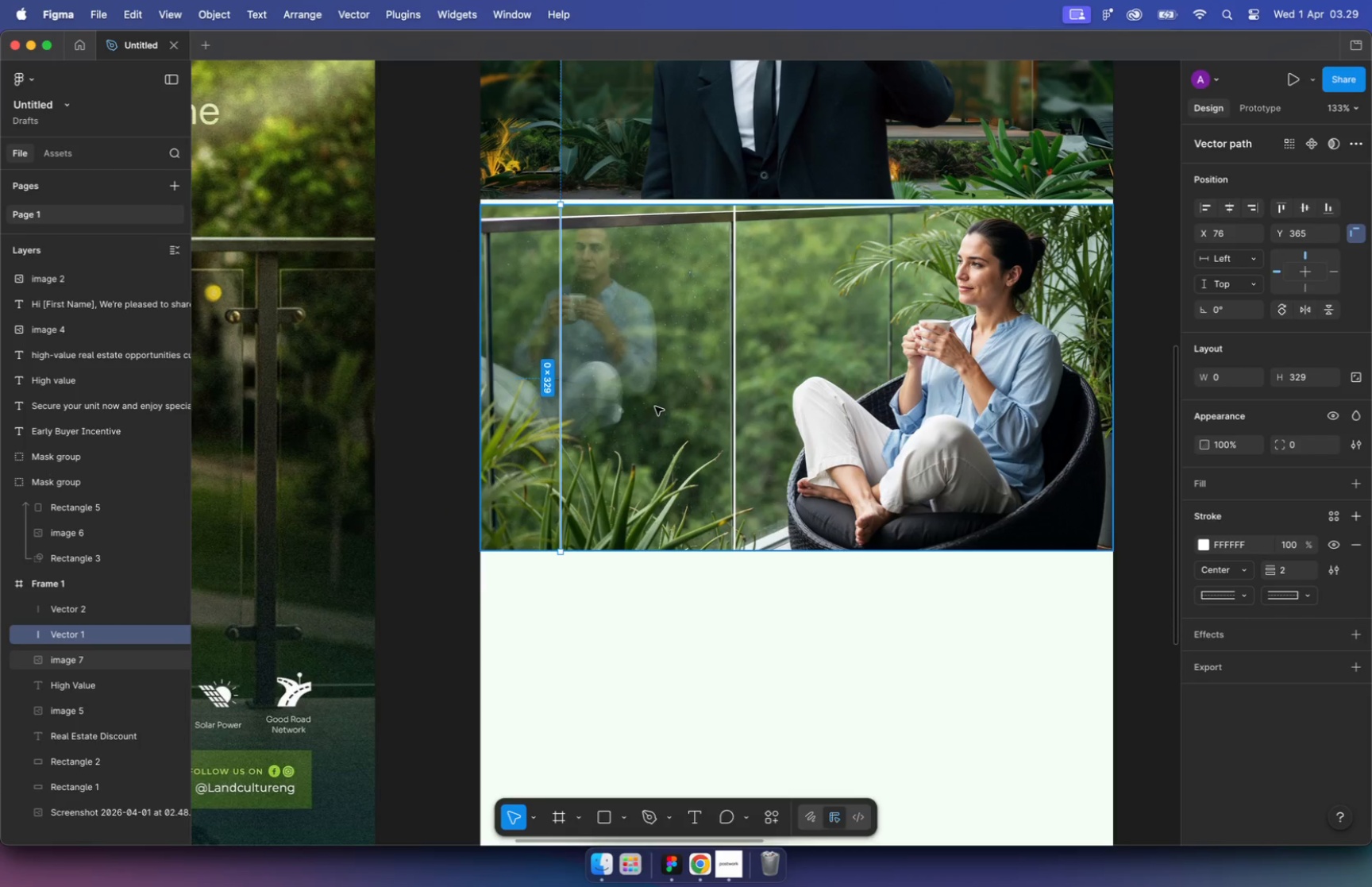 
left_click([711, 574])
 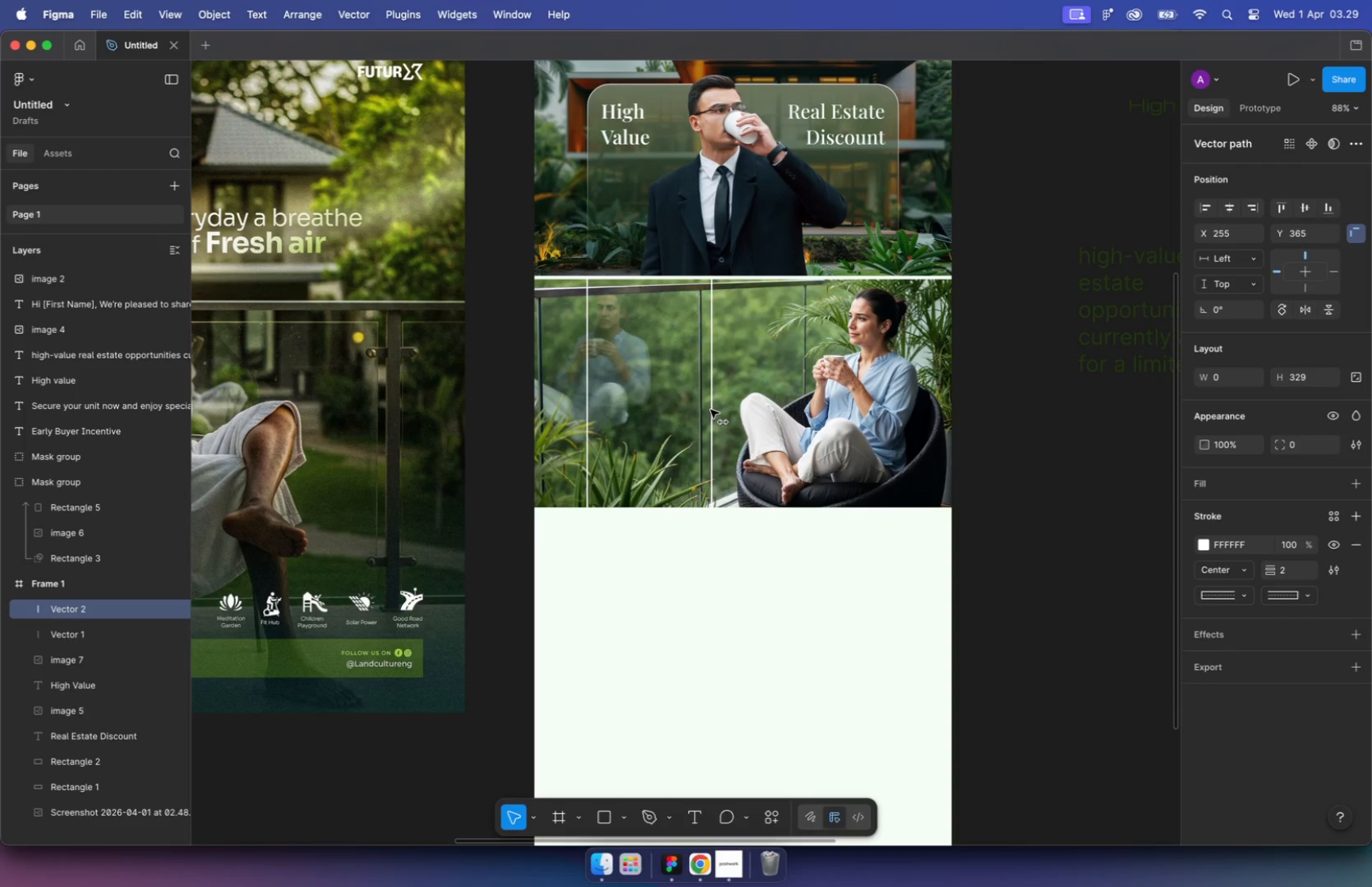 
left_click_drag(start_coordinate=[701, 408], to_coordinate=[711, 410])
 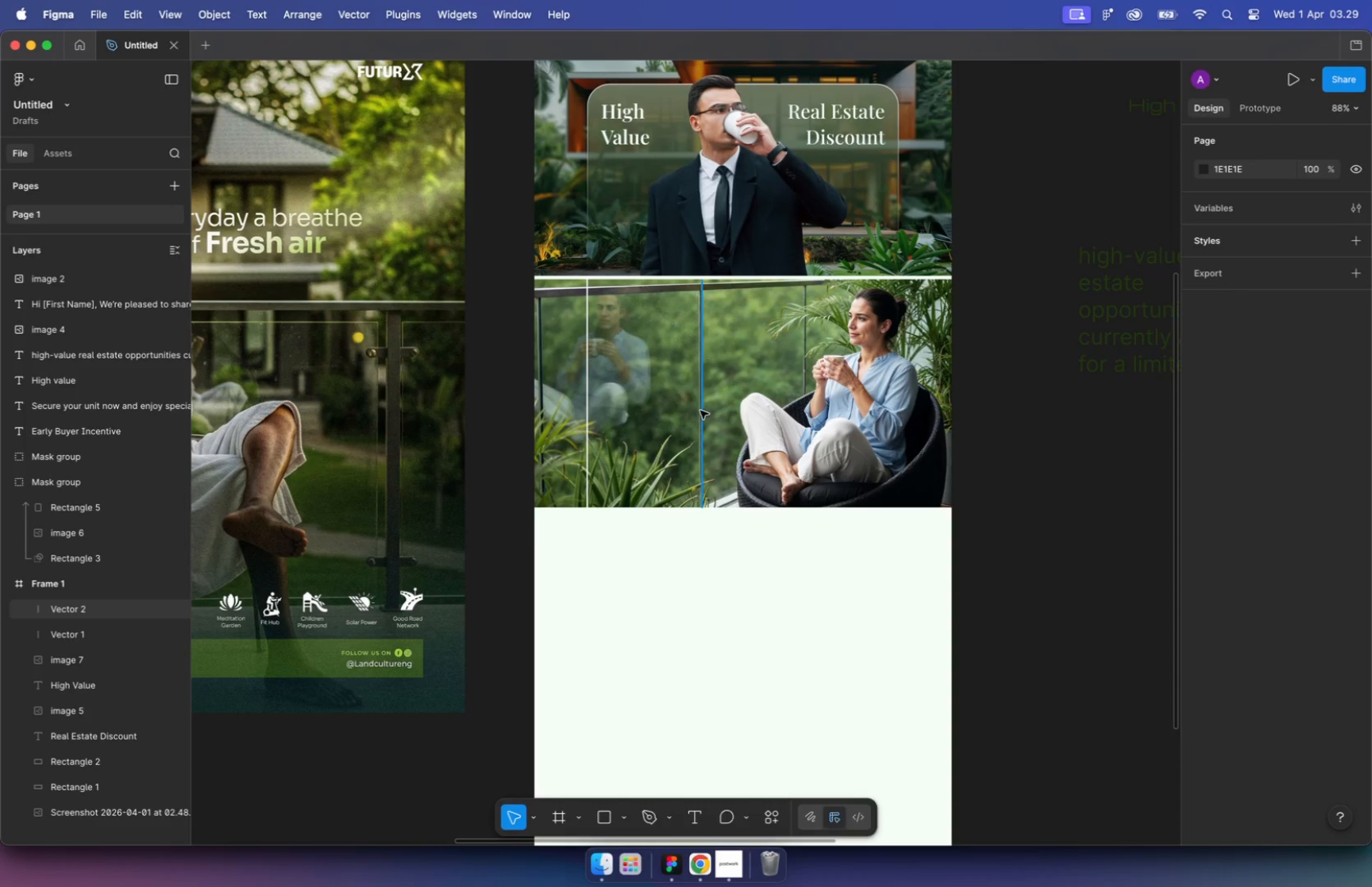 
hold_key(key=ShiftLeft, duration=1.64)
 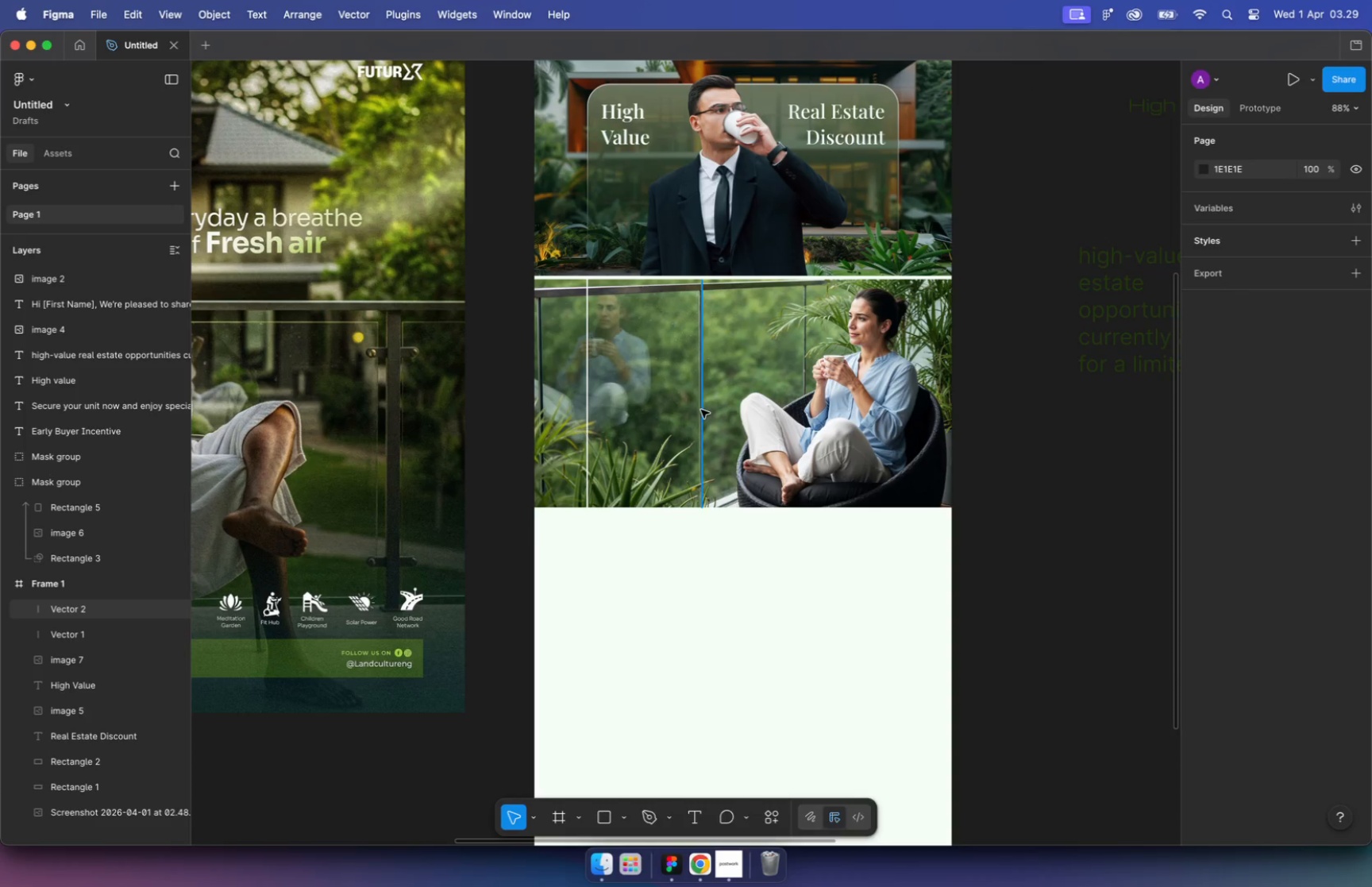 
left_click([699, 619])
 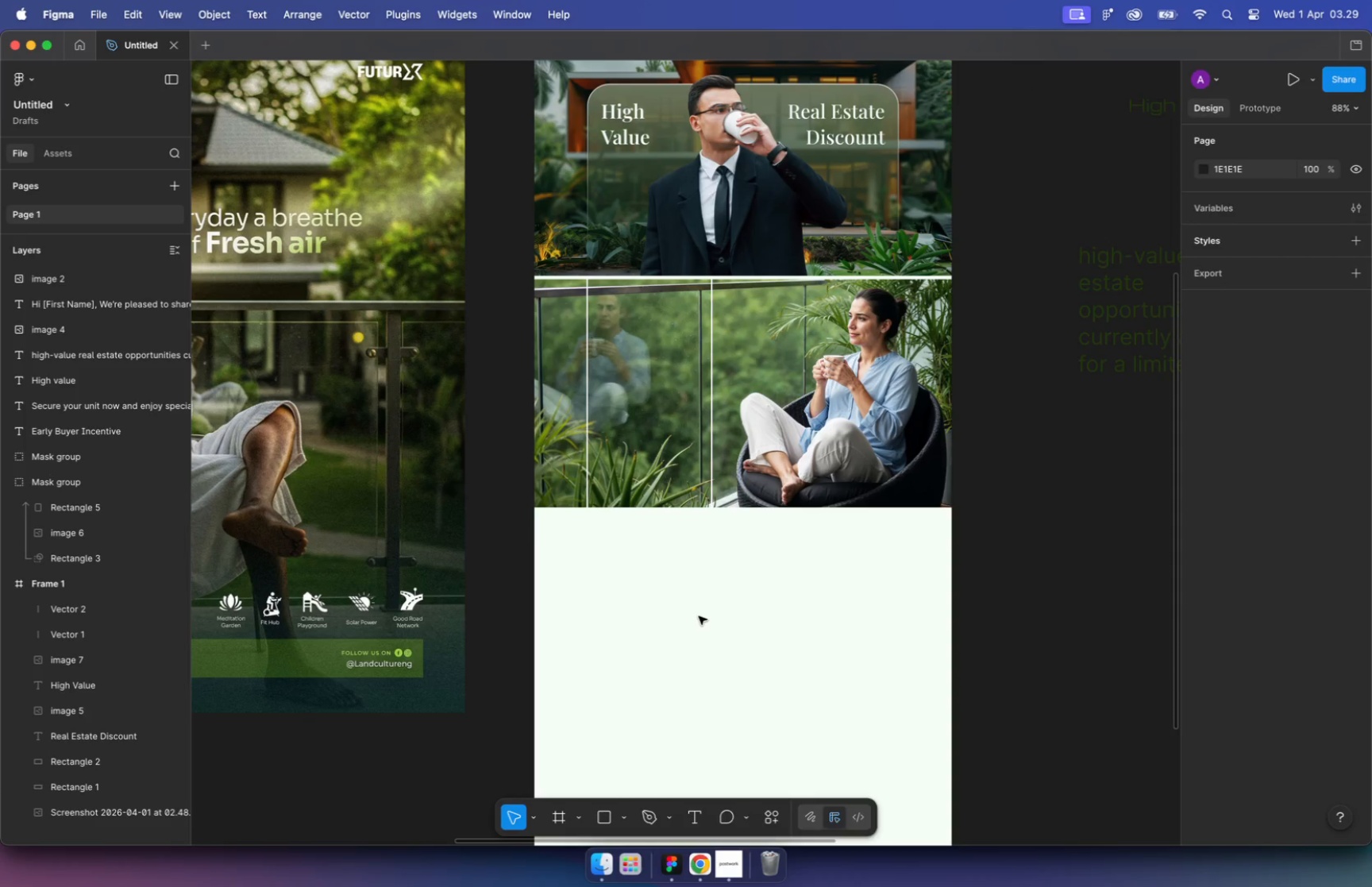 
left_click([588, 374])
 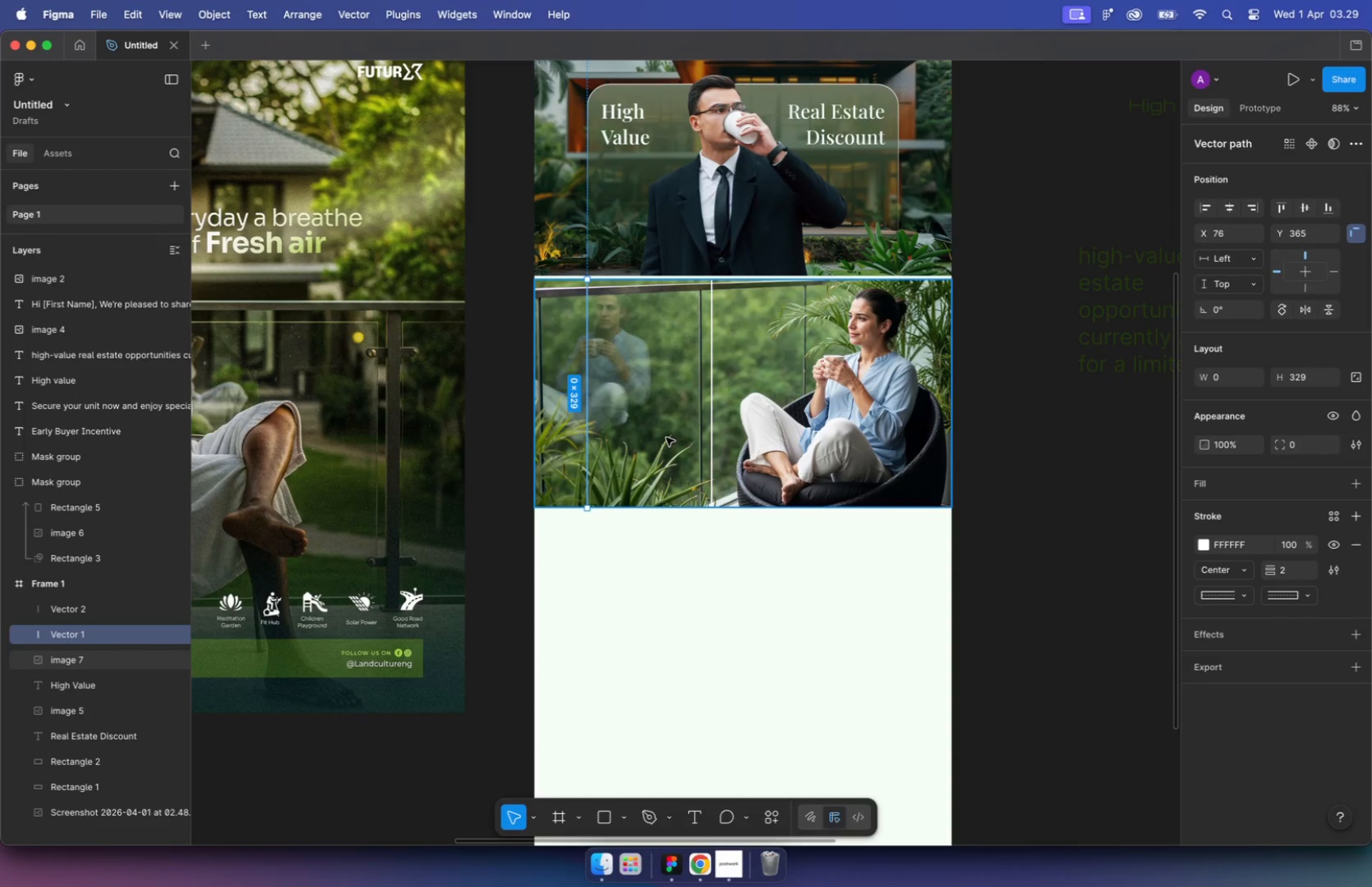 
key(Meta+D)
 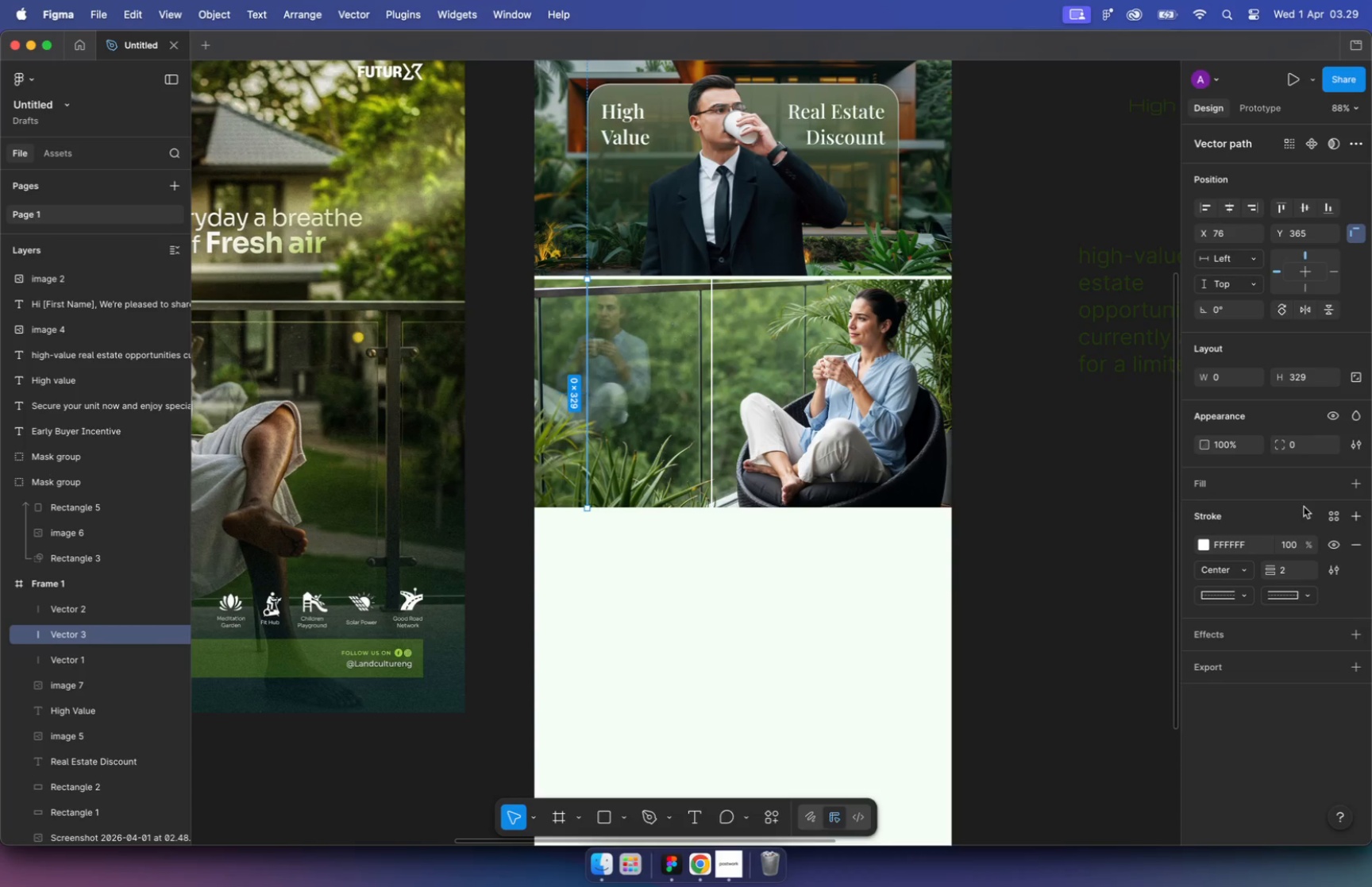 
scroll: coordinate [1301, 457], scroll_direction: down, amount: 10.0
 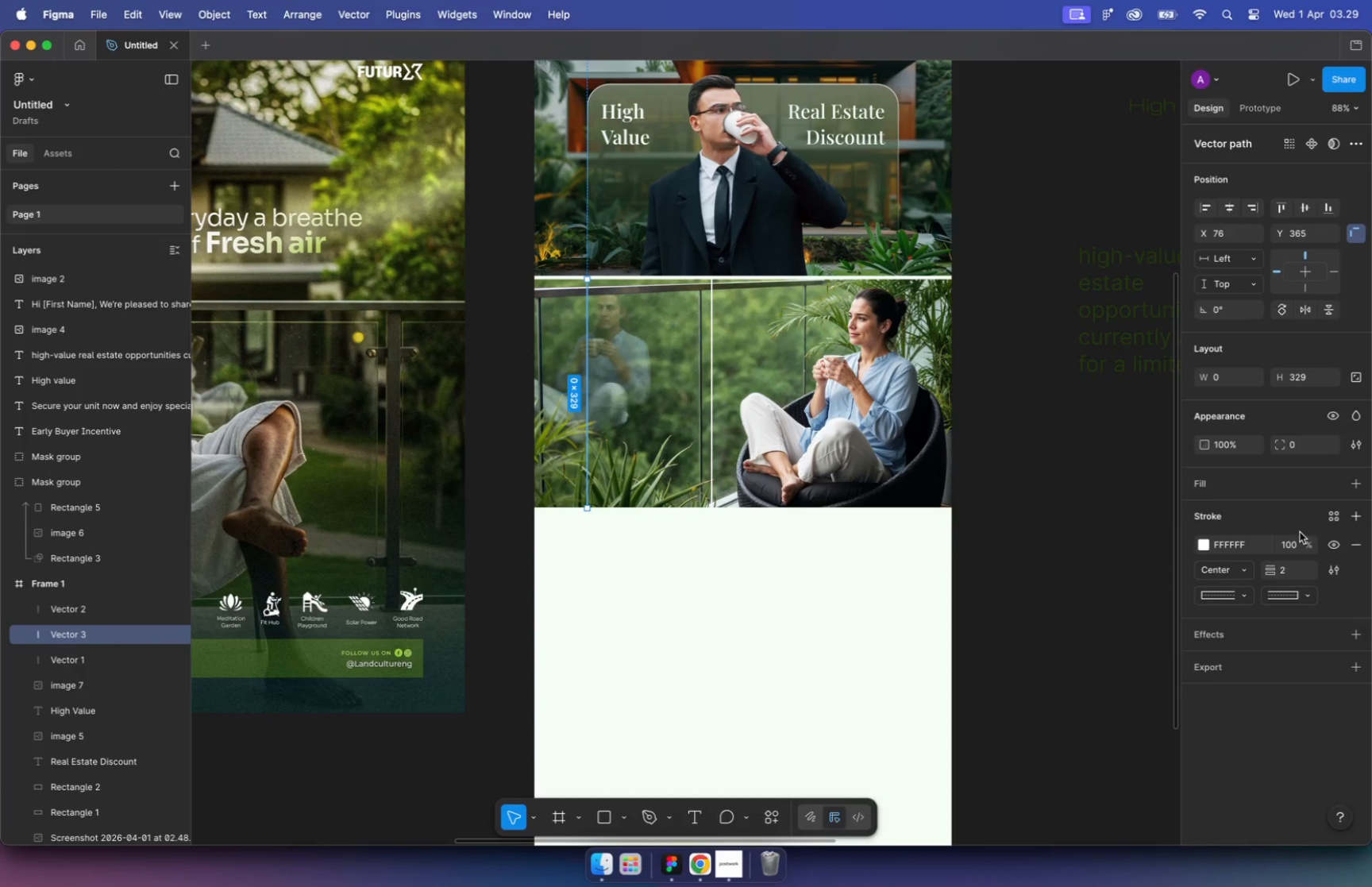 
scroll: coordinate [1293, 457], scroll_direction: up, amount: 2.0
 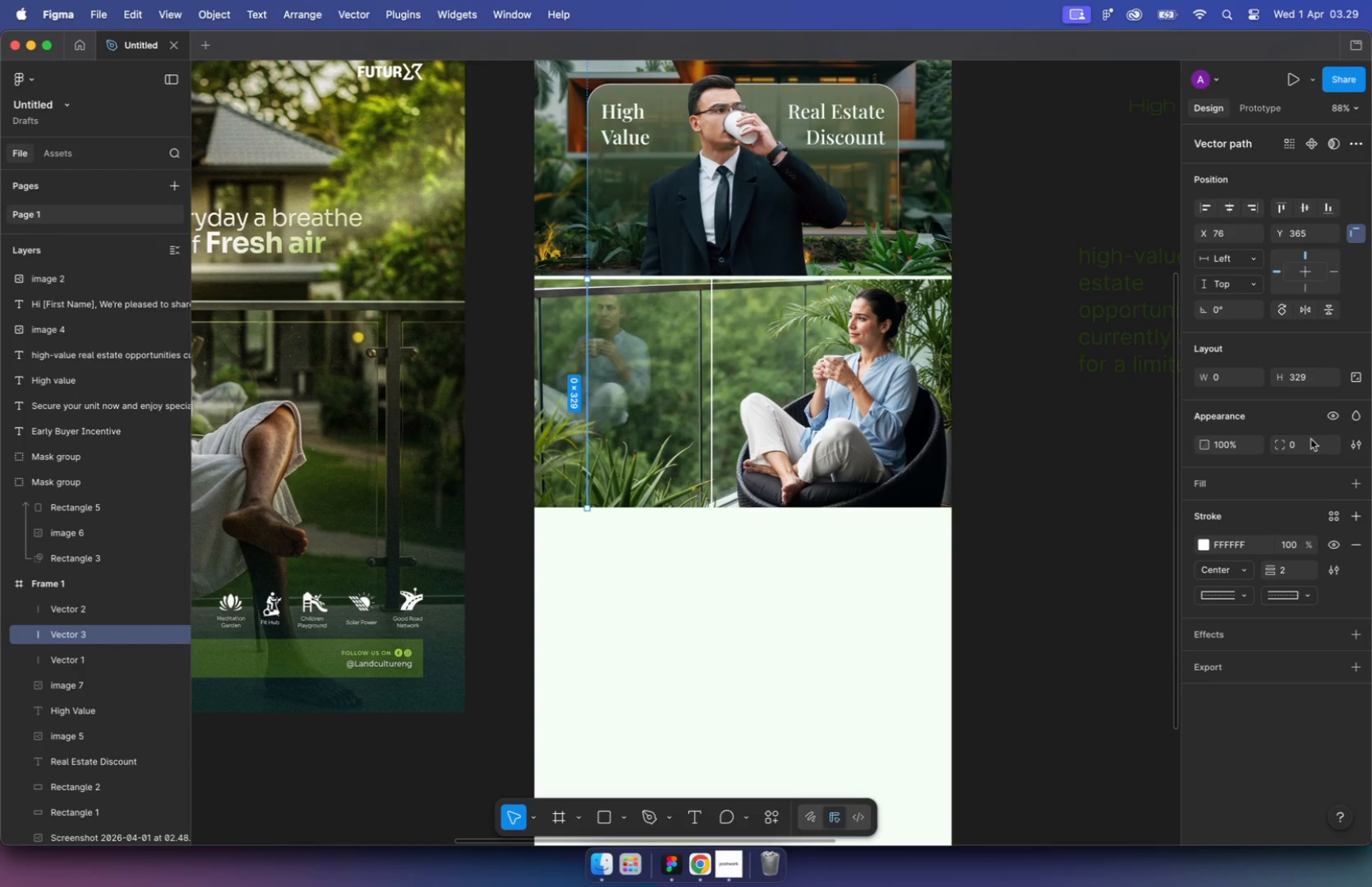 
left_click_drag(start_coordinate=[588, 377], to_coordinate=[655, 453])
 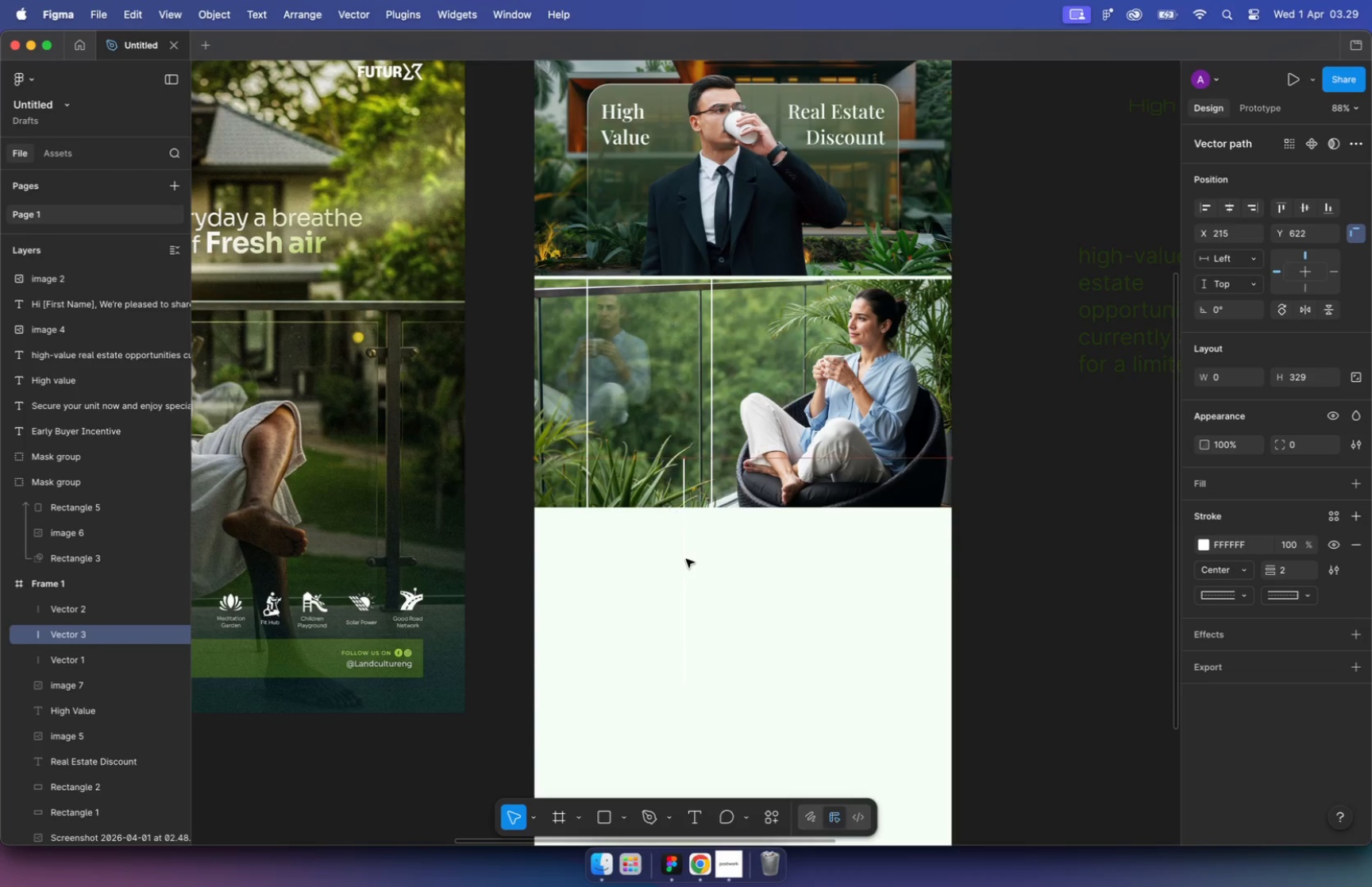 
scroll: coordinate [1278, 489], scroll_direction: down, amount: 5.0
 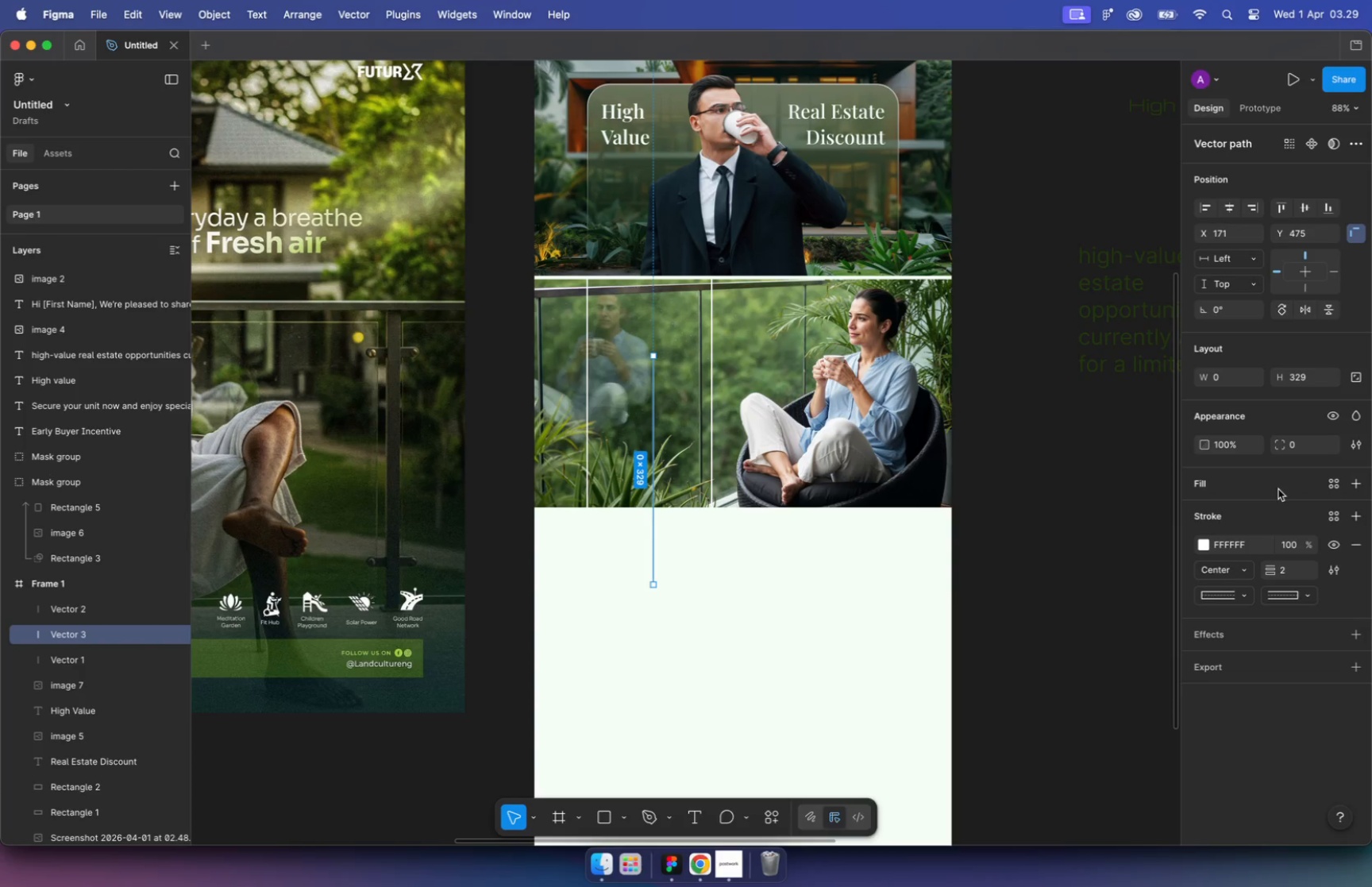 
wait(5.4)
 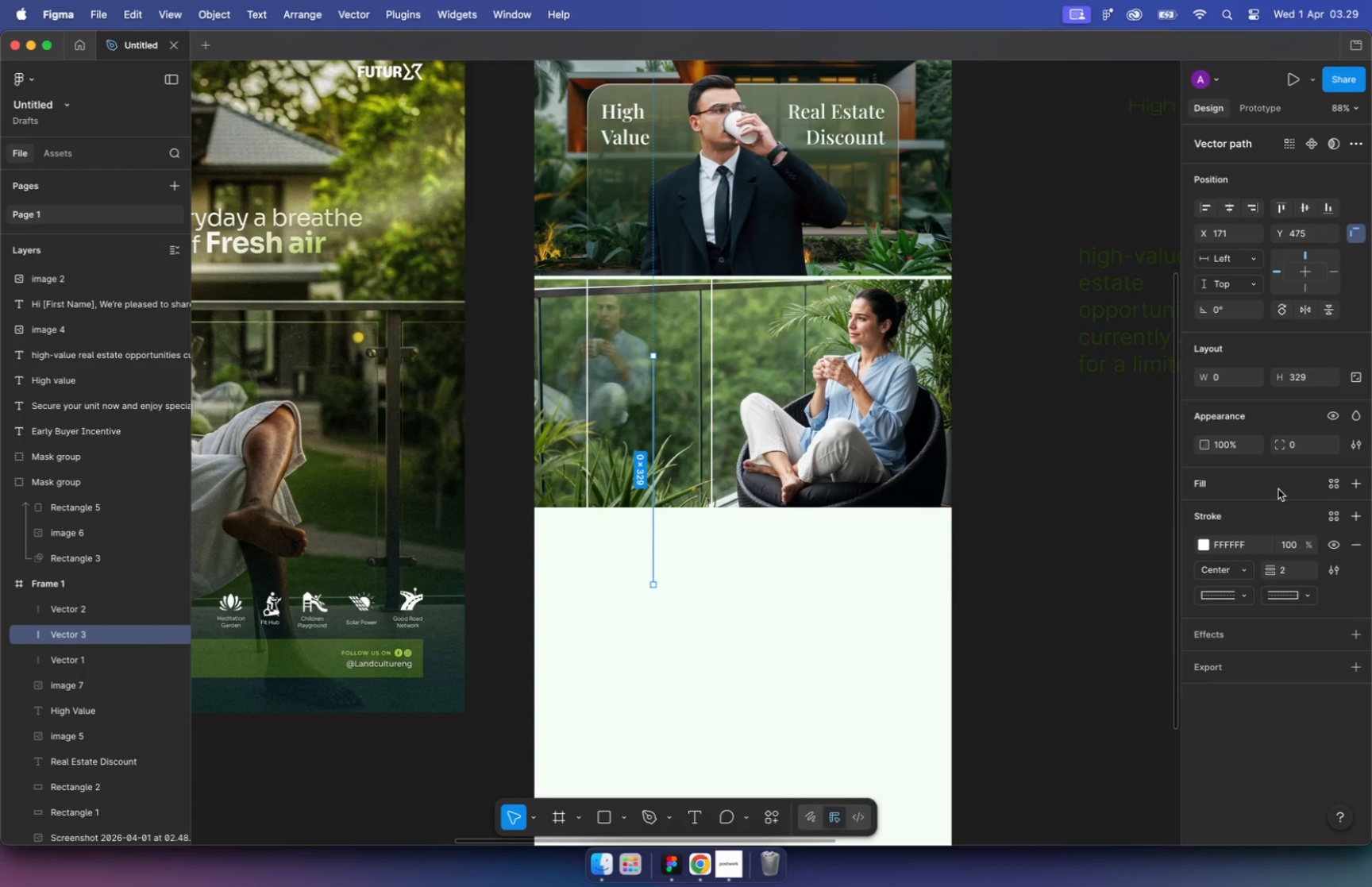 
left_click([653, 452])
 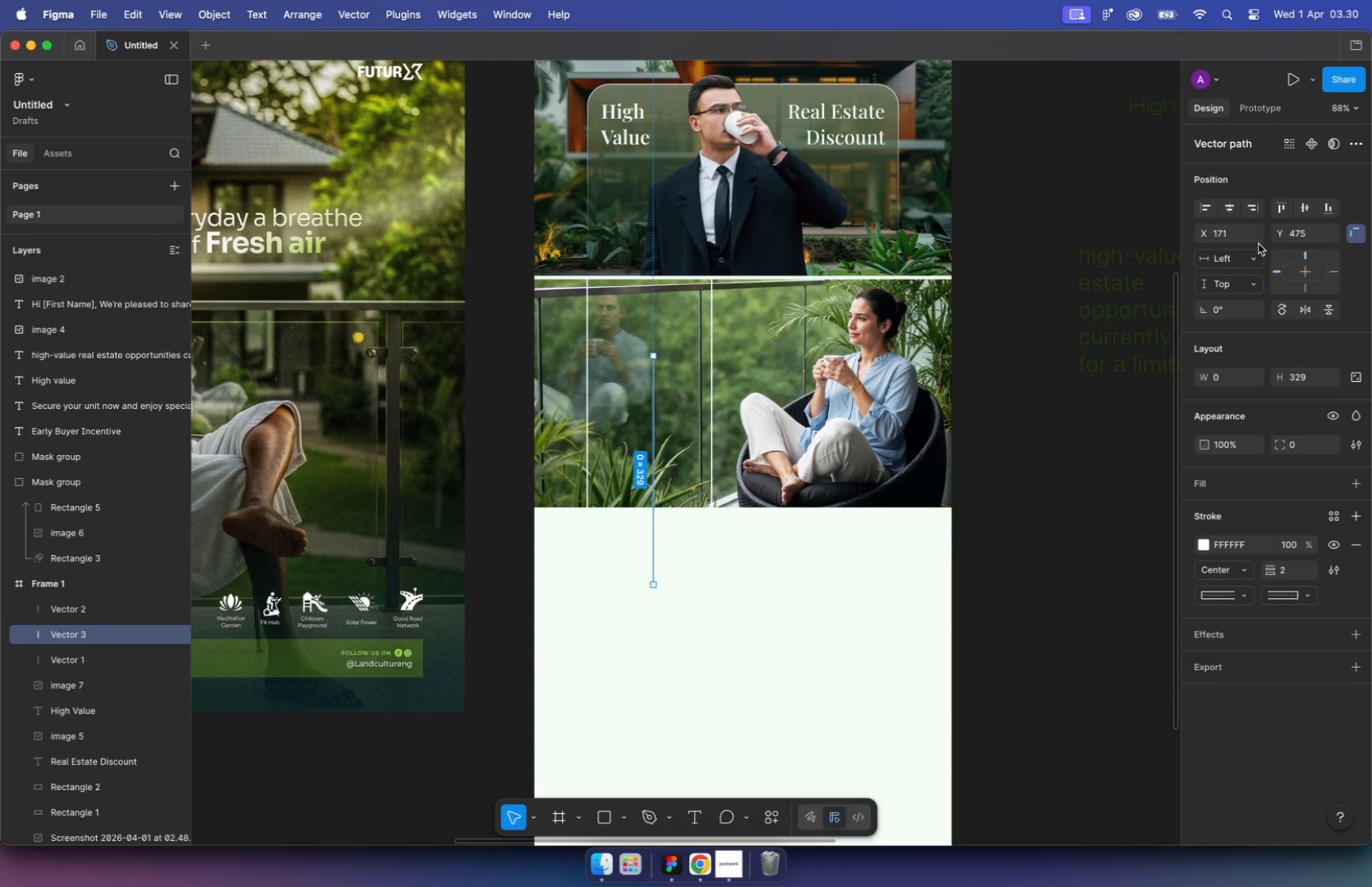 
wait(6.87)
 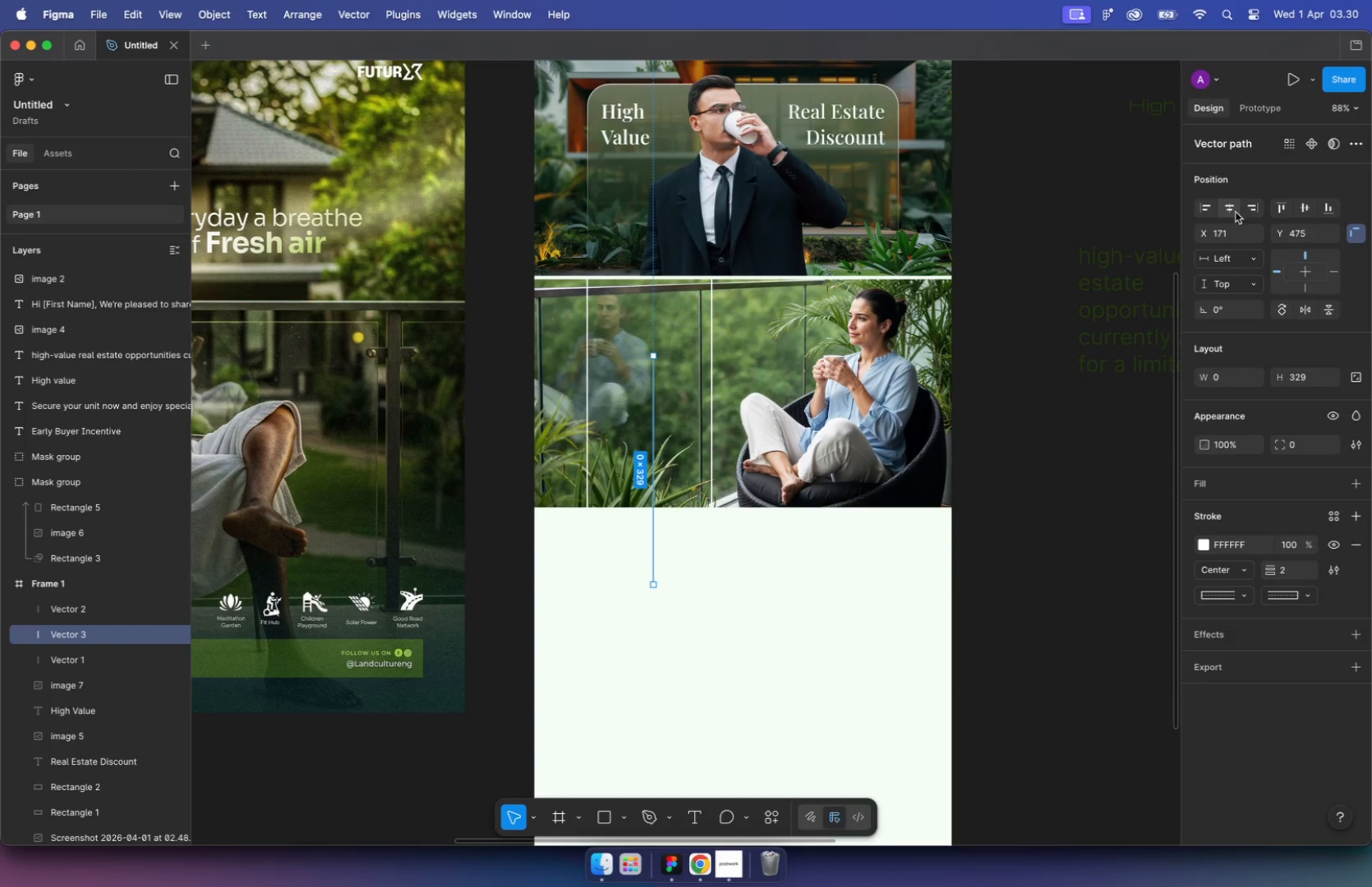 
left_click([1285, 308])
 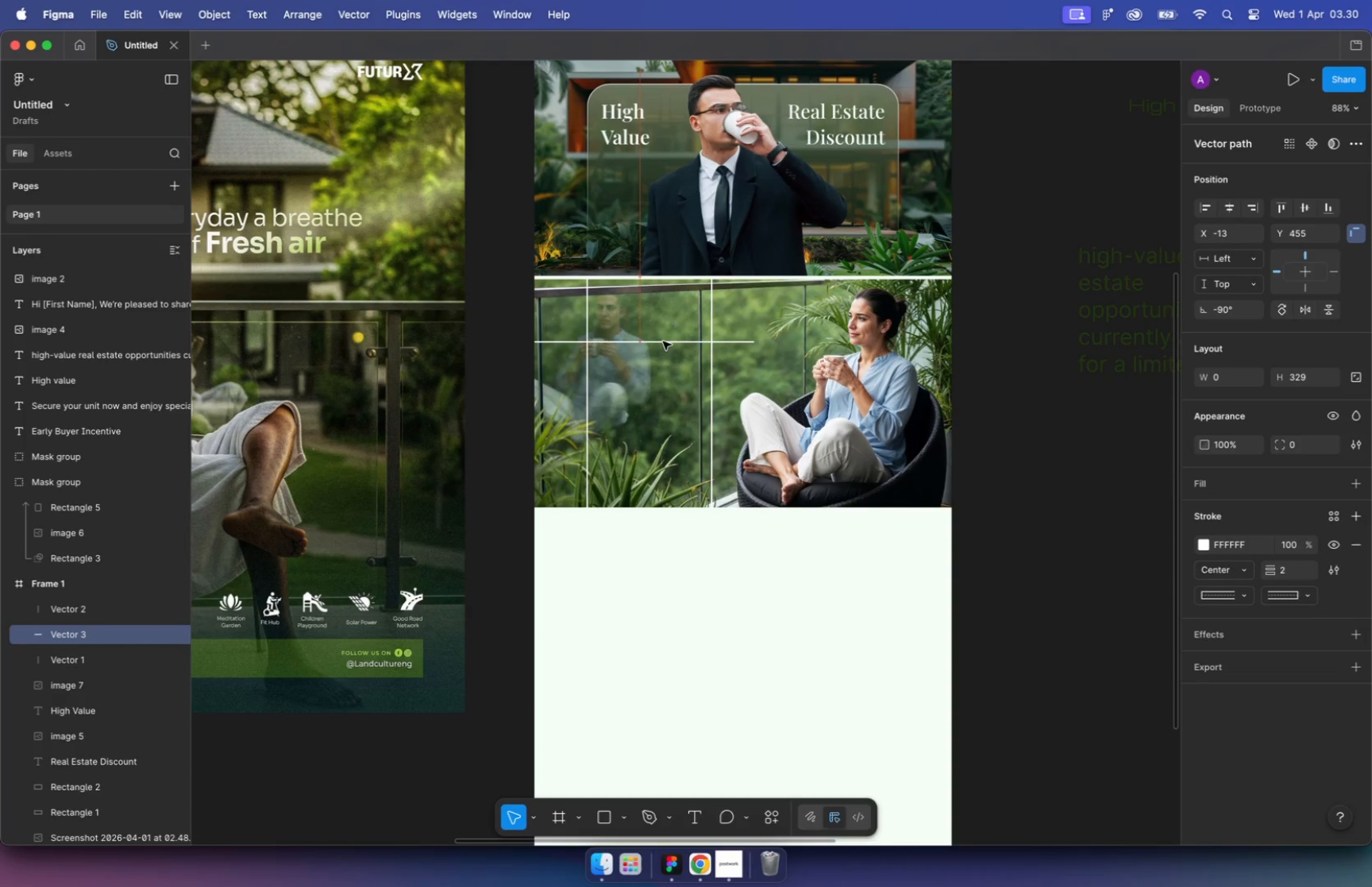 
left_click_drag(start_coordinate=[677, 470], to_coordinate=[673, 367])
 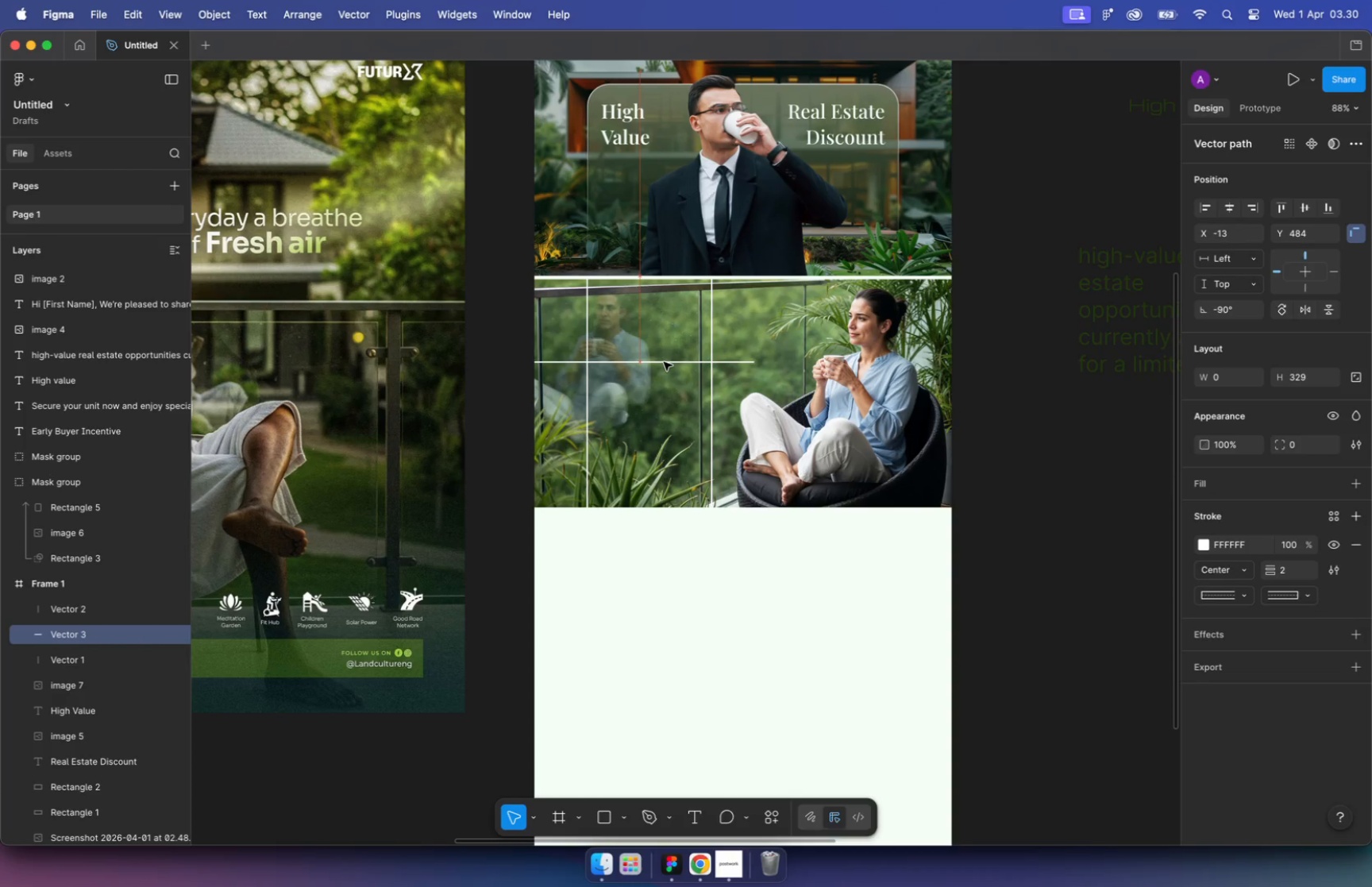 
left_click_drag(start_coordinate=[766, 365], to_coordinate=[951, 365])
 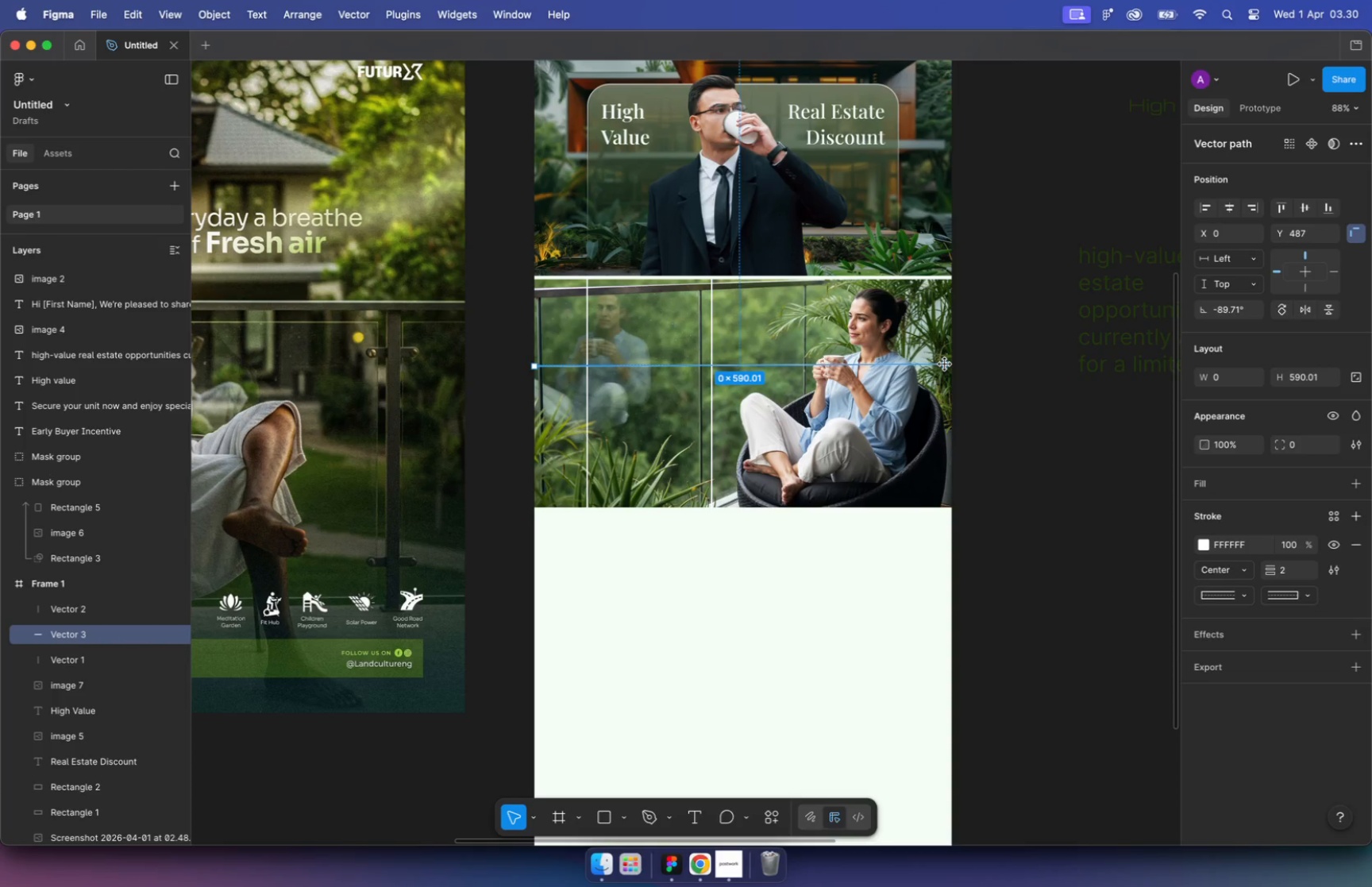 
key(Shift+ShiftLeft)
 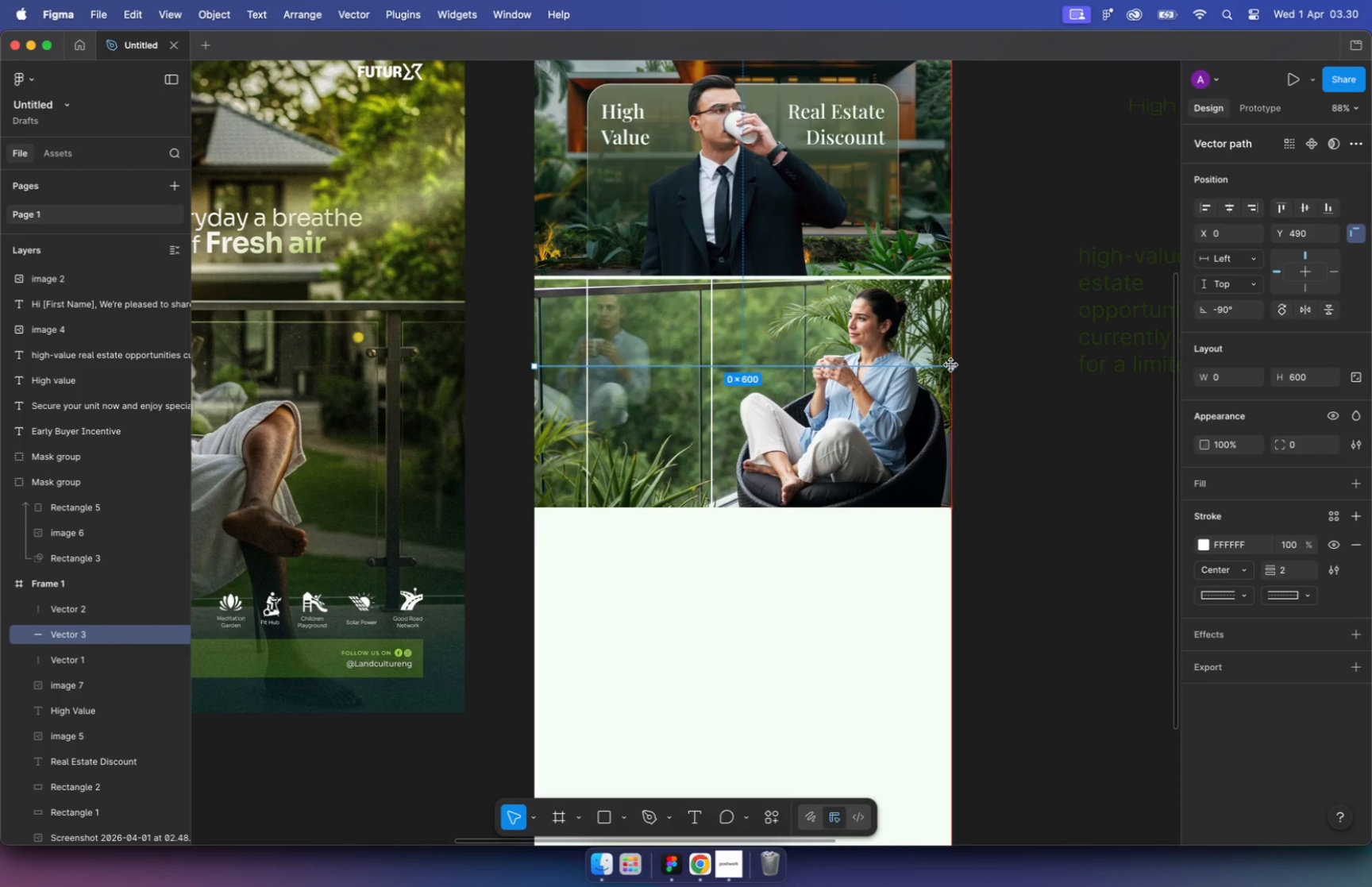 
hold_key(key=ShiftLeft, duration=1.73)
 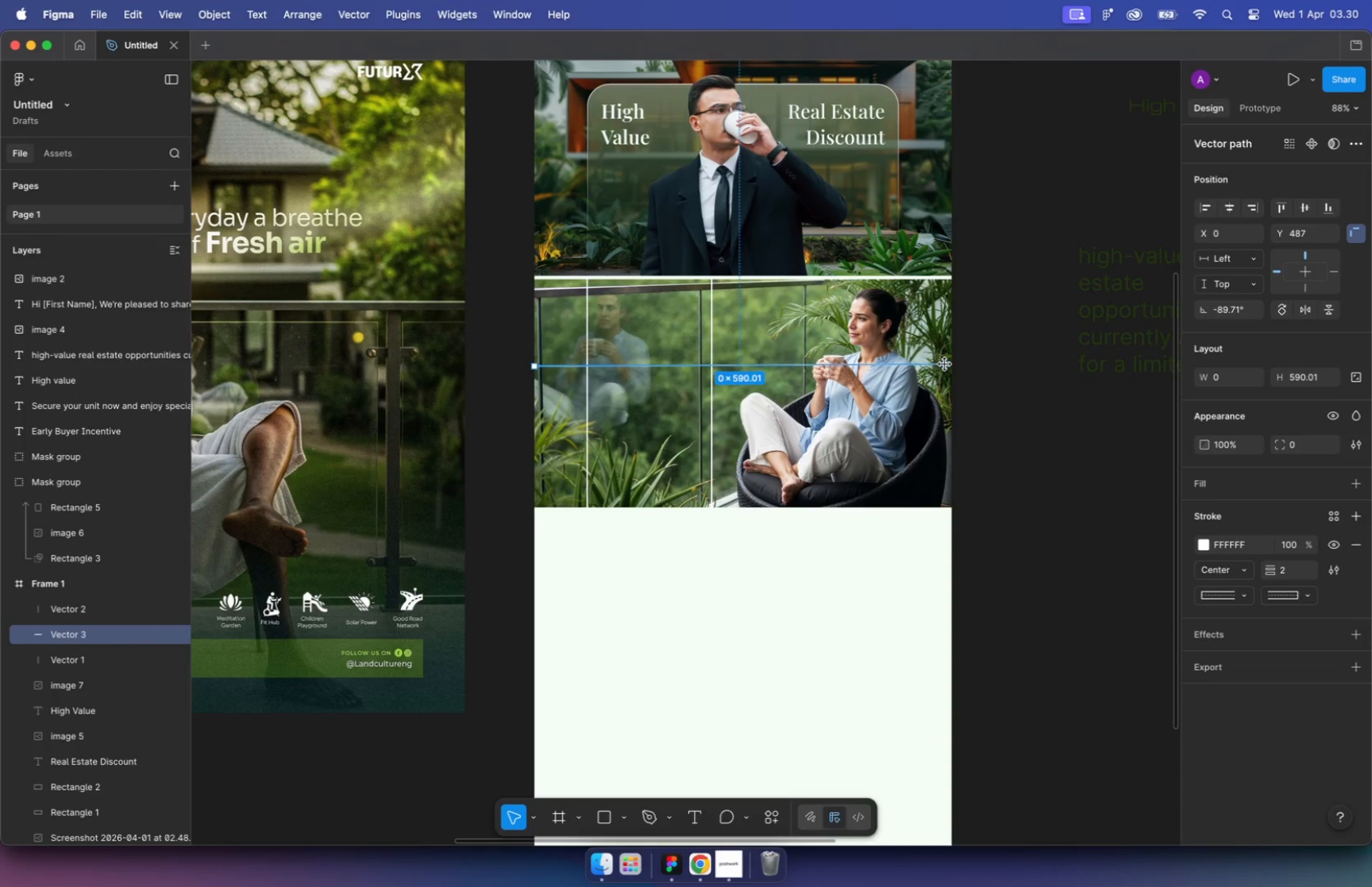 
left_click([1039, 418])
 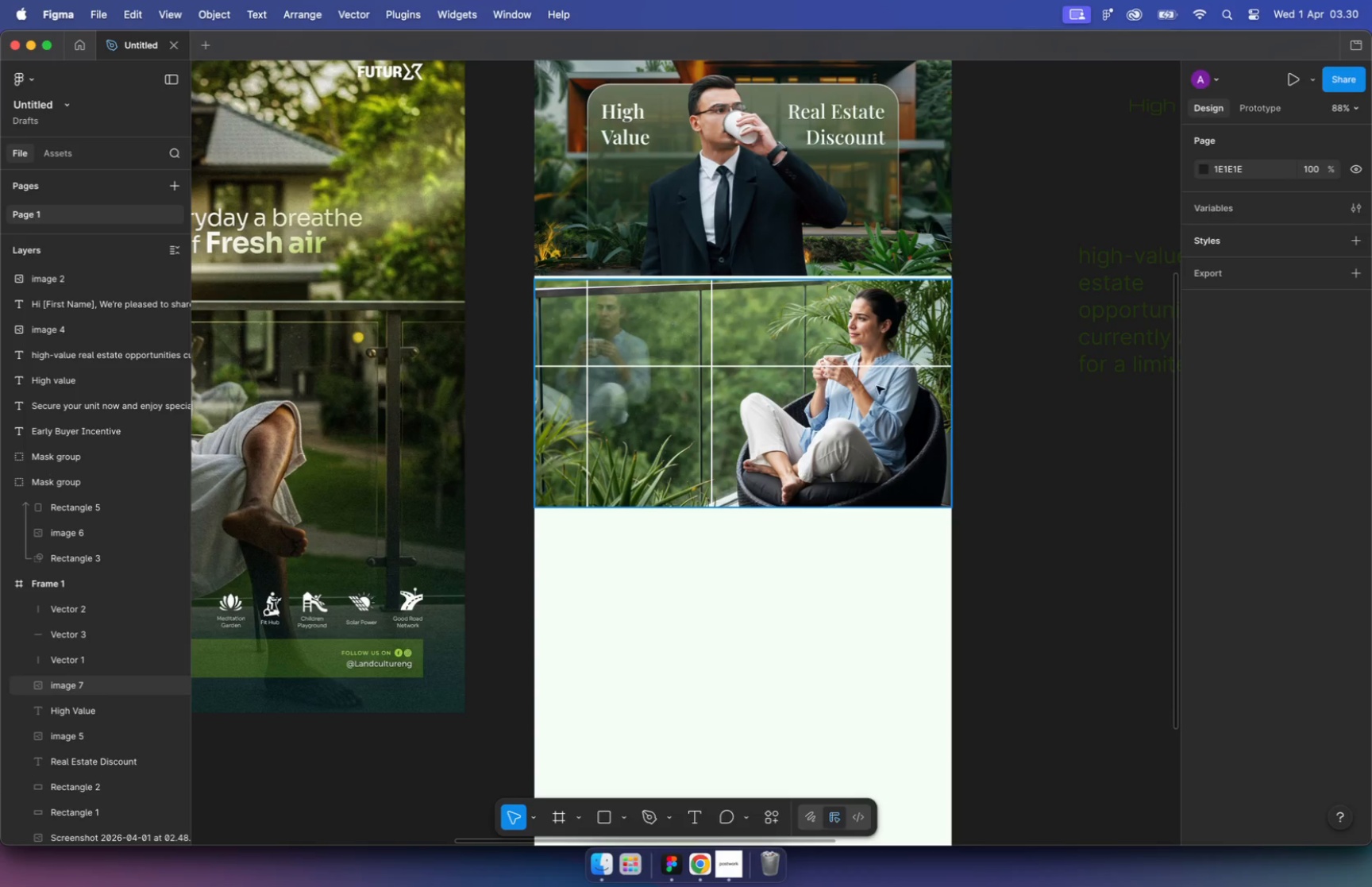 
key(Meta+D)
 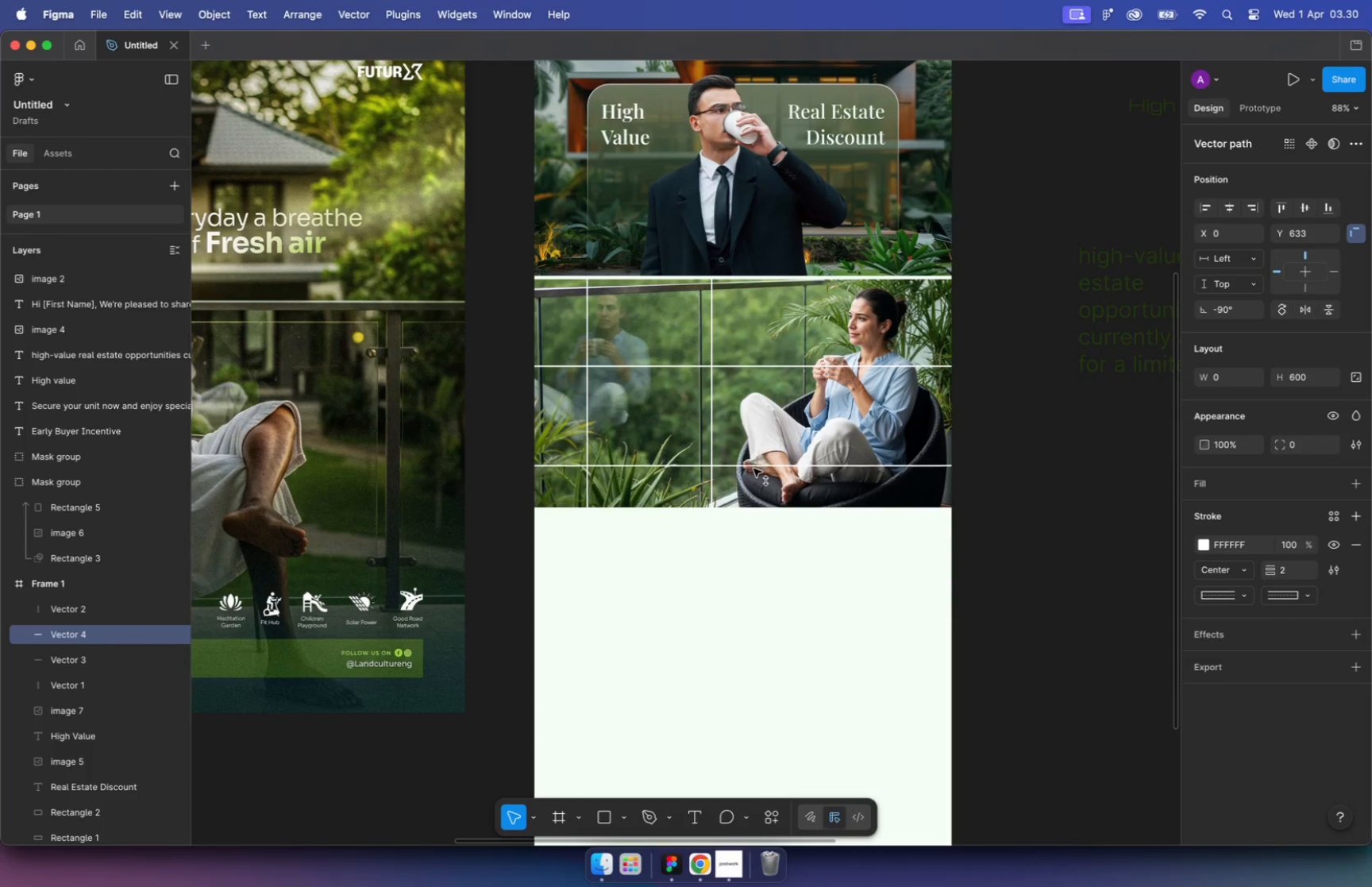 
left_click_drag(start_coordinate=[740, 368], to_coordinate=[753, 473])
 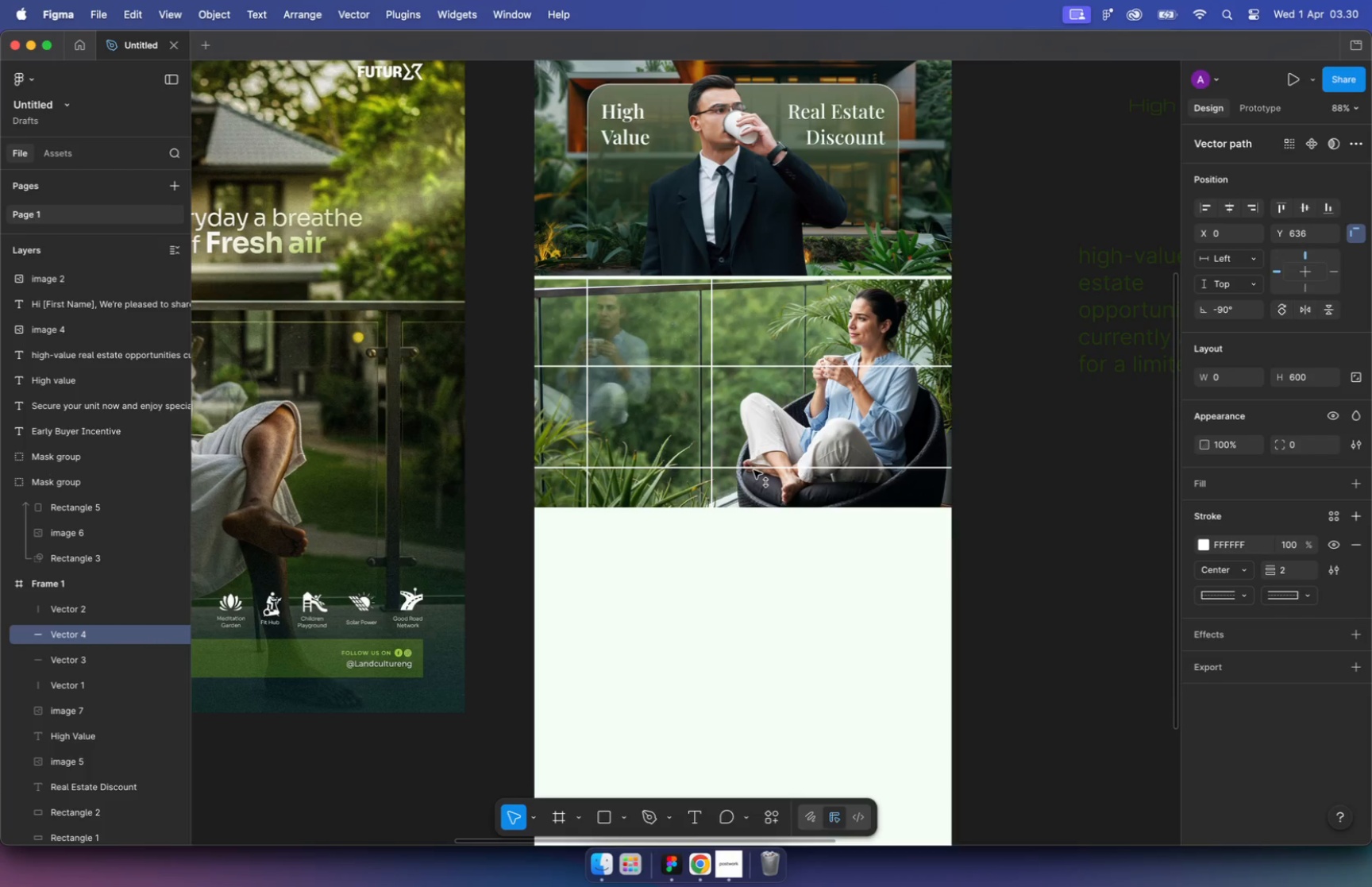 
hold_key(key=ShiftLeft, duration=3.14)
 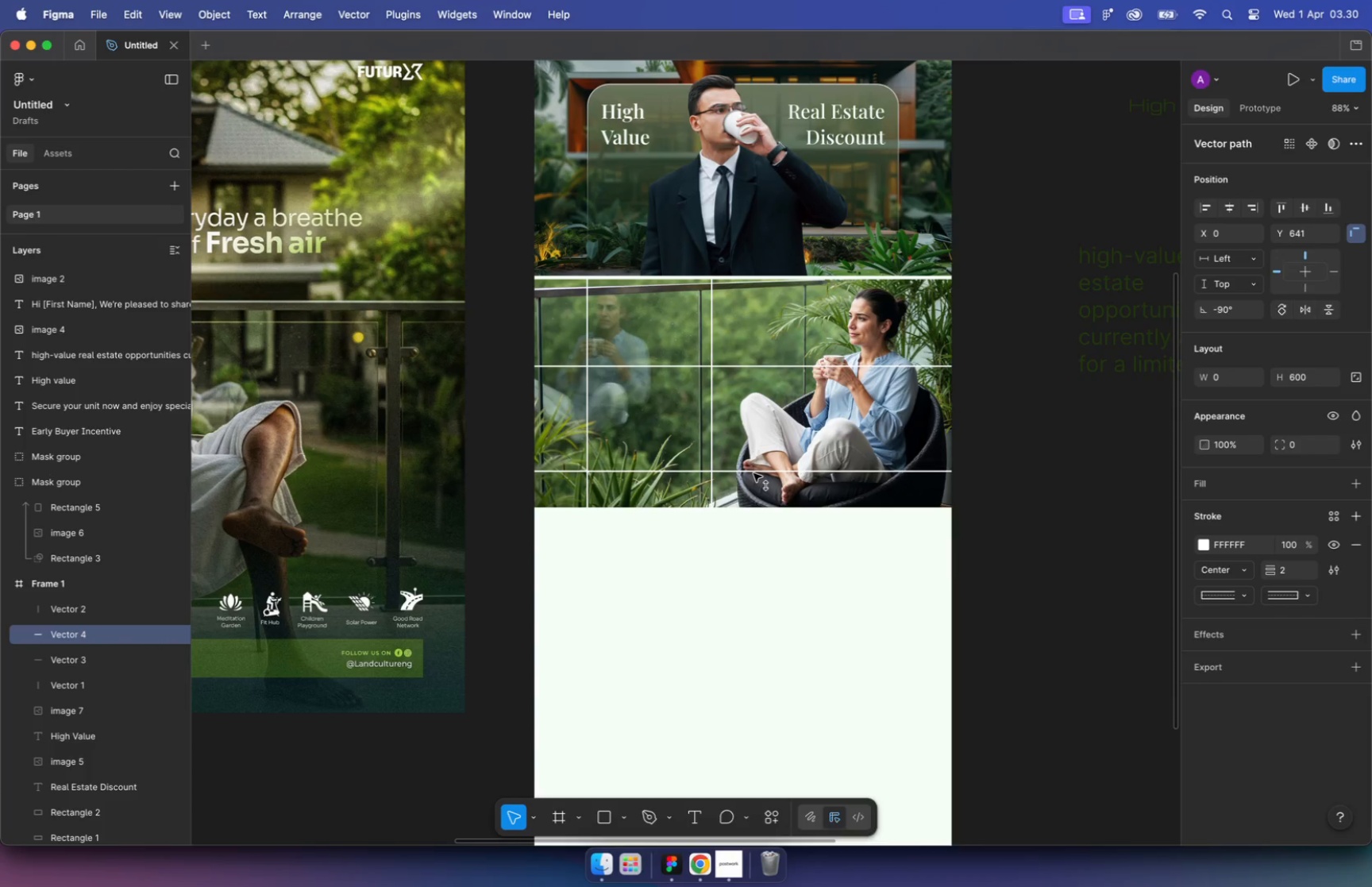 
left_click_drag(start_coordinate=[720, 368], to_coordinate=[723, 378])
 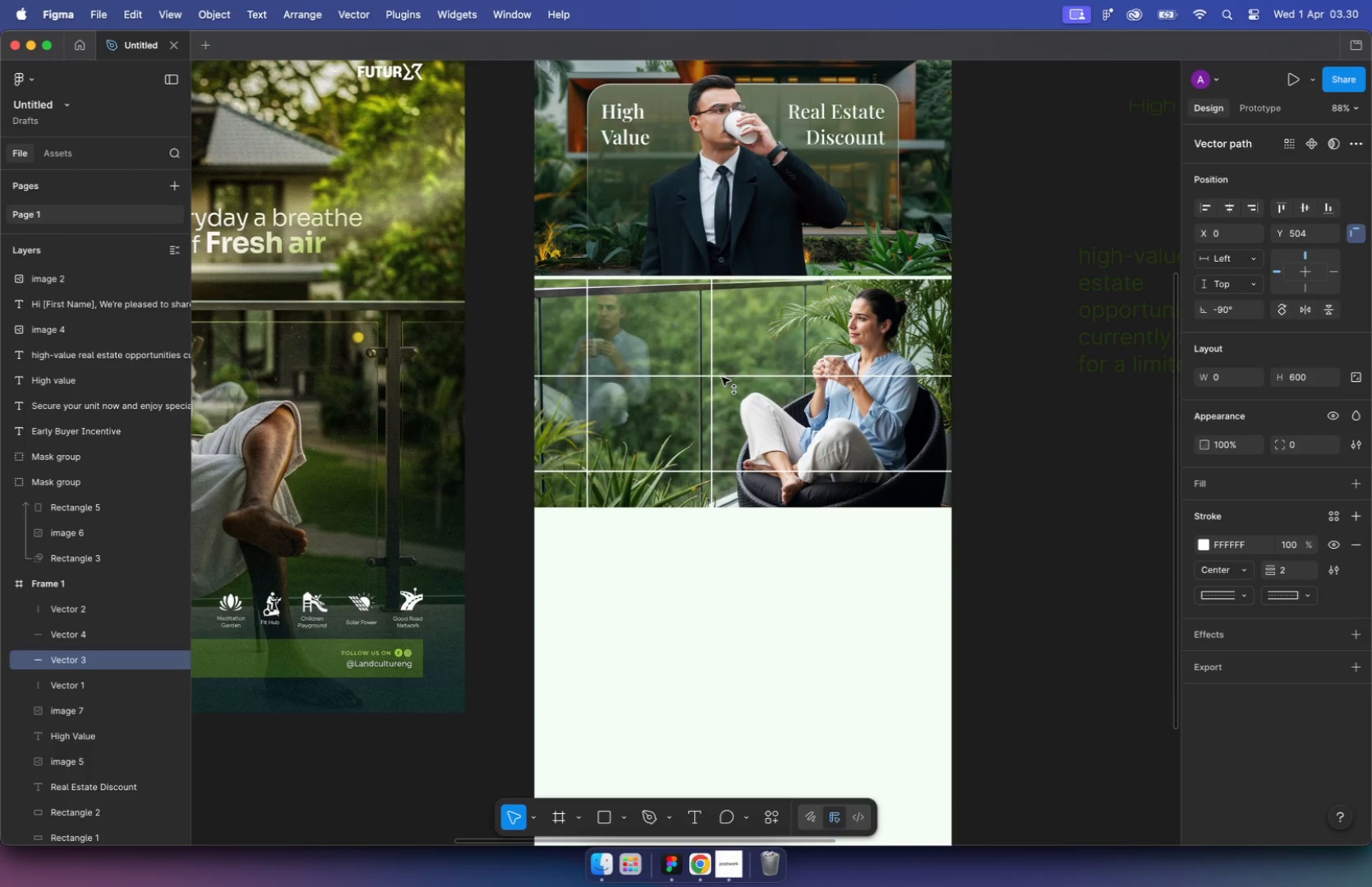 
hold_key(key=ShiftLeft, duration=2.29)
 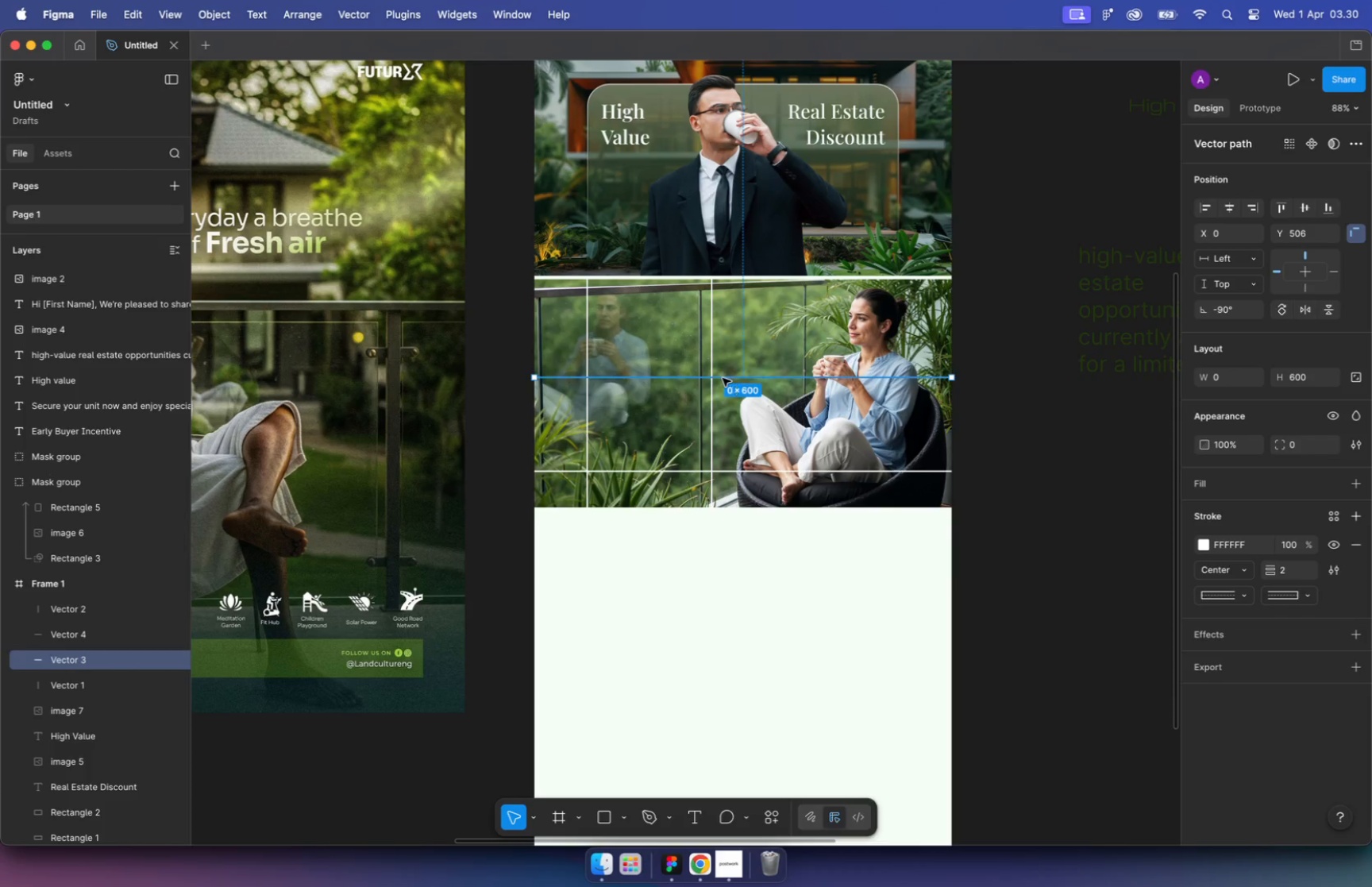 
double_click([1026, 408])
 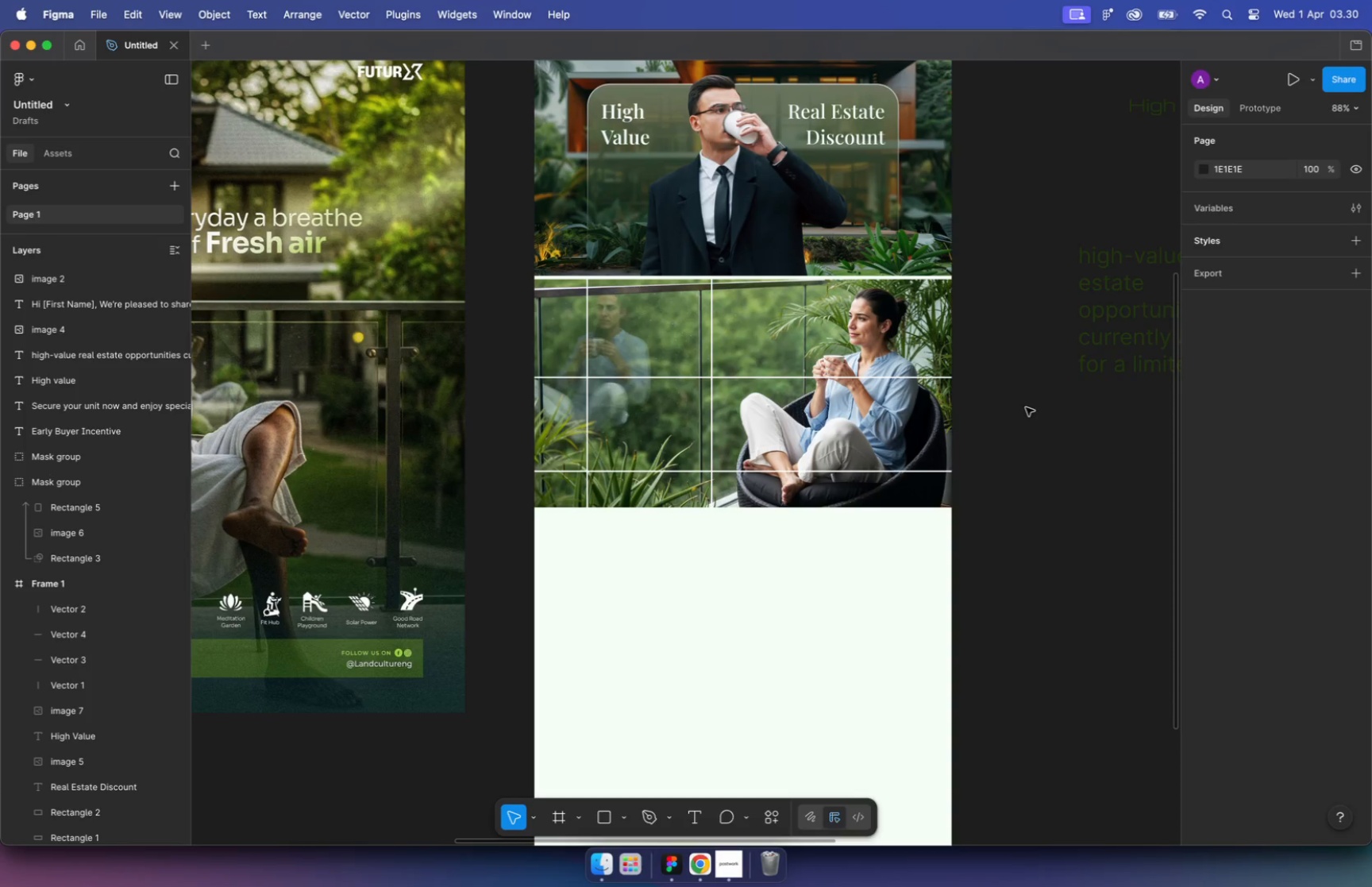 
key(R)
 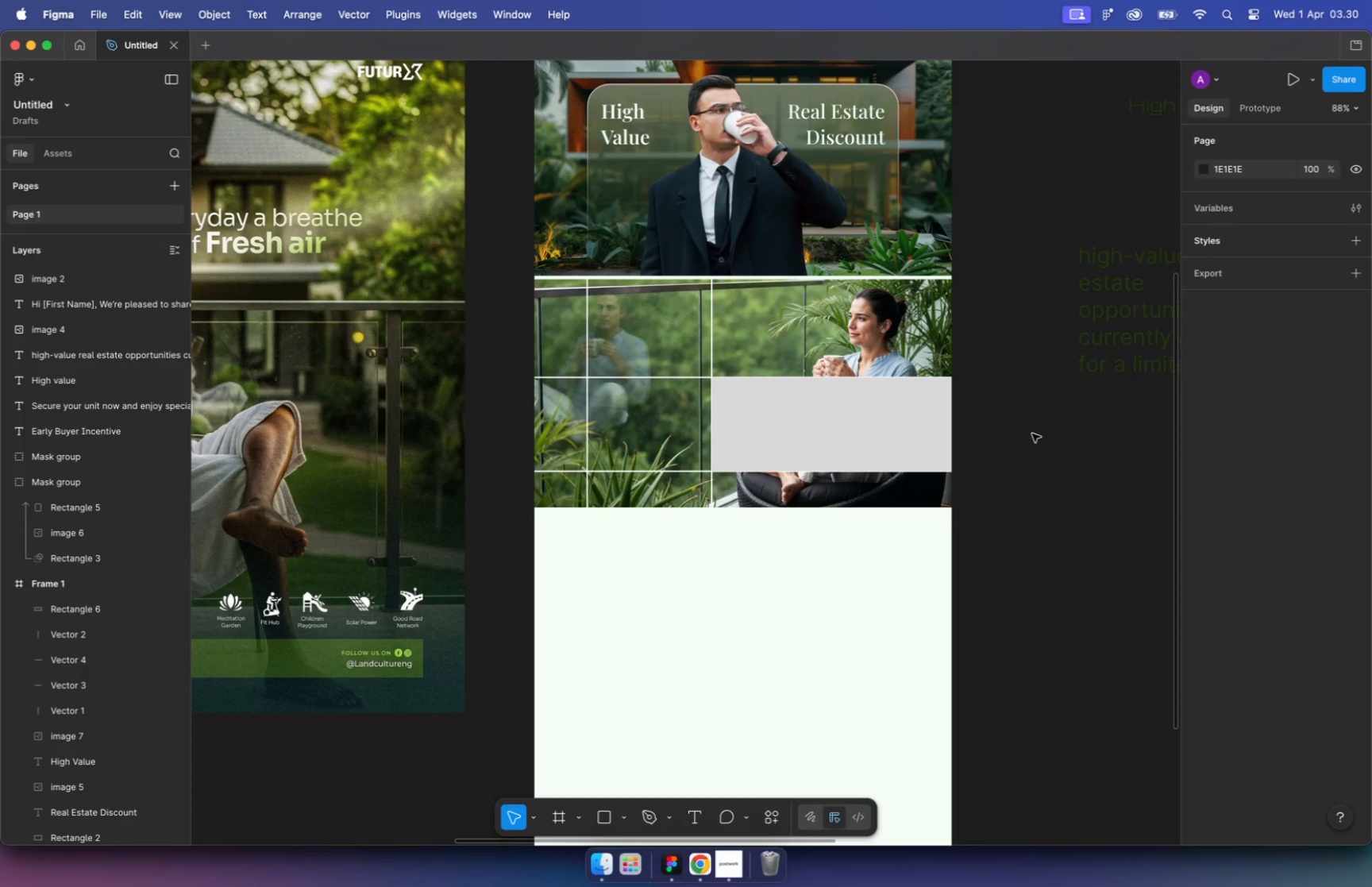 
left_click_drag(start_coordinate=[712, 378], to_coordinate=[950, 471])
 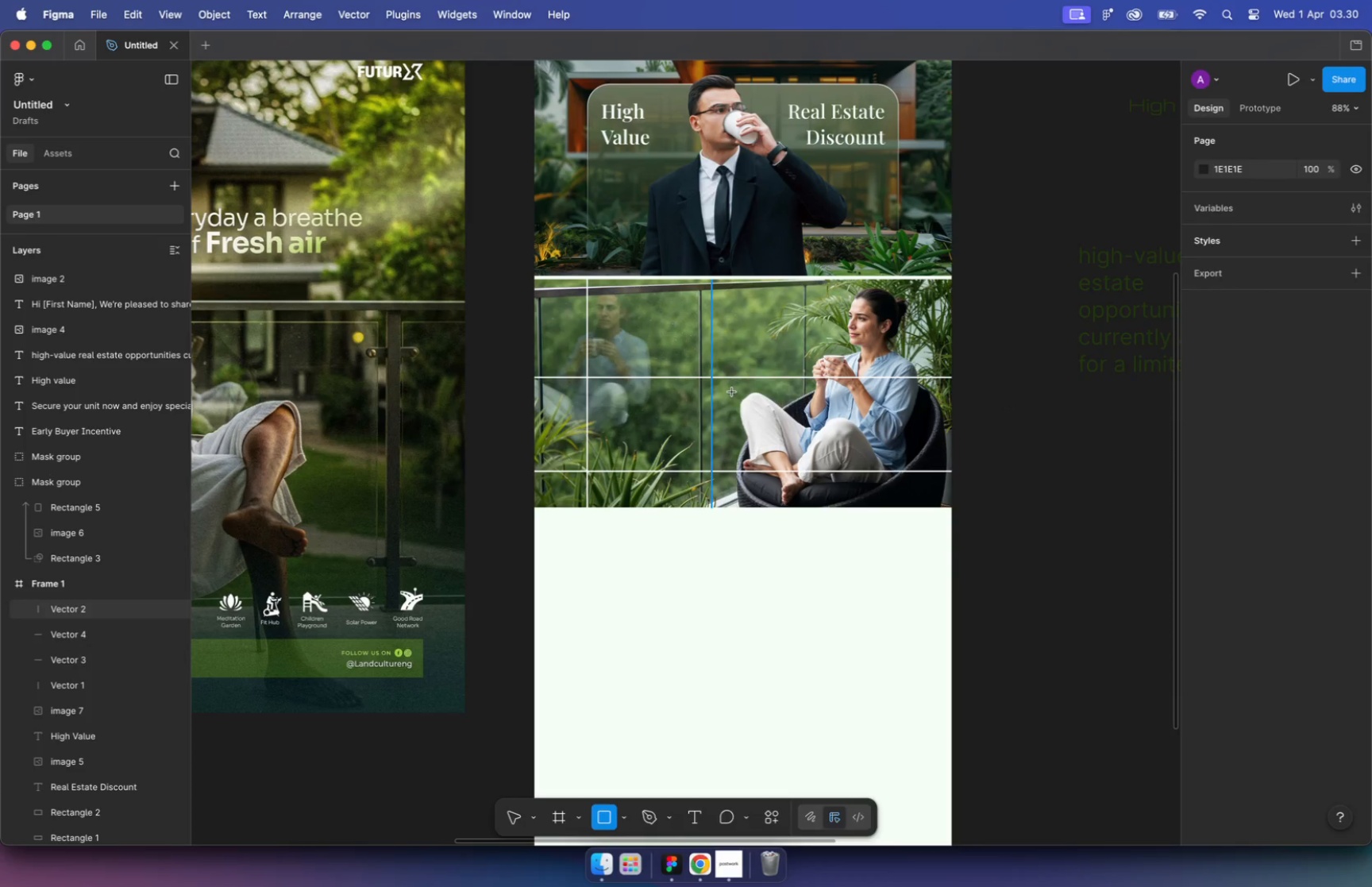 
wait(9.05)
 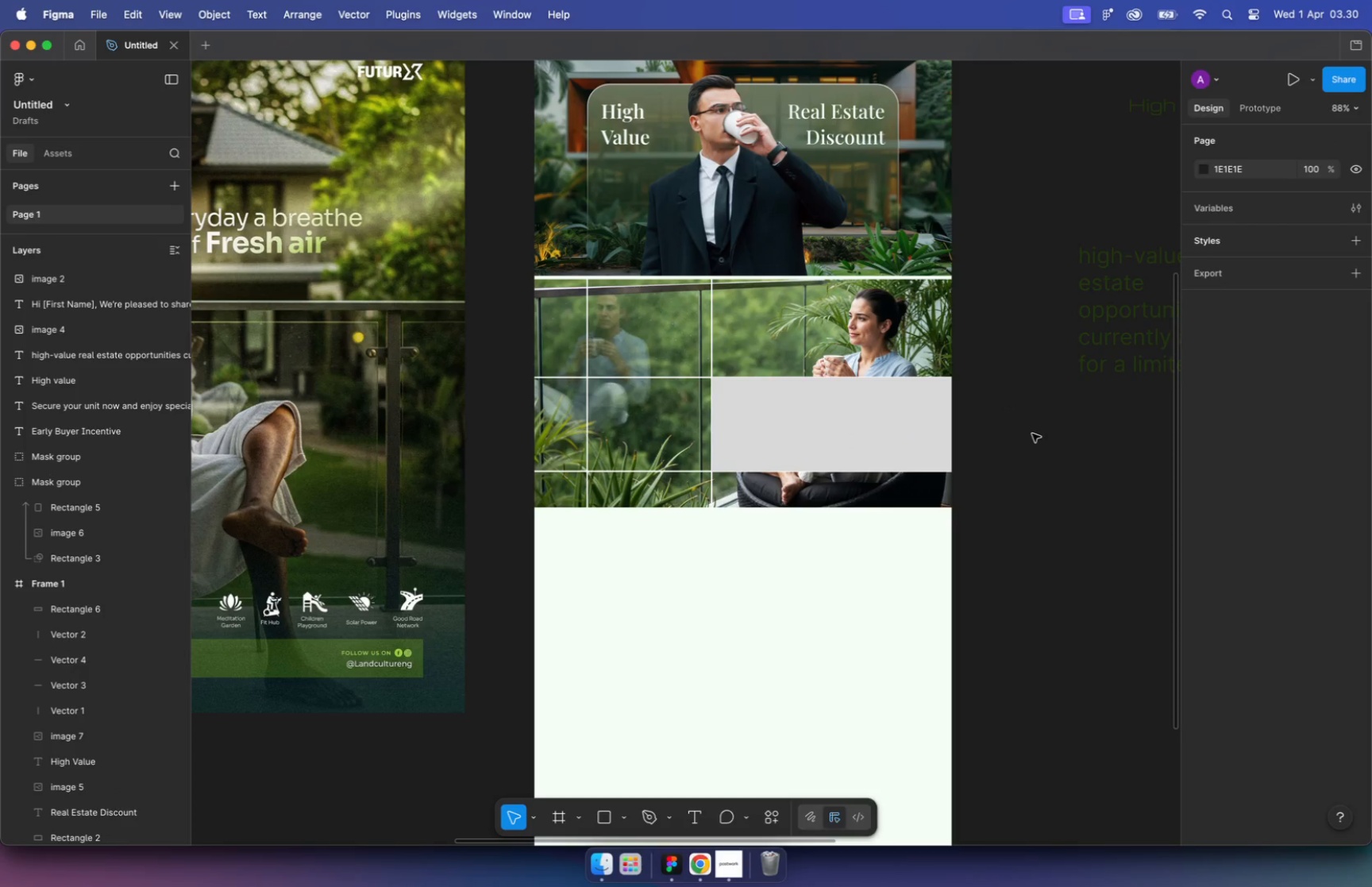 
left_click([861, 445])
 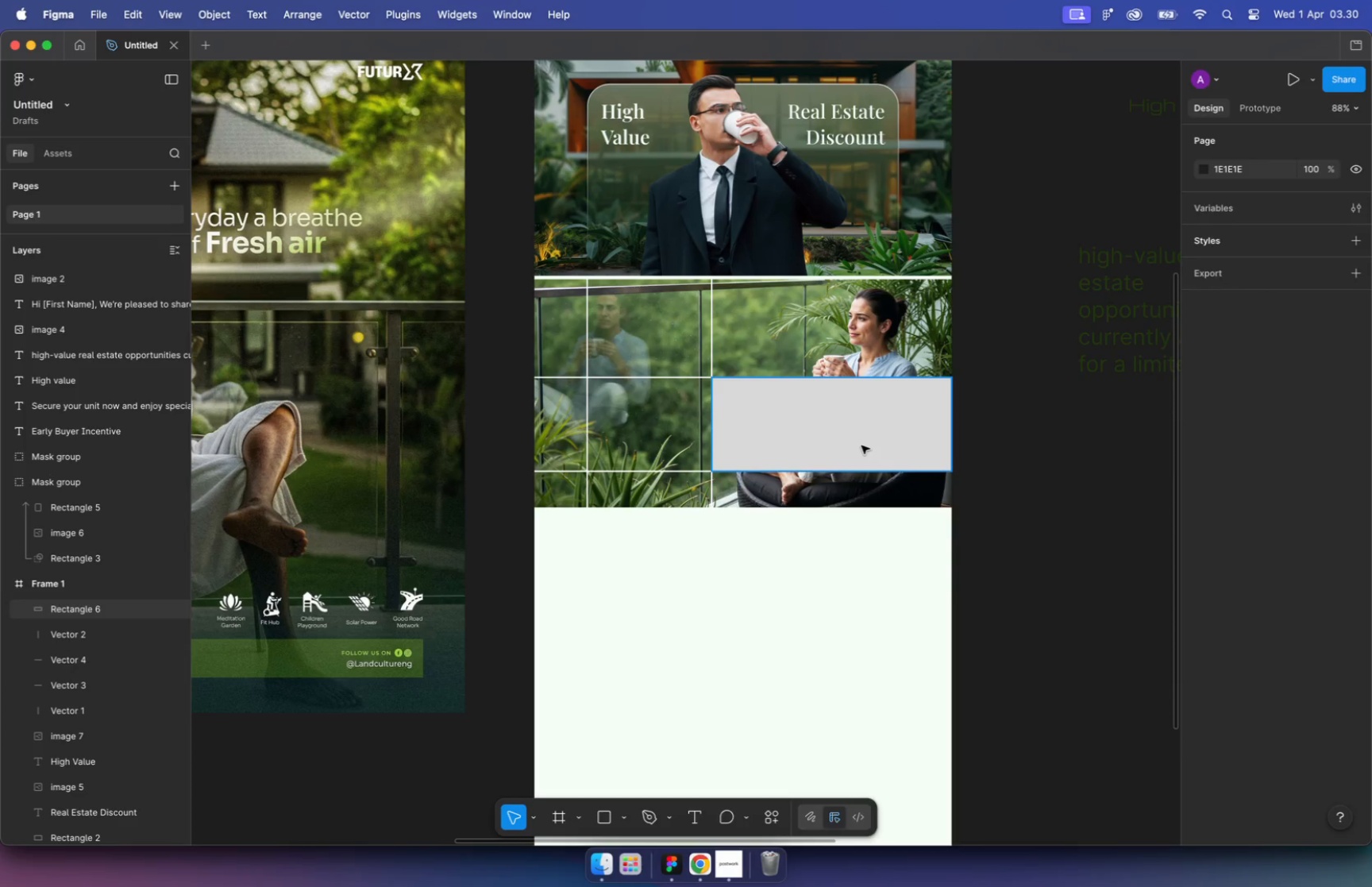 
left_click([1202, 512])
 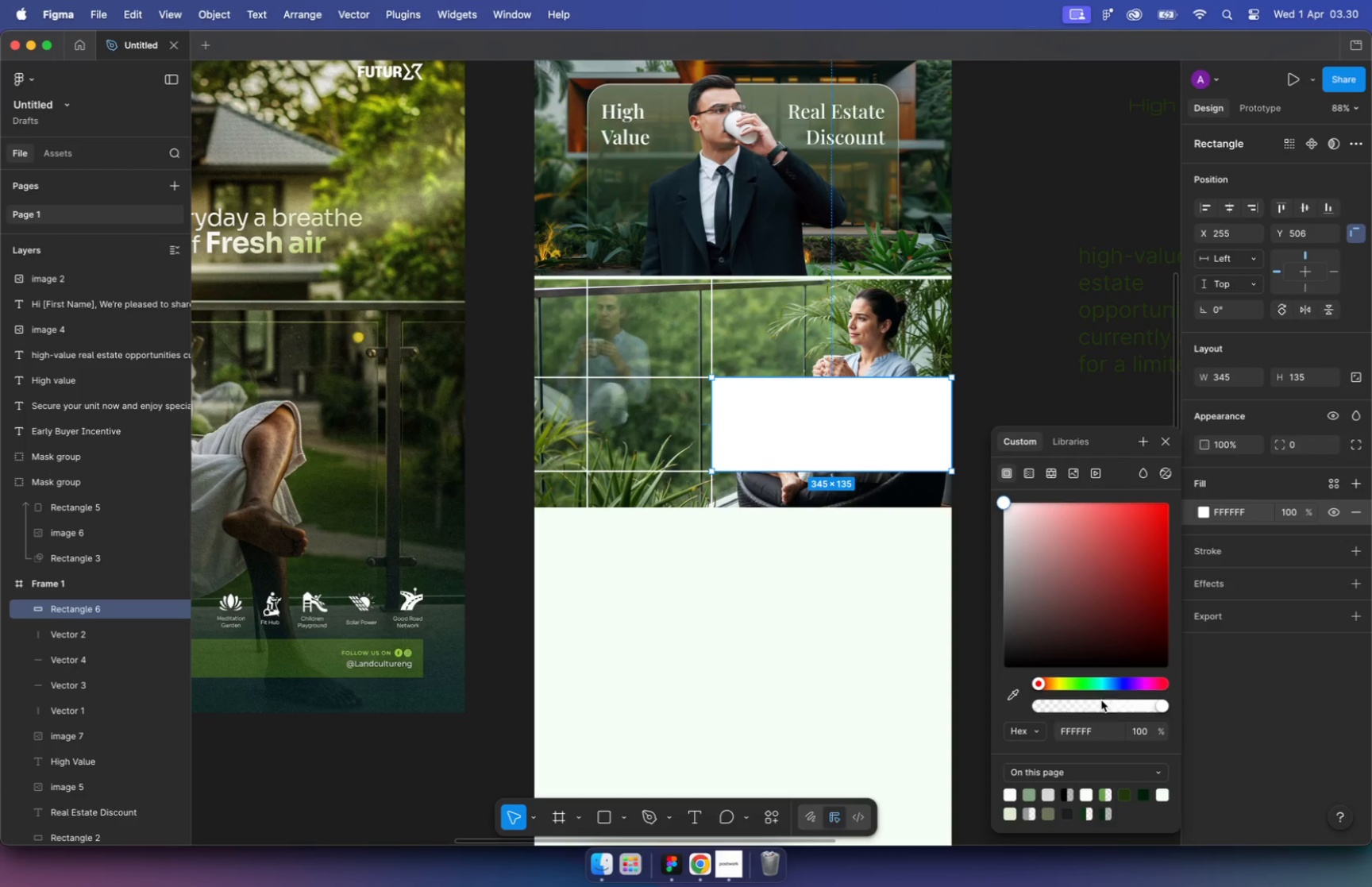 
left_click_drag(start_coordinate=[1000, 526], to_coordinate=[989, 435])
 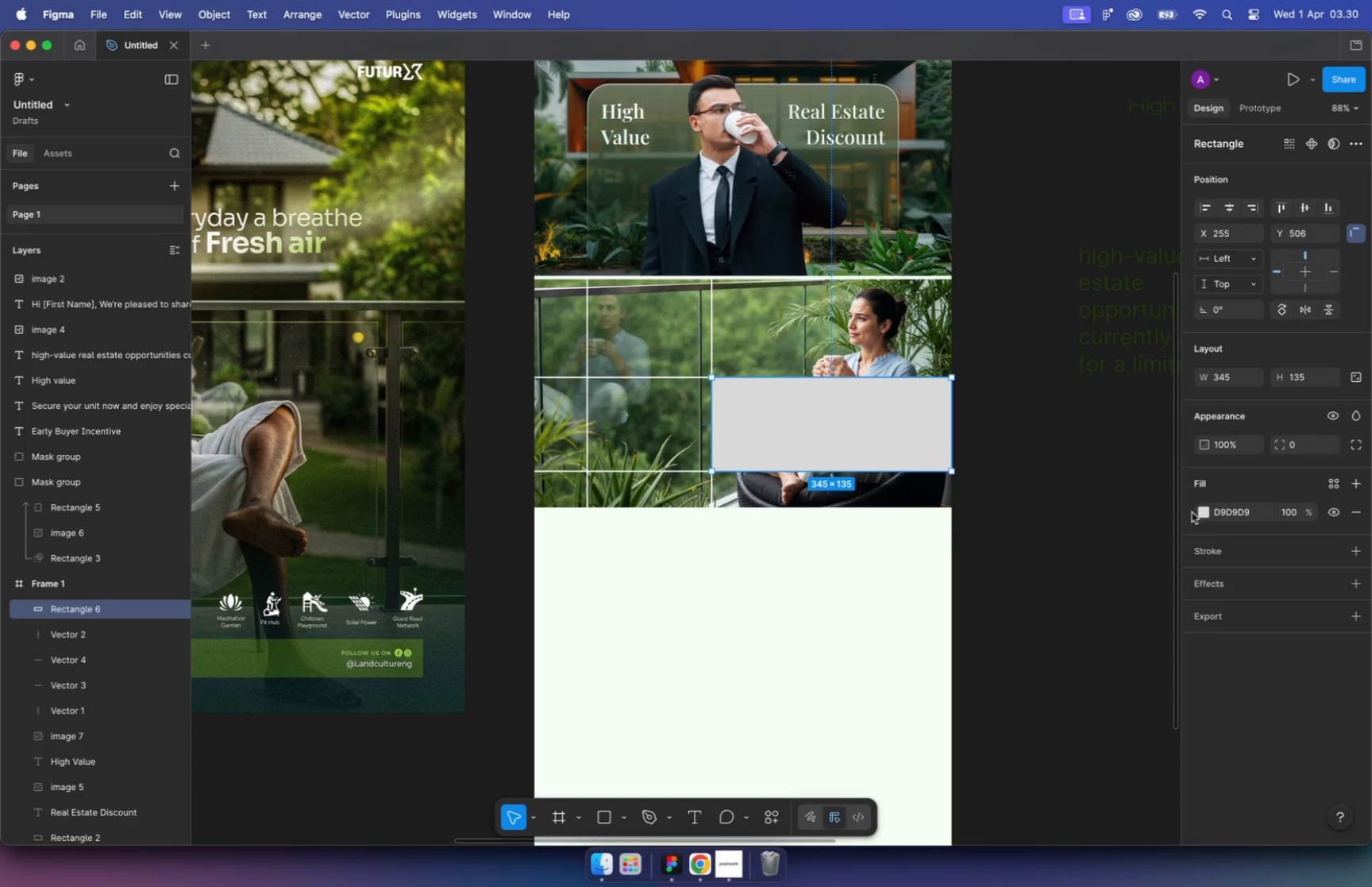 
left_click([1025, 474])
 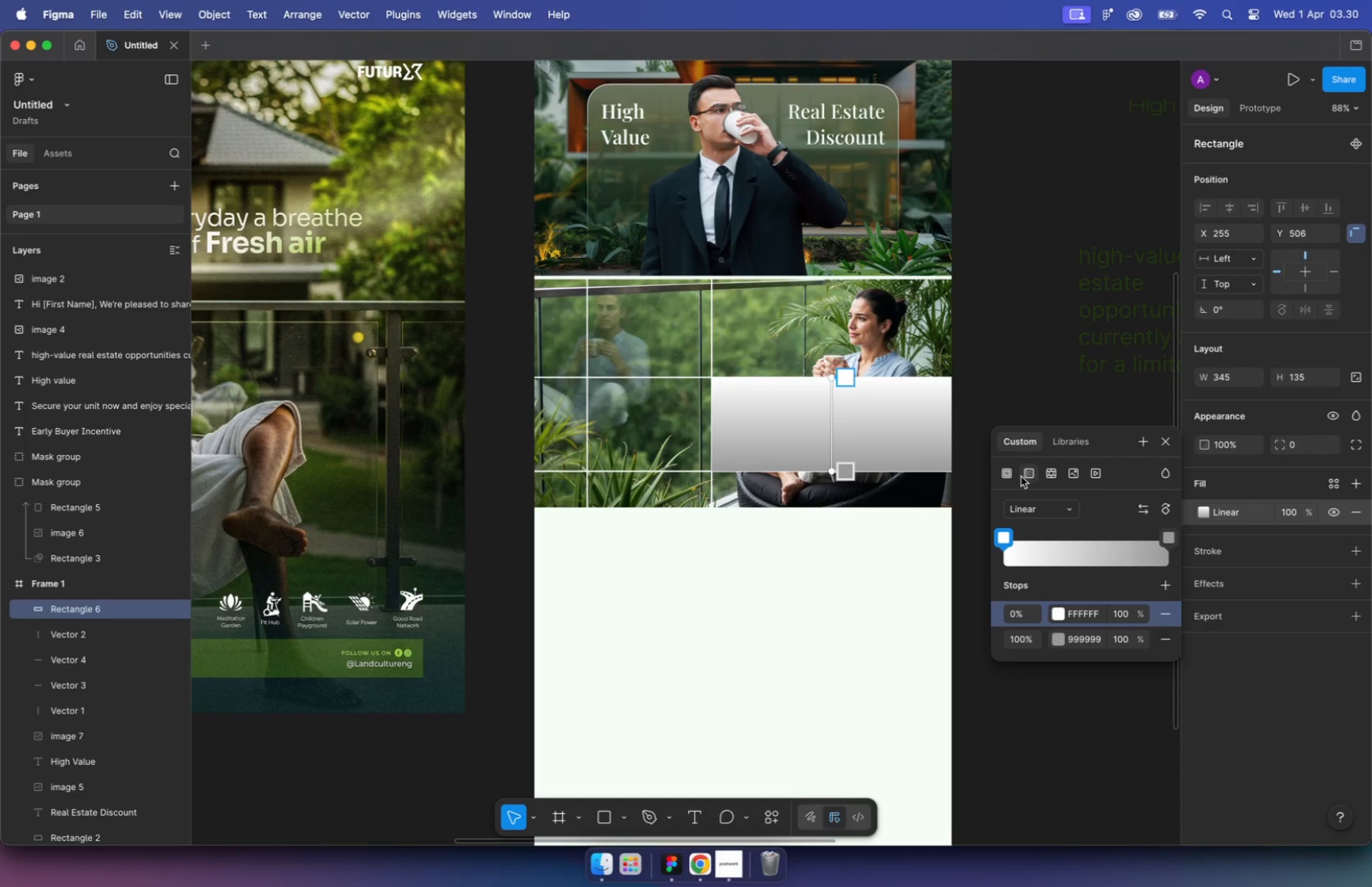 
left_click_drag(start_coordinate=[831, 472], to_coordinate=[713, 424])
 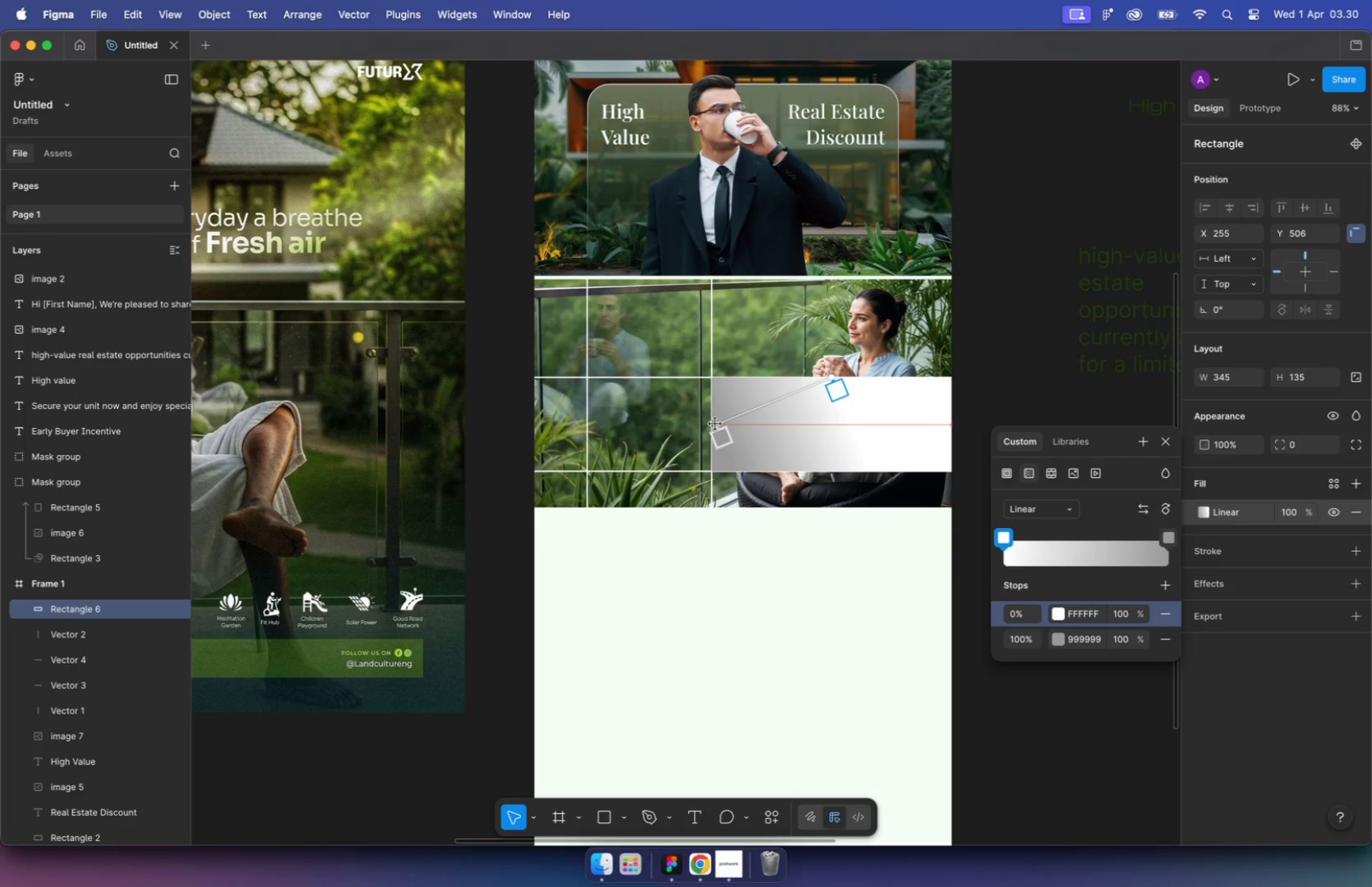 
key(Meta+CommandLeft)
 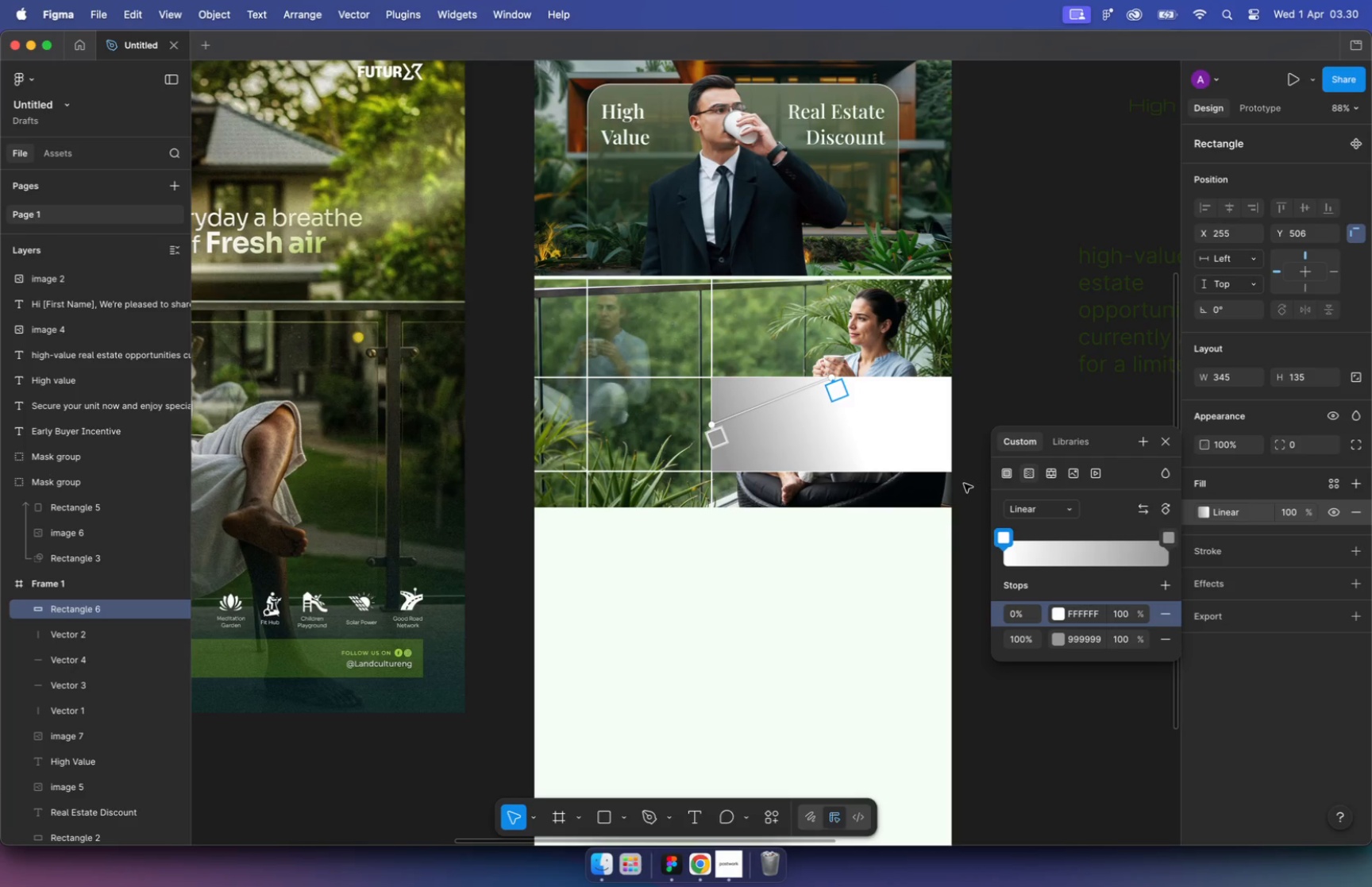 
key(Meta+Z)
 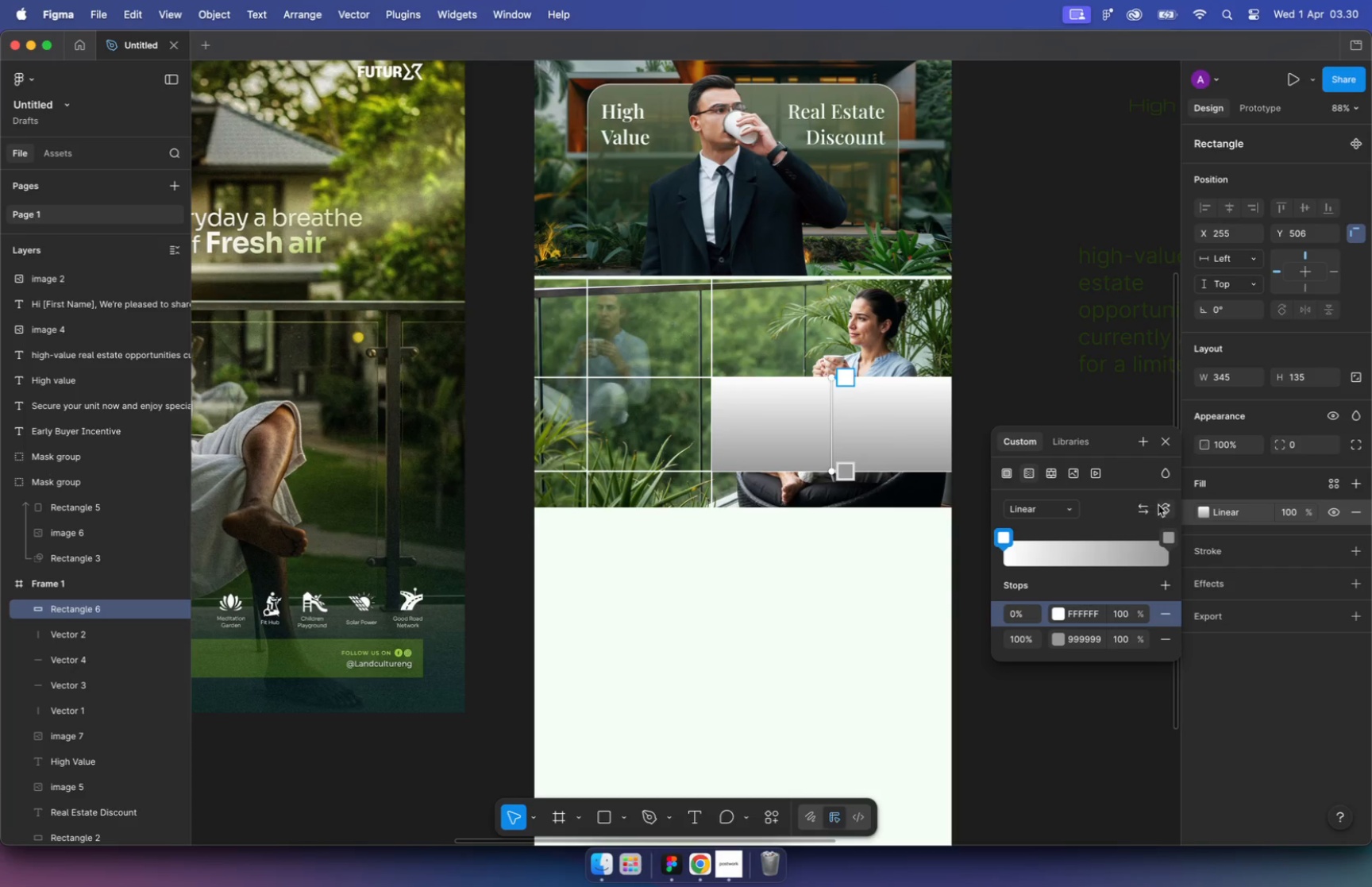 
left_click([1165, 509])
 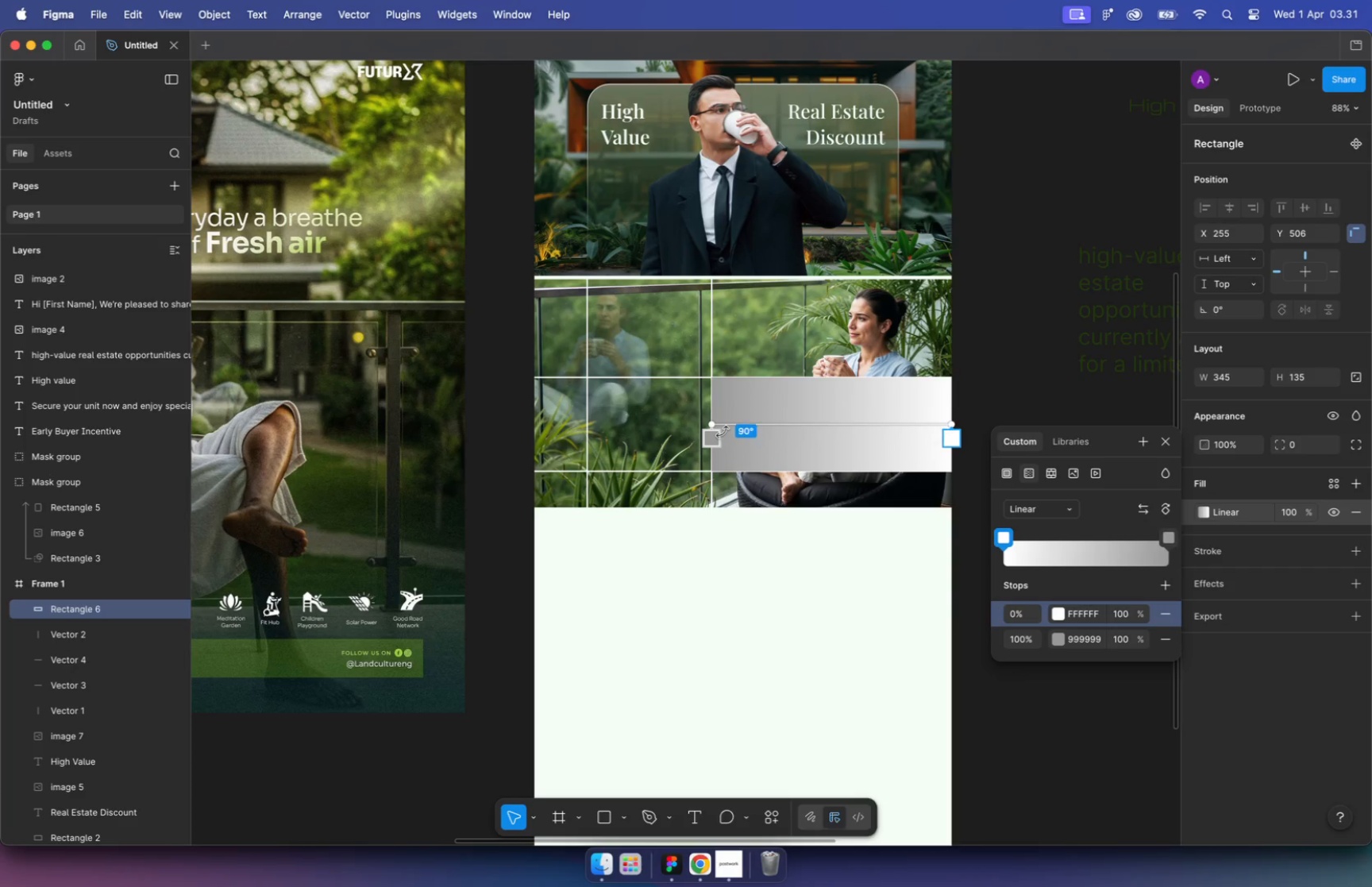 
left_click([709, 436])
 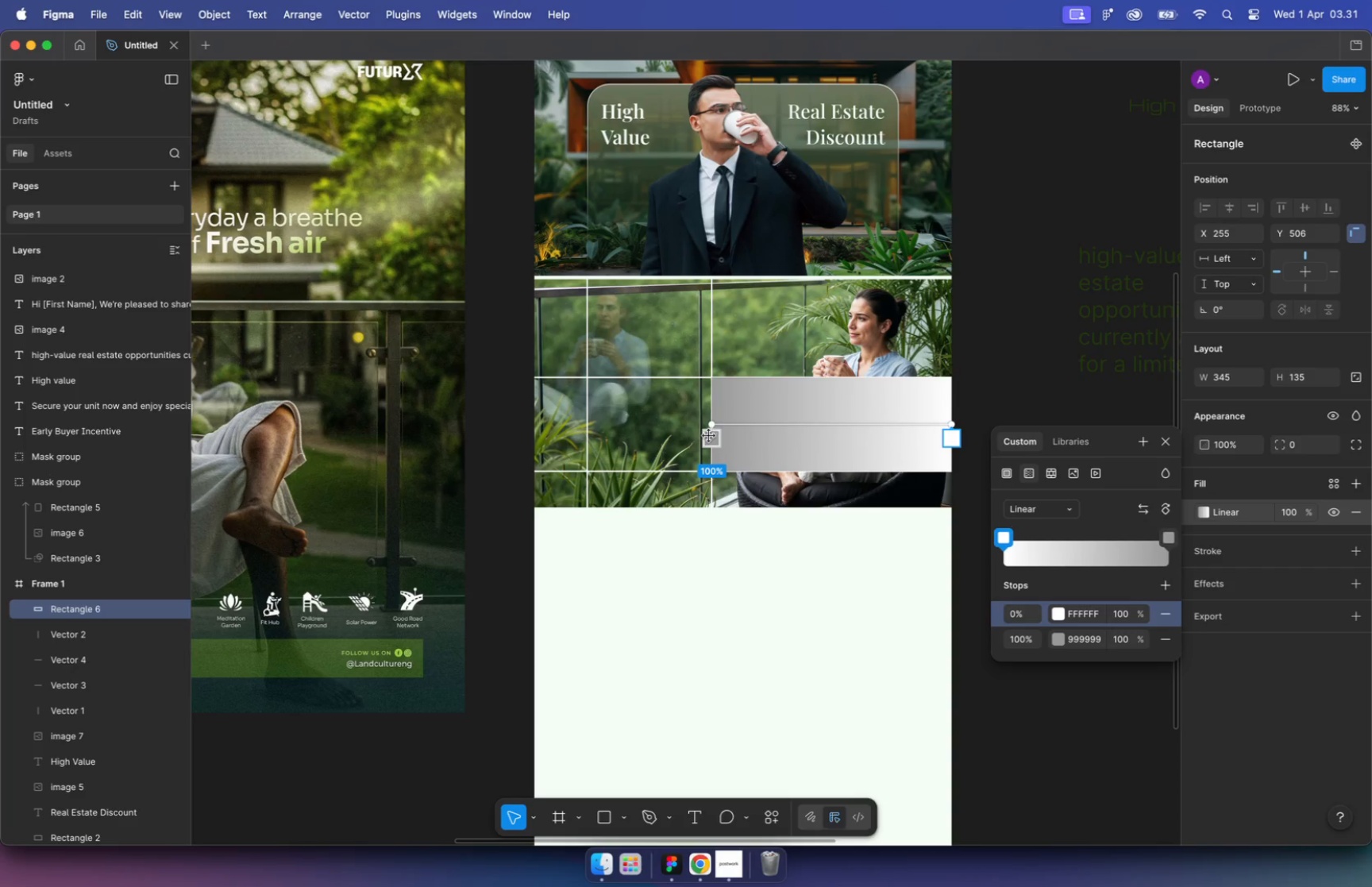 
left_click_drag(start_coordinate=[815, 568], to_coordinate=[761, 452])
 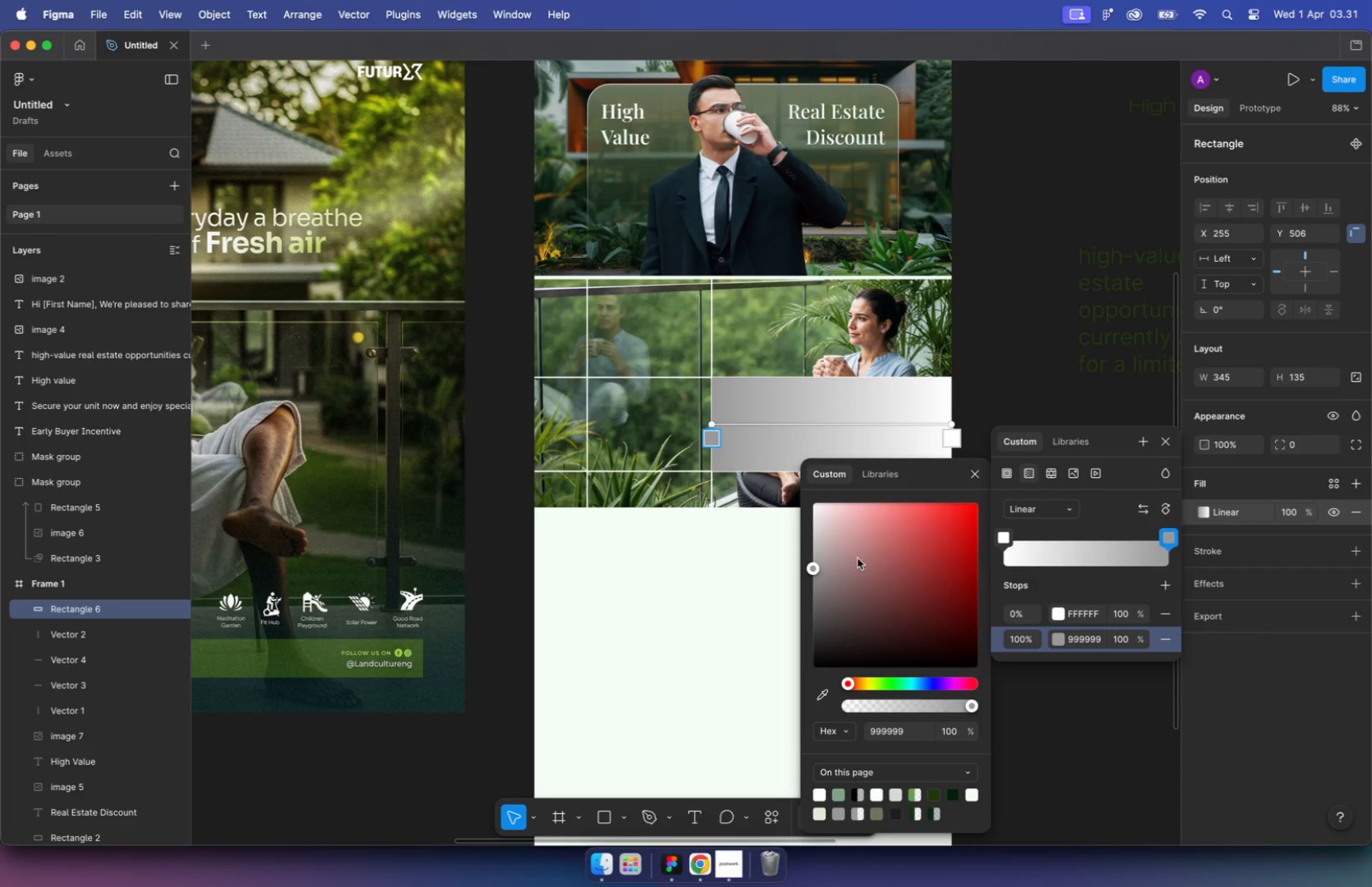 
left_click_drag(start_coordinate=[971, 704], to_coordinate=[723, 700])
 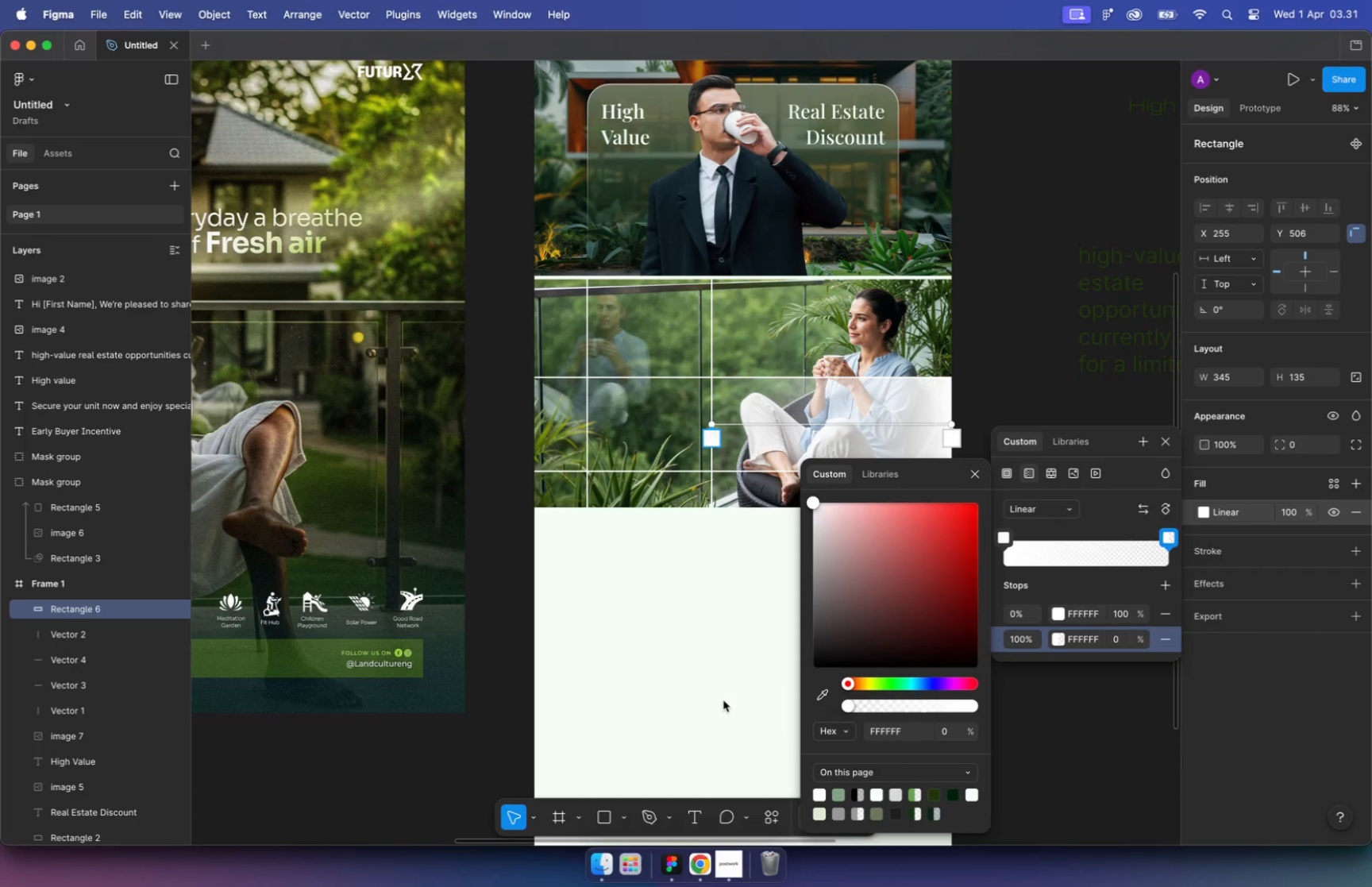 
left_click([995, 396])
 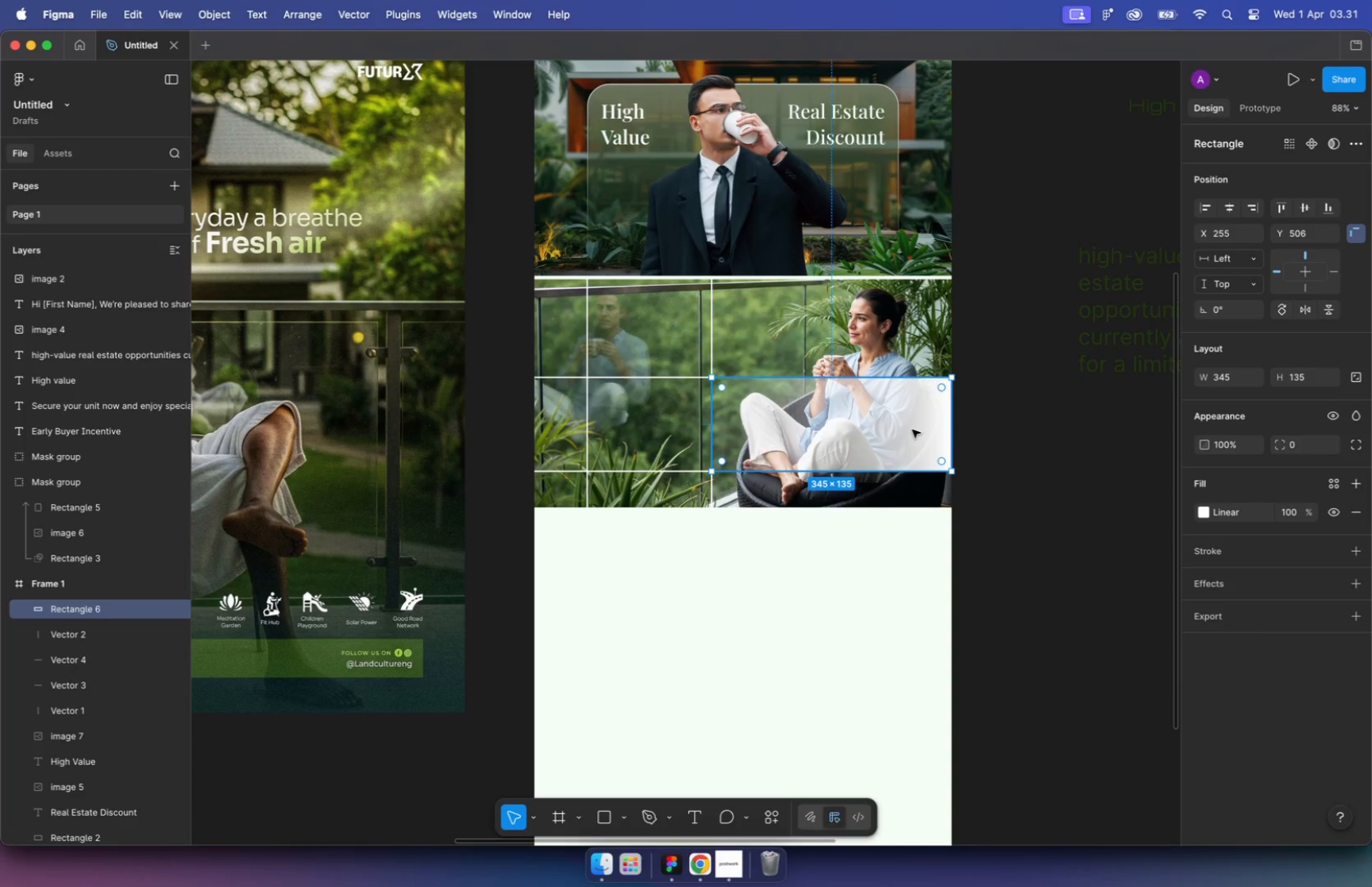 
left_click([912, 429])
 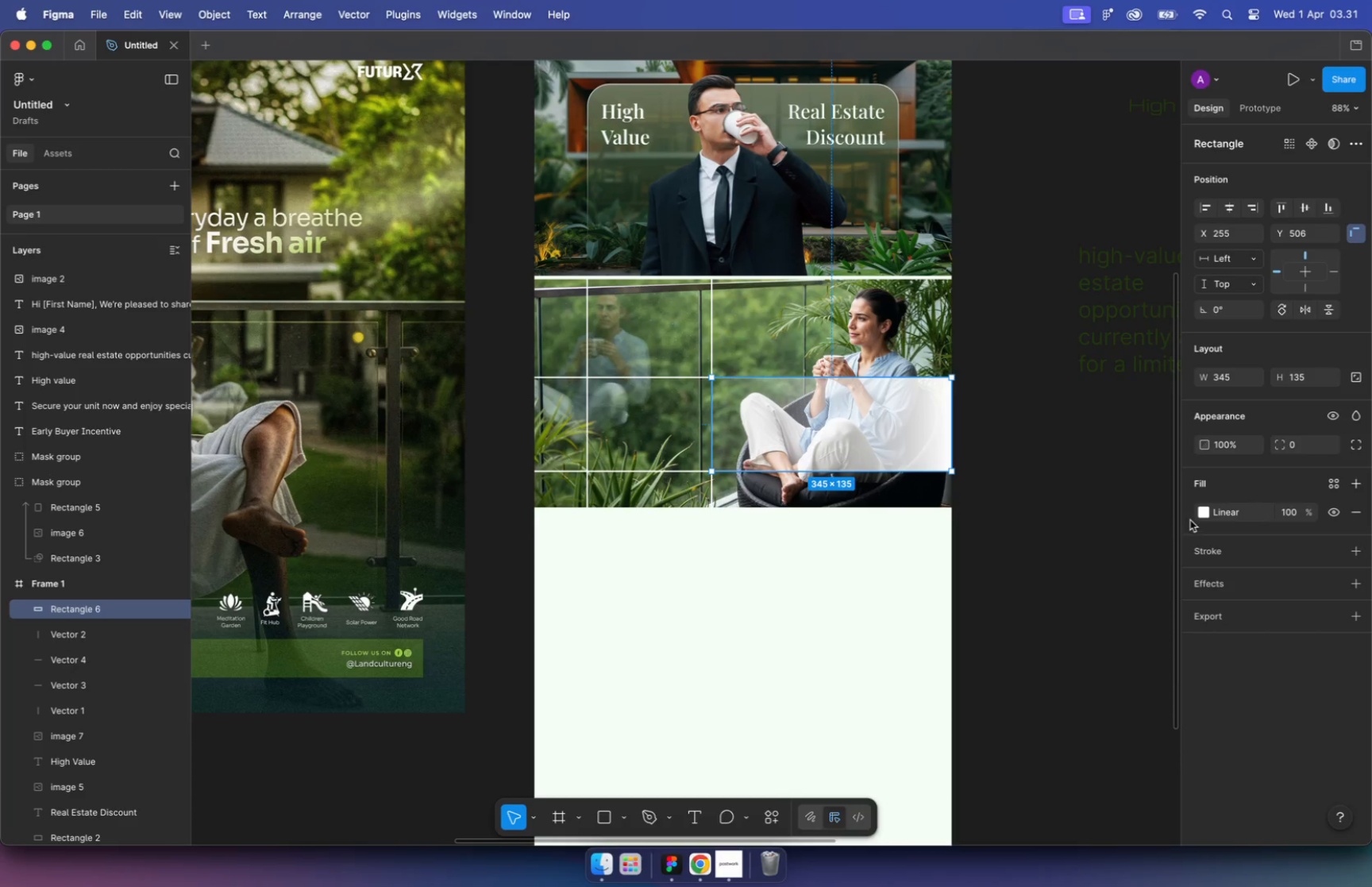 
left_click([1198, 514])
 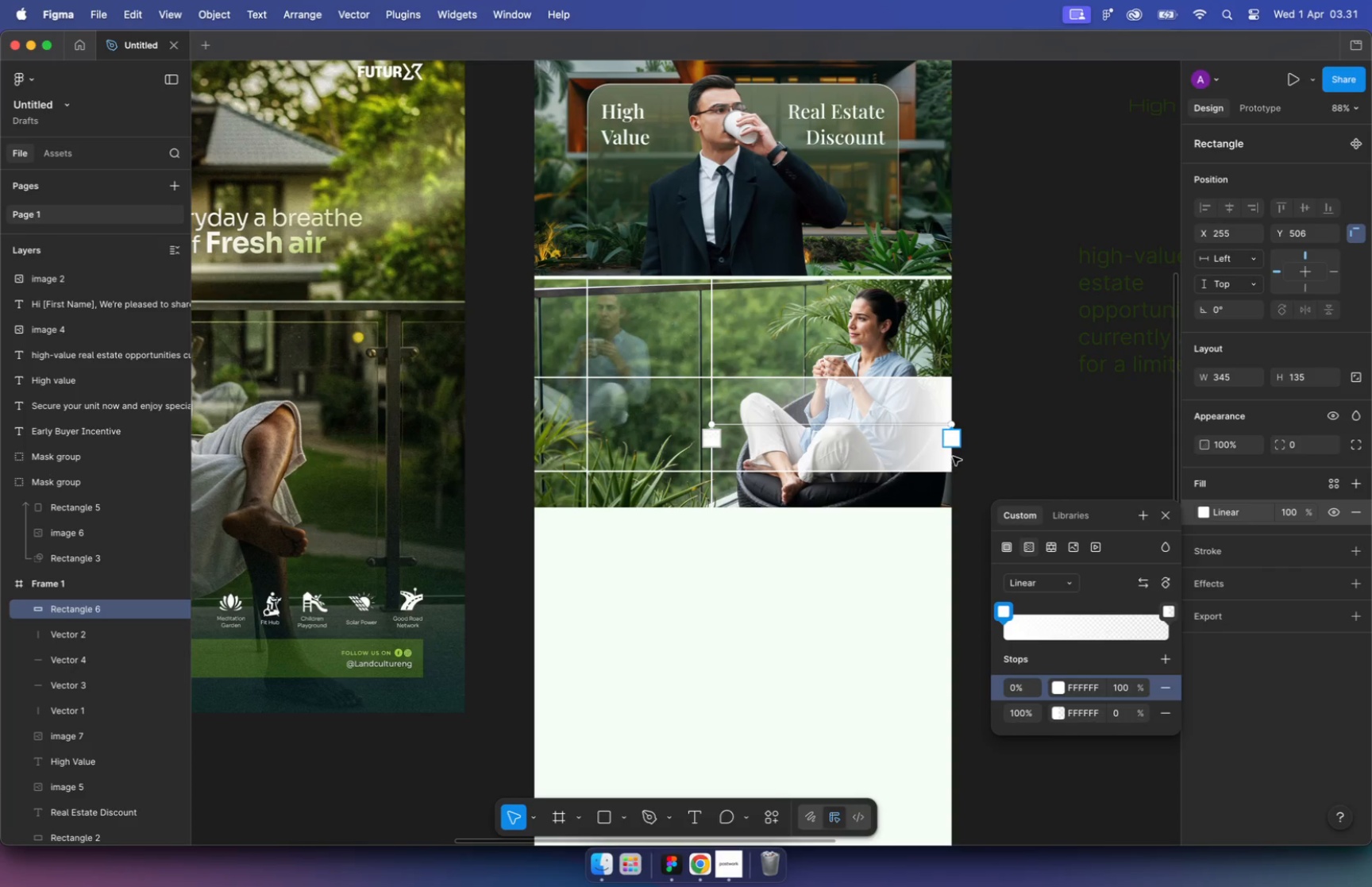 
left_click([951, 439])
 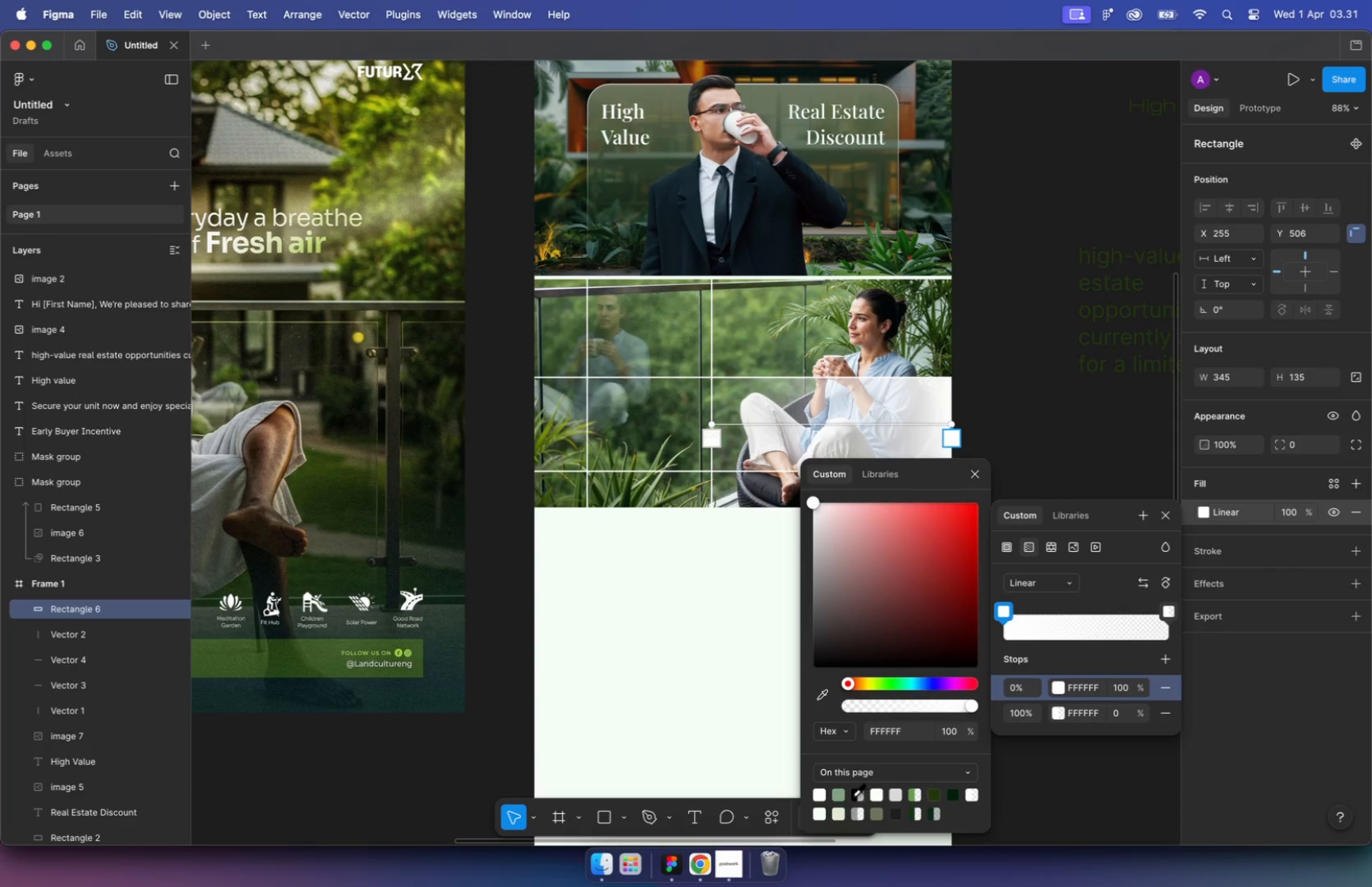 
left_click([935, 794])
 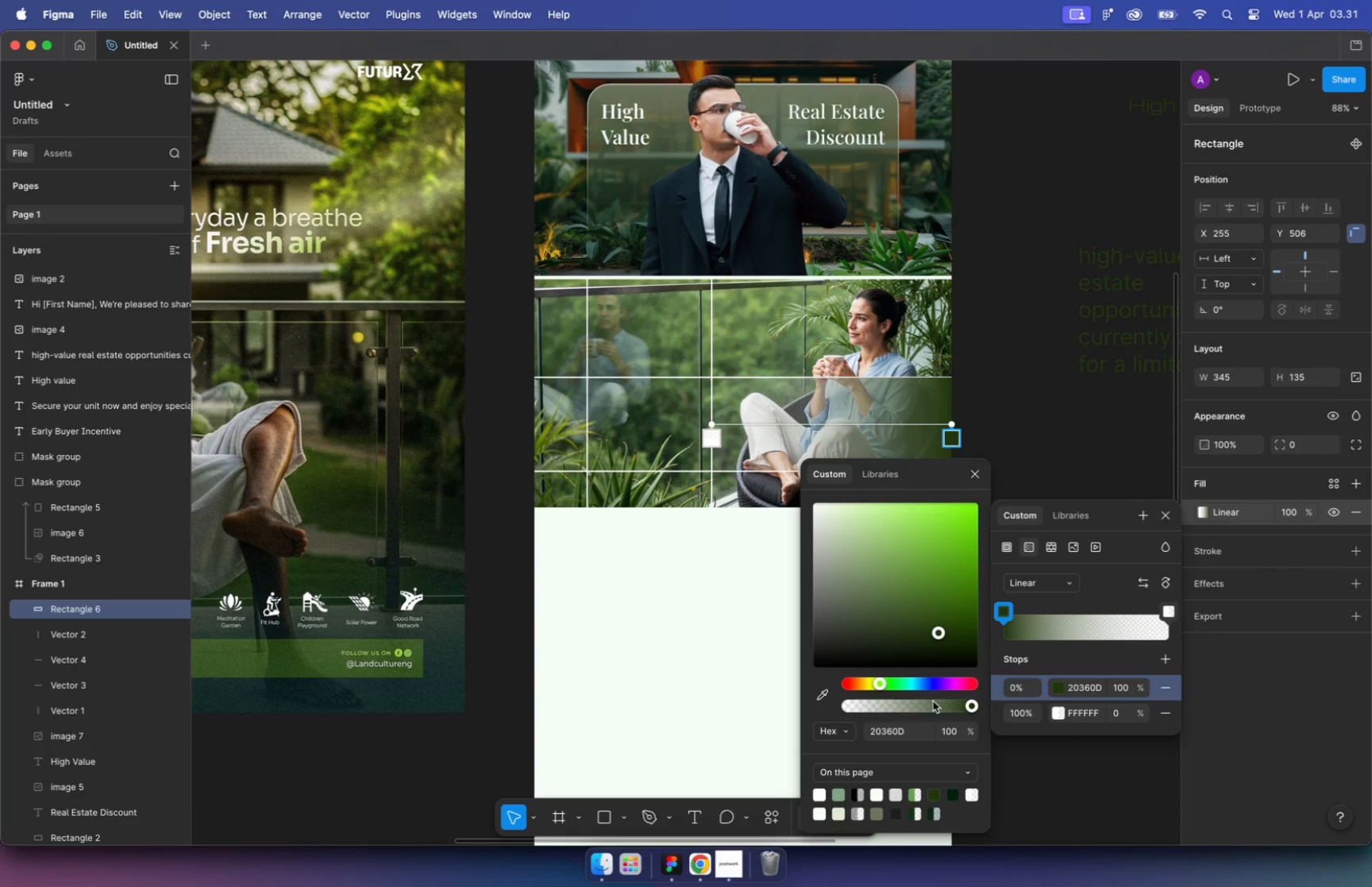 
key(Meta+Z)
 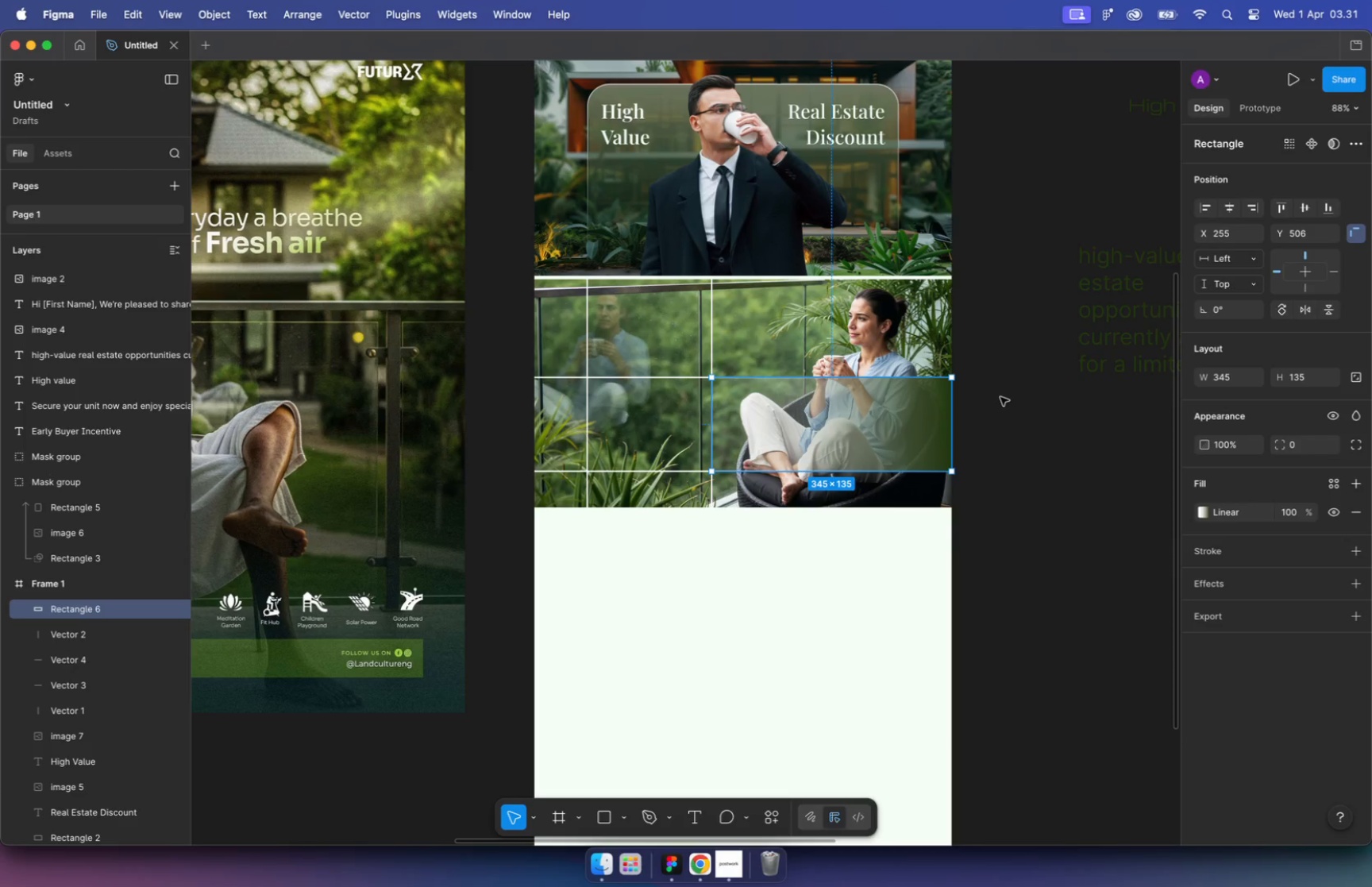 
key(Meta+Z)
 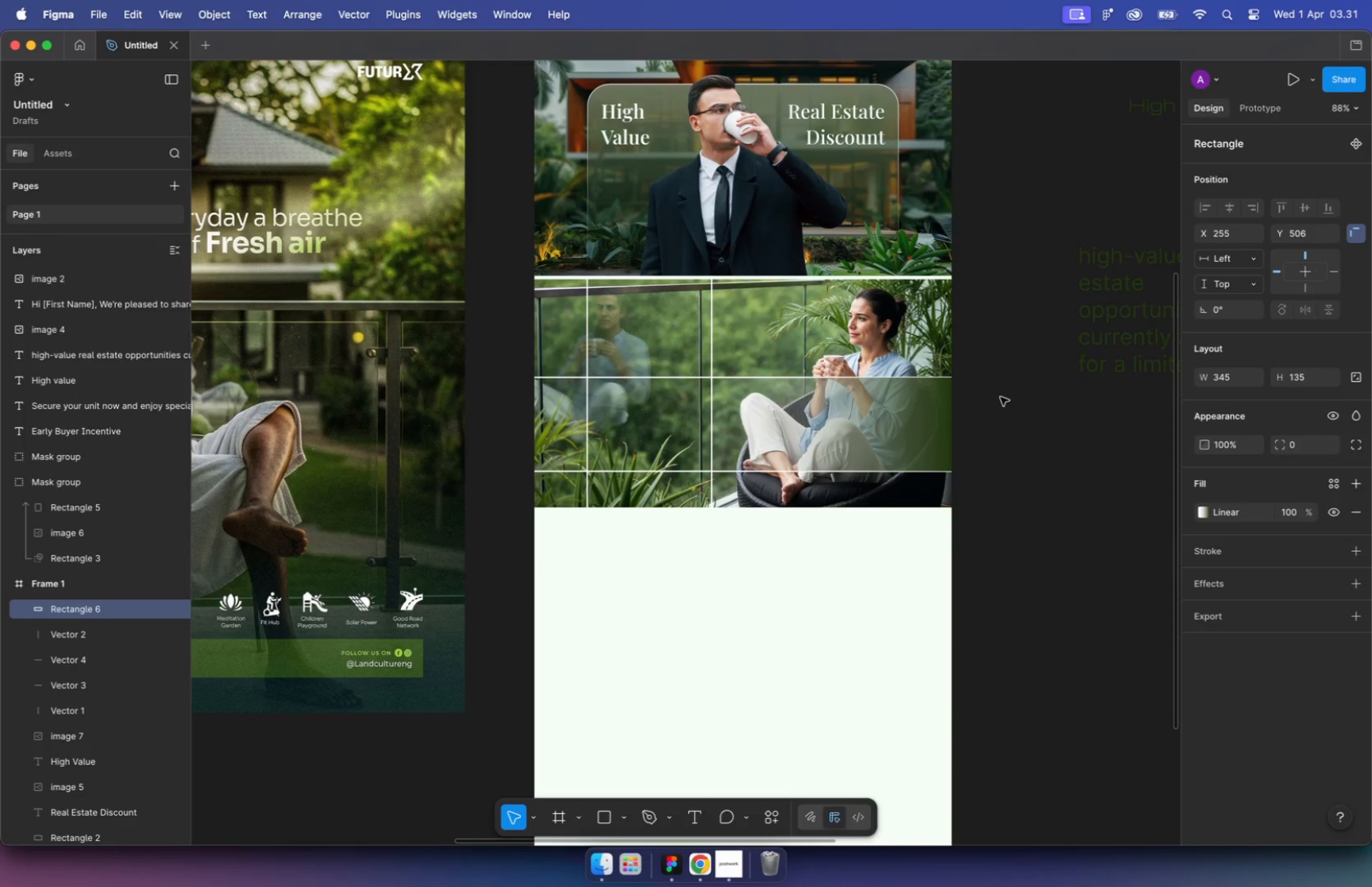 
key(Meta+Z)
 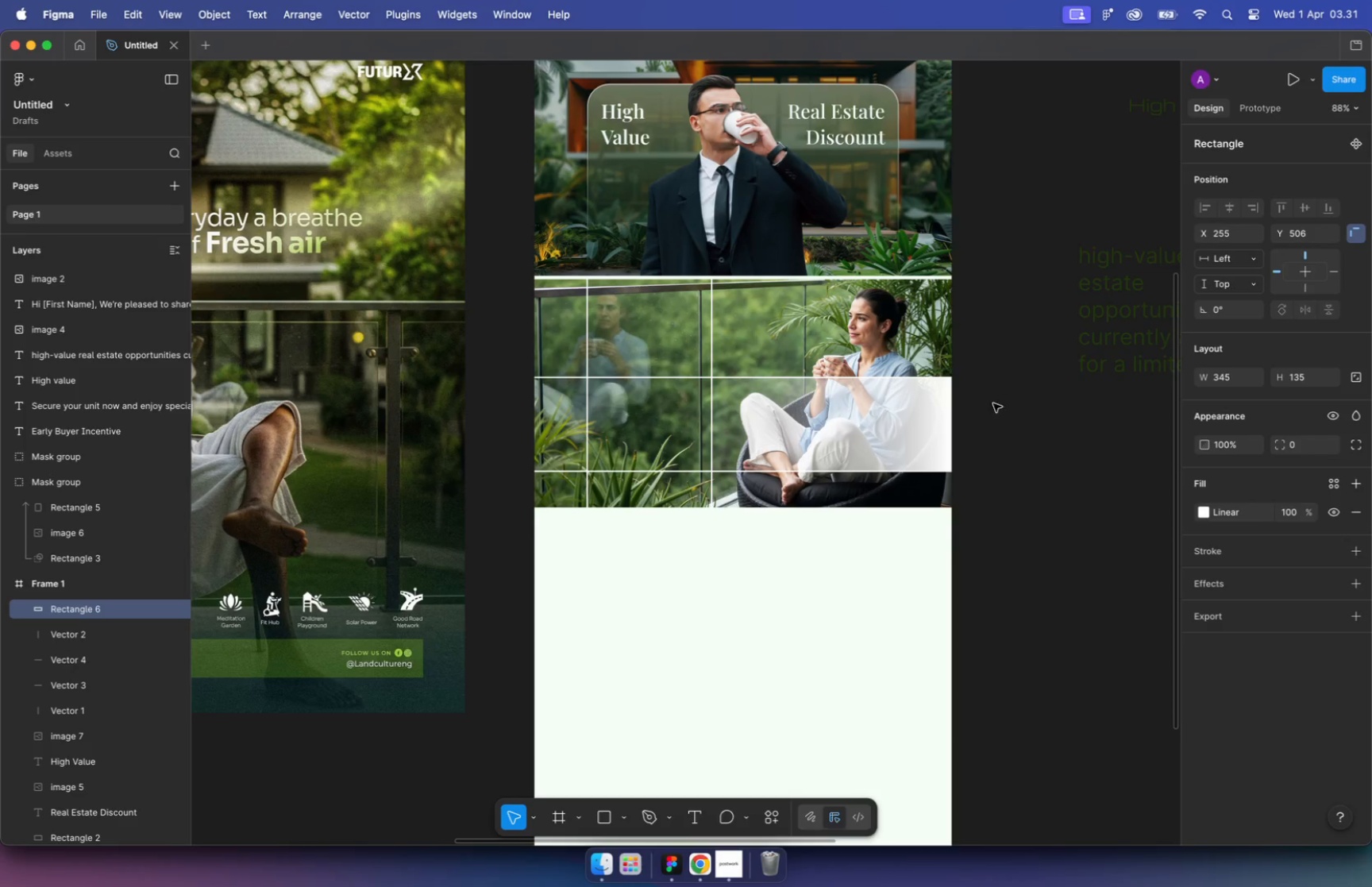 
left_click([936, 424])
 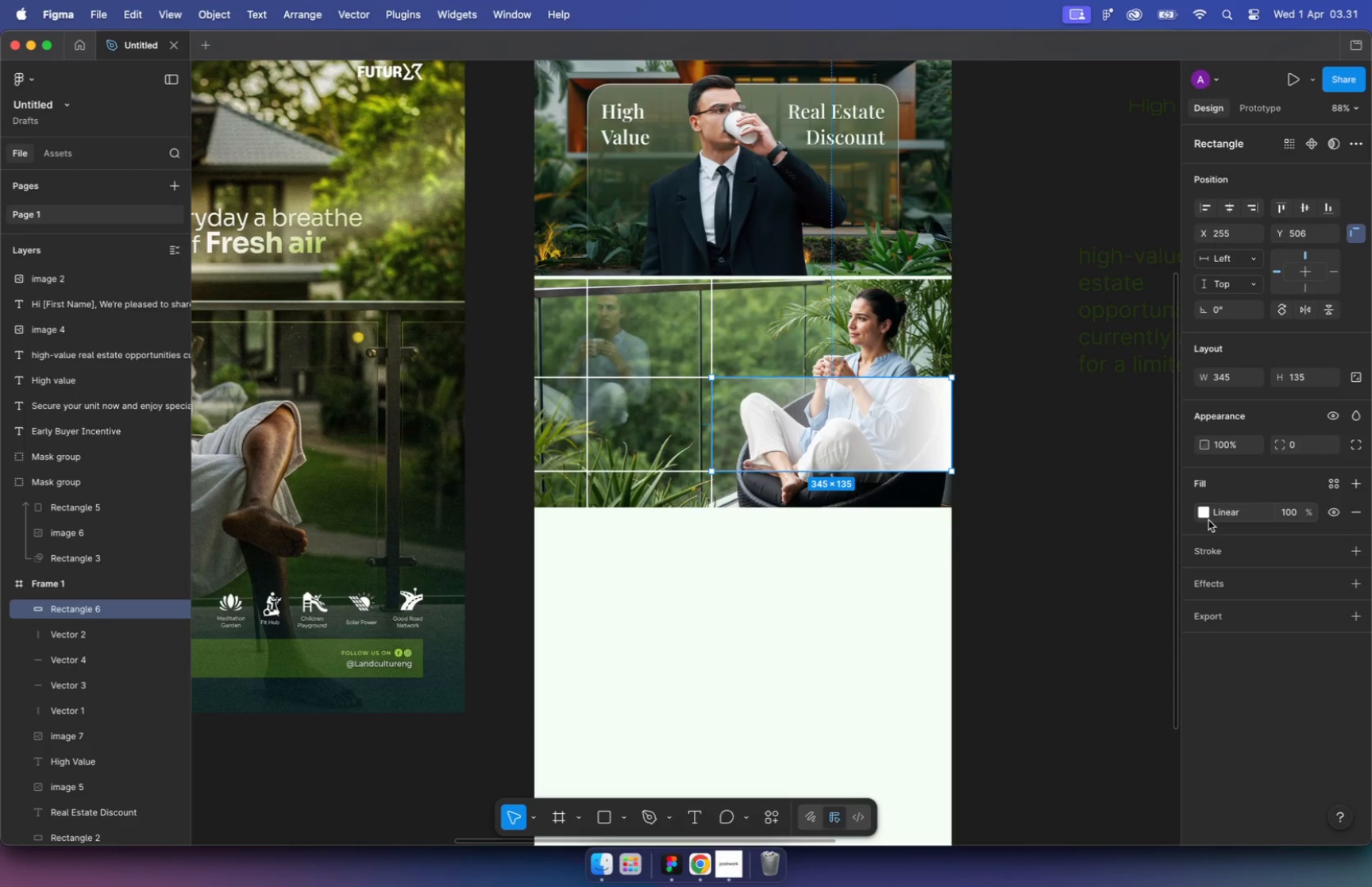 
left_click([1202, 514])
 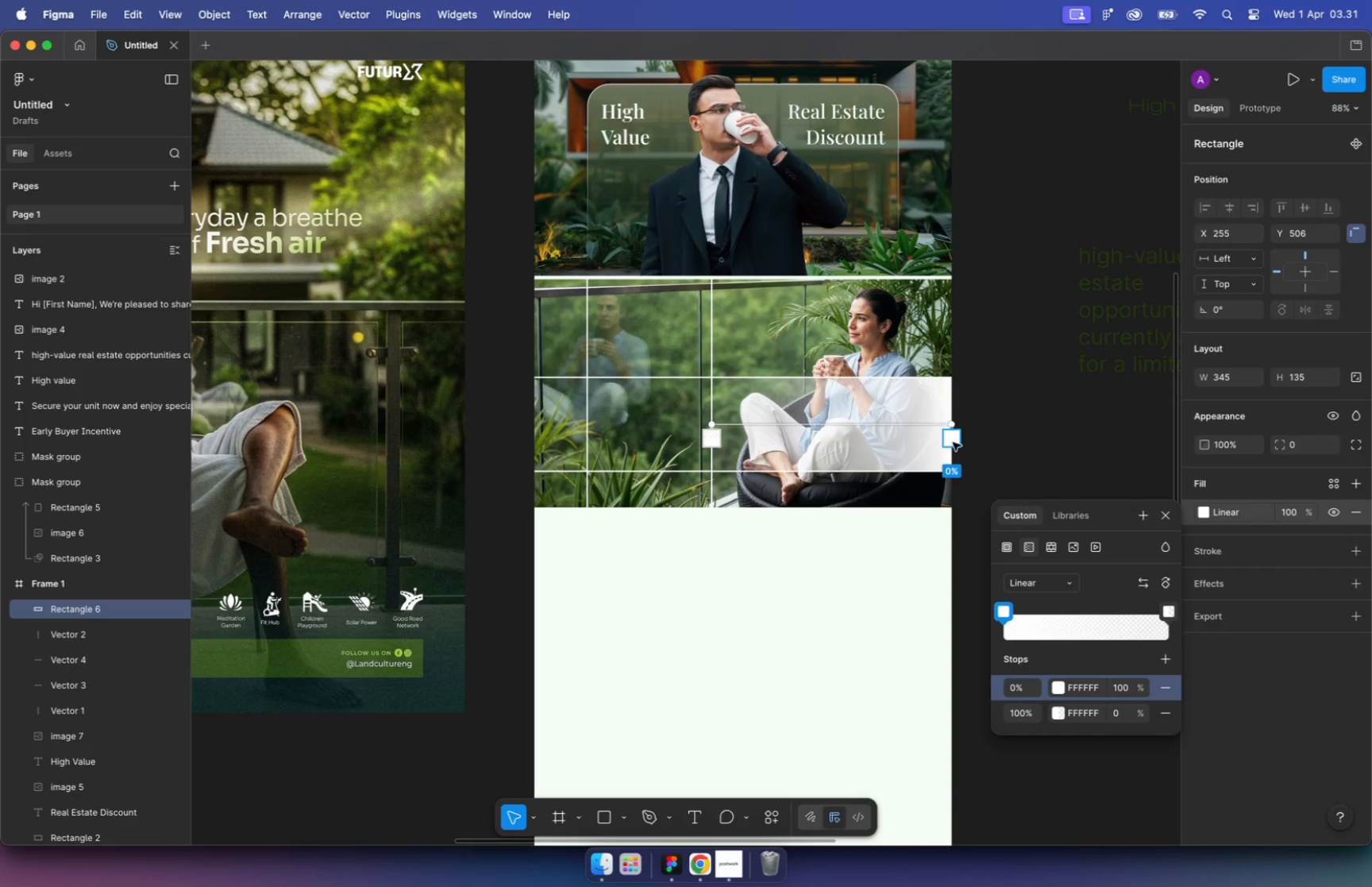 
left_click([952, 440])
 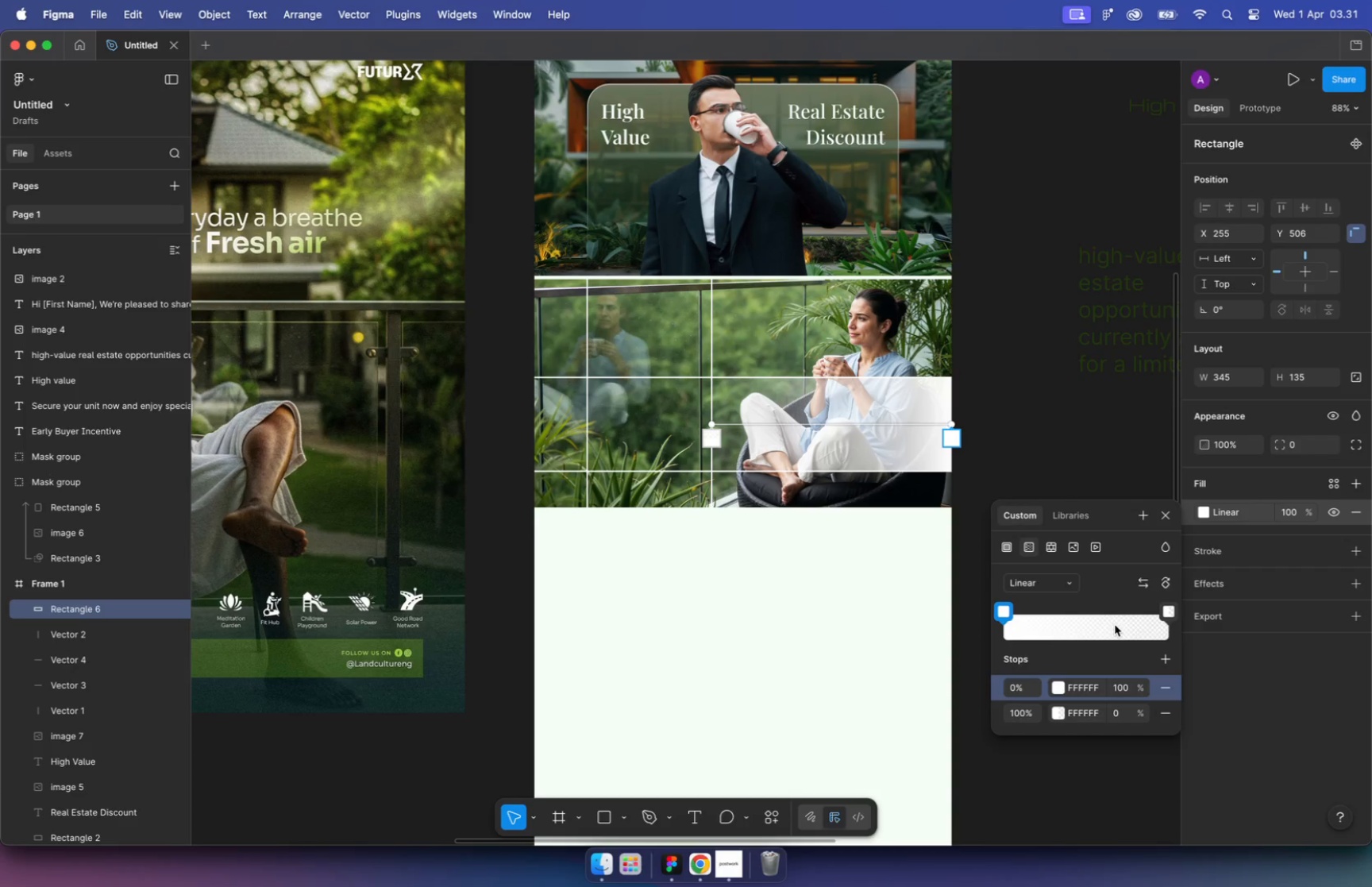 
left_click([1000, 609])
 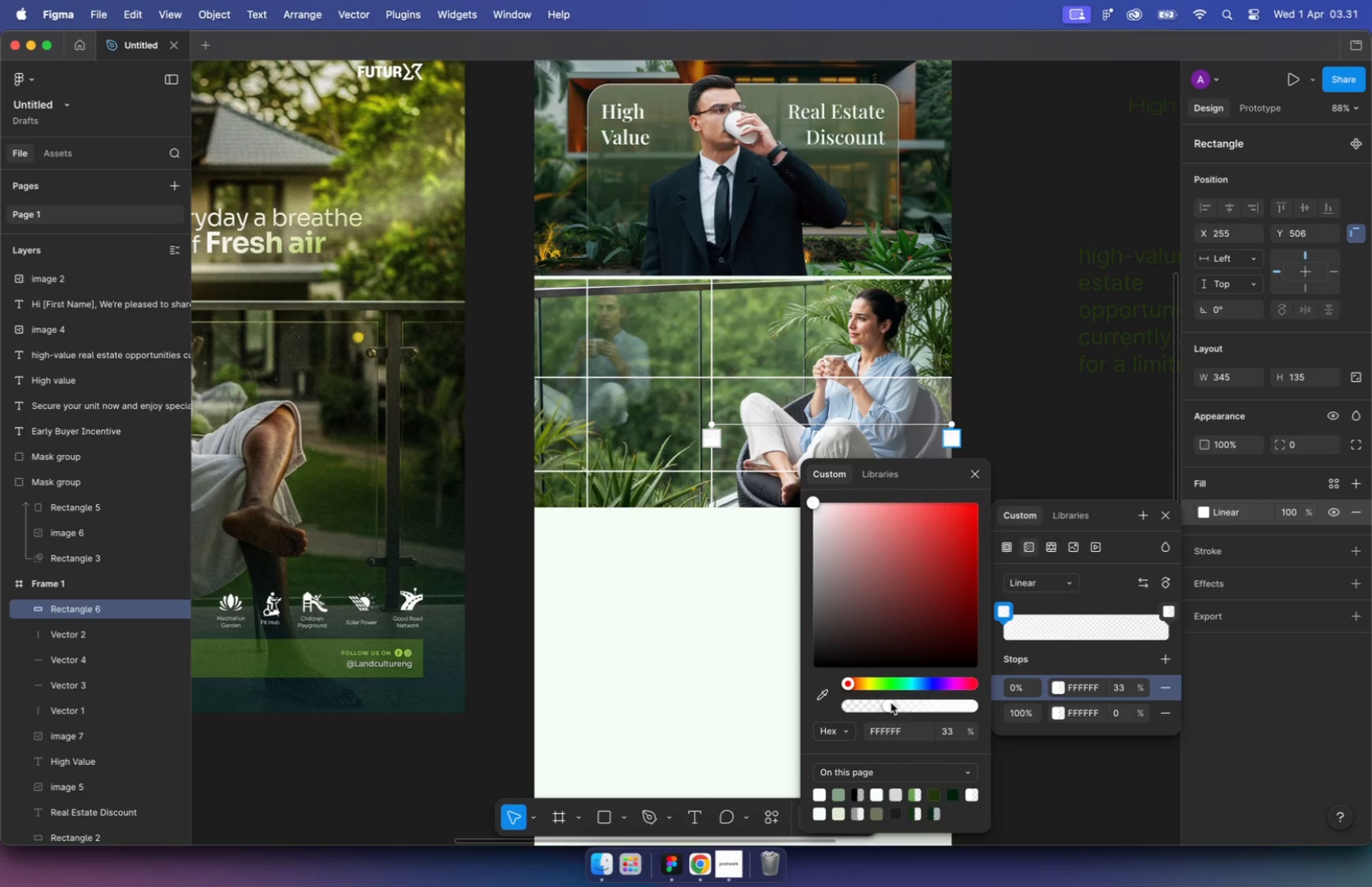 
left_click_drag(start_coordinate=[975, 704], to_coordinate=[908, 700])
 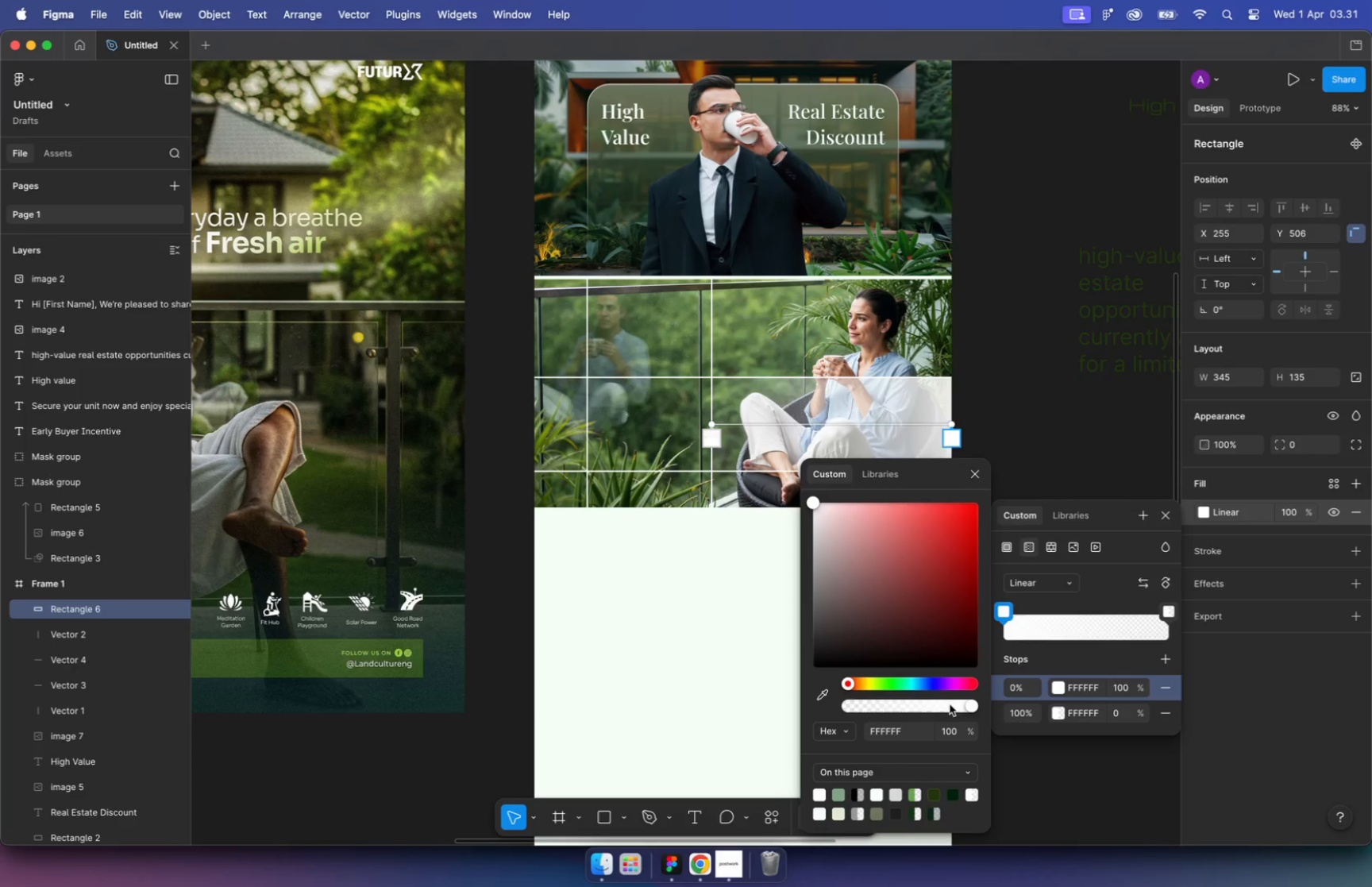 
left_click([710, 436])
 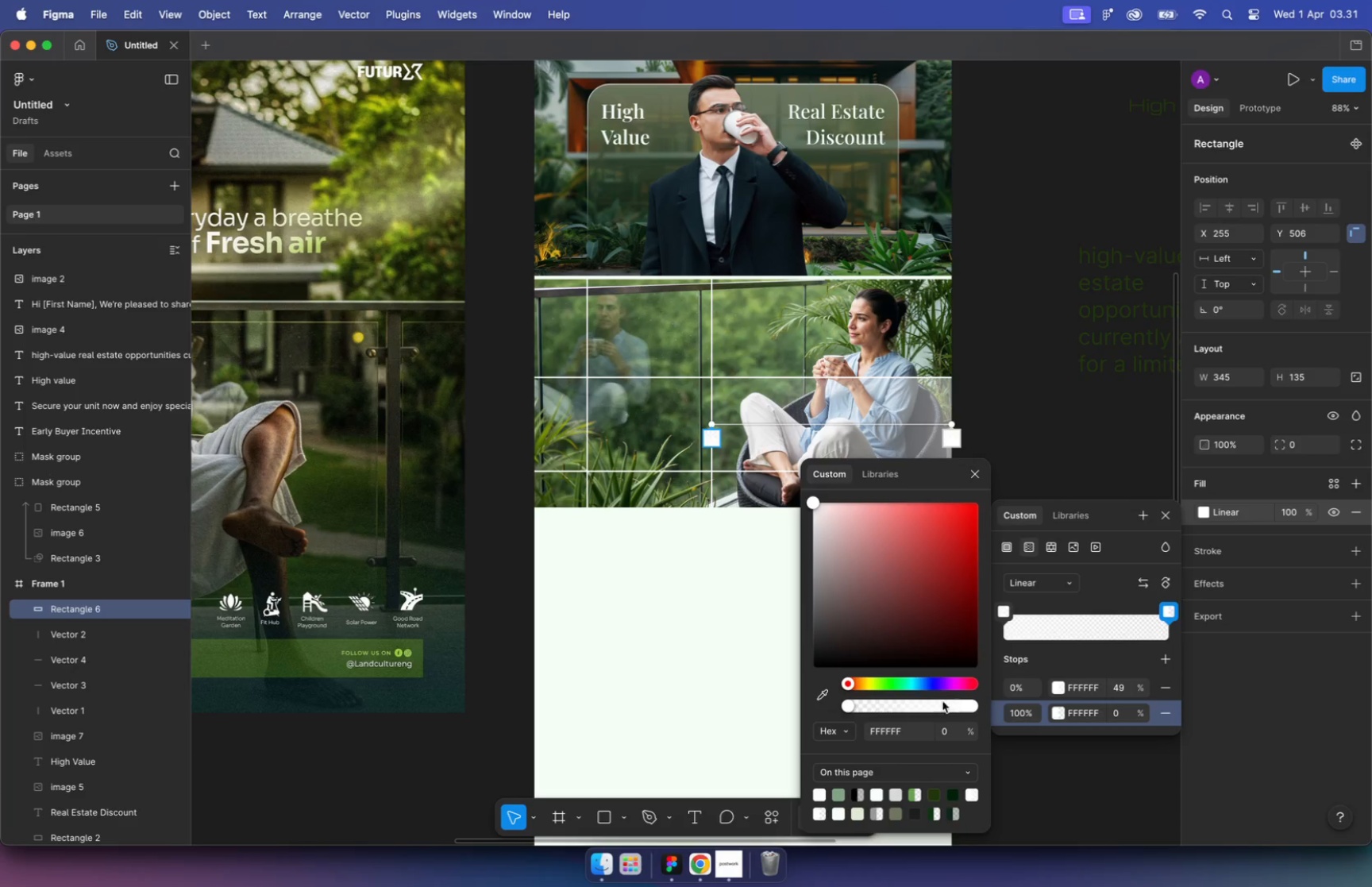 
left_click_drag(start_coordinate=[848, 703], to_coordinate=[906, 702])
 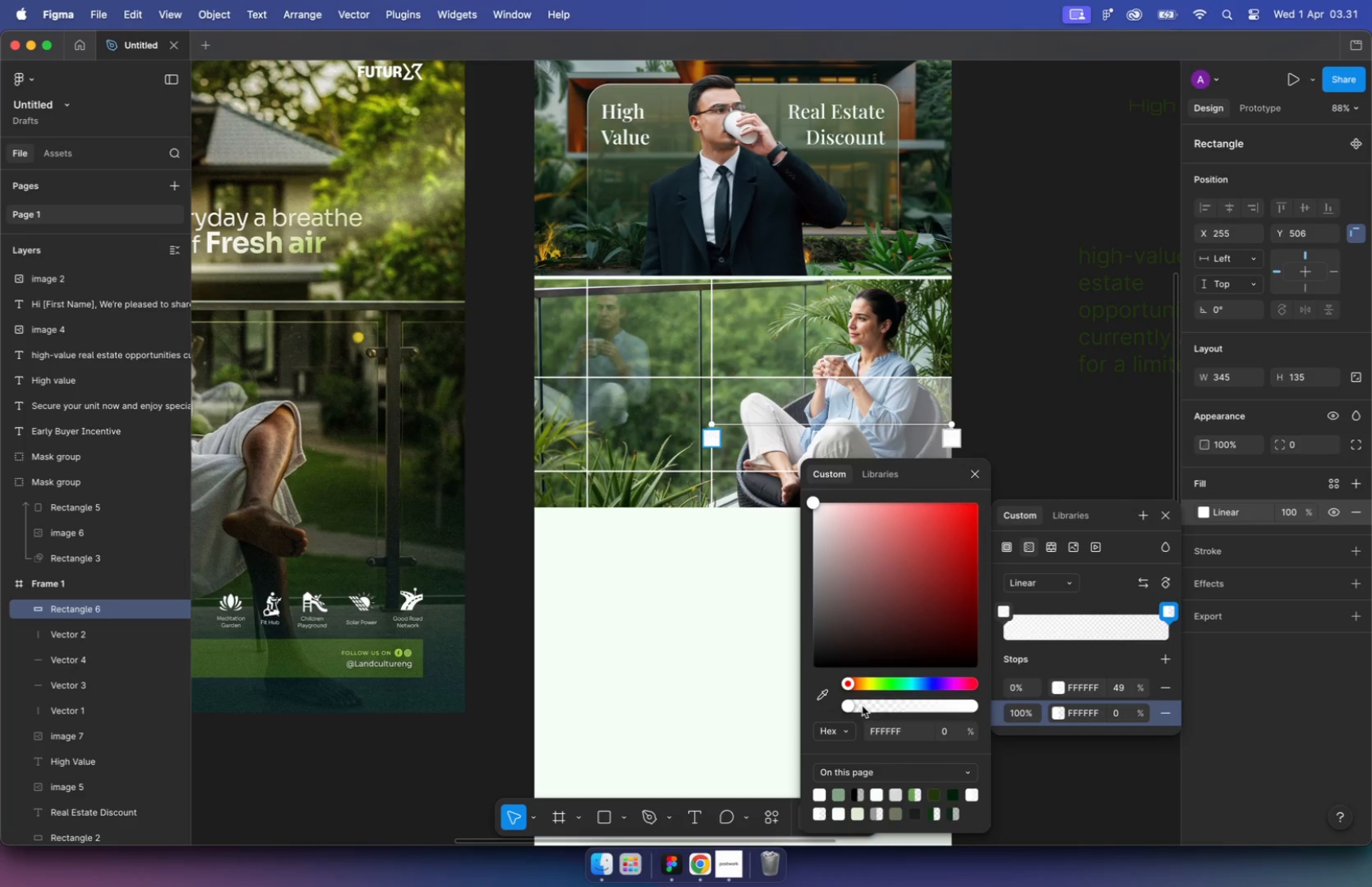 
left_click([1057, 453])
 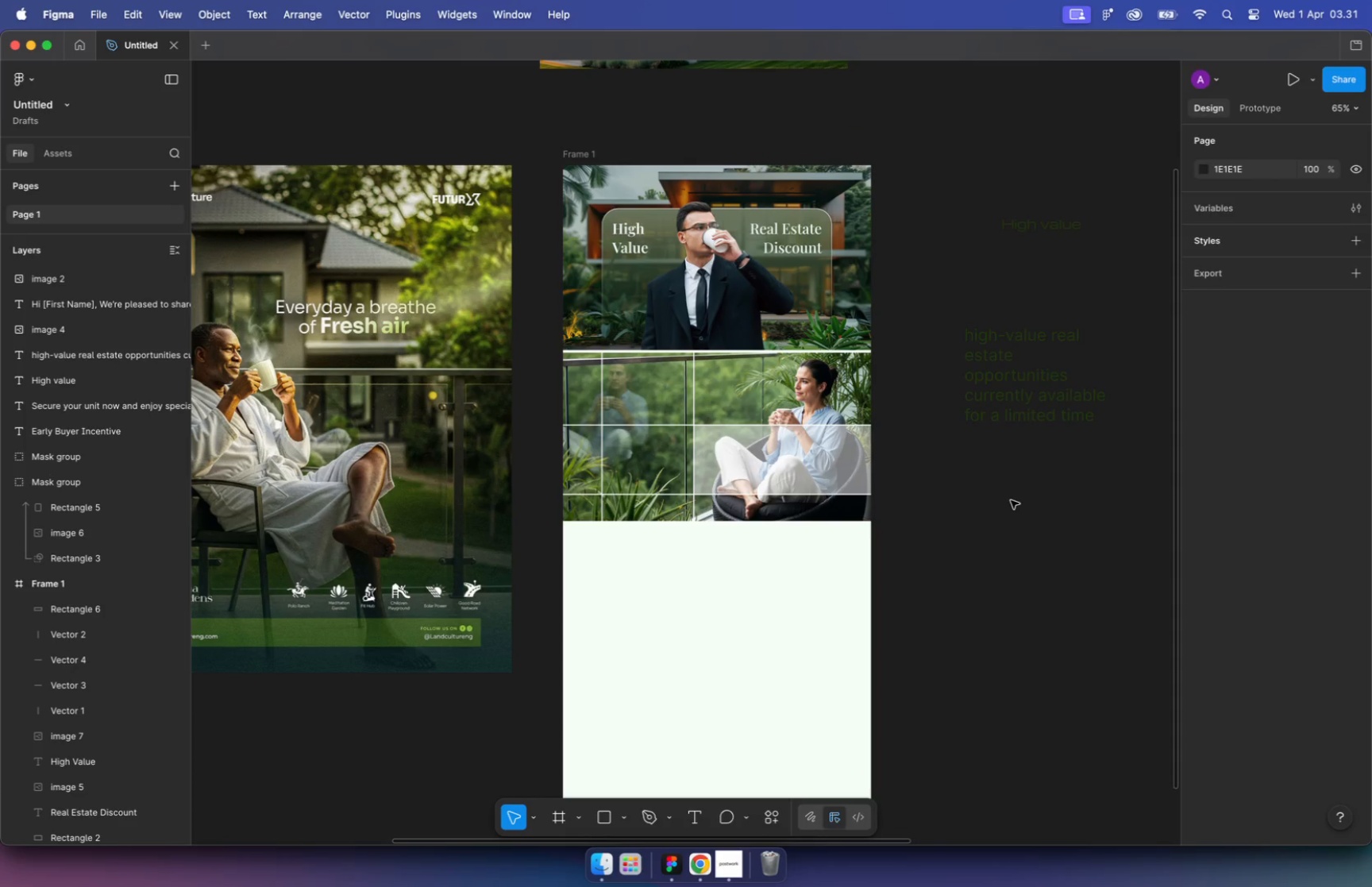 
hold_key(key=CommandLeft, duration=1.75)
scroll: coordinate [905, 453], scroll_direction: down, amount: 10.0
 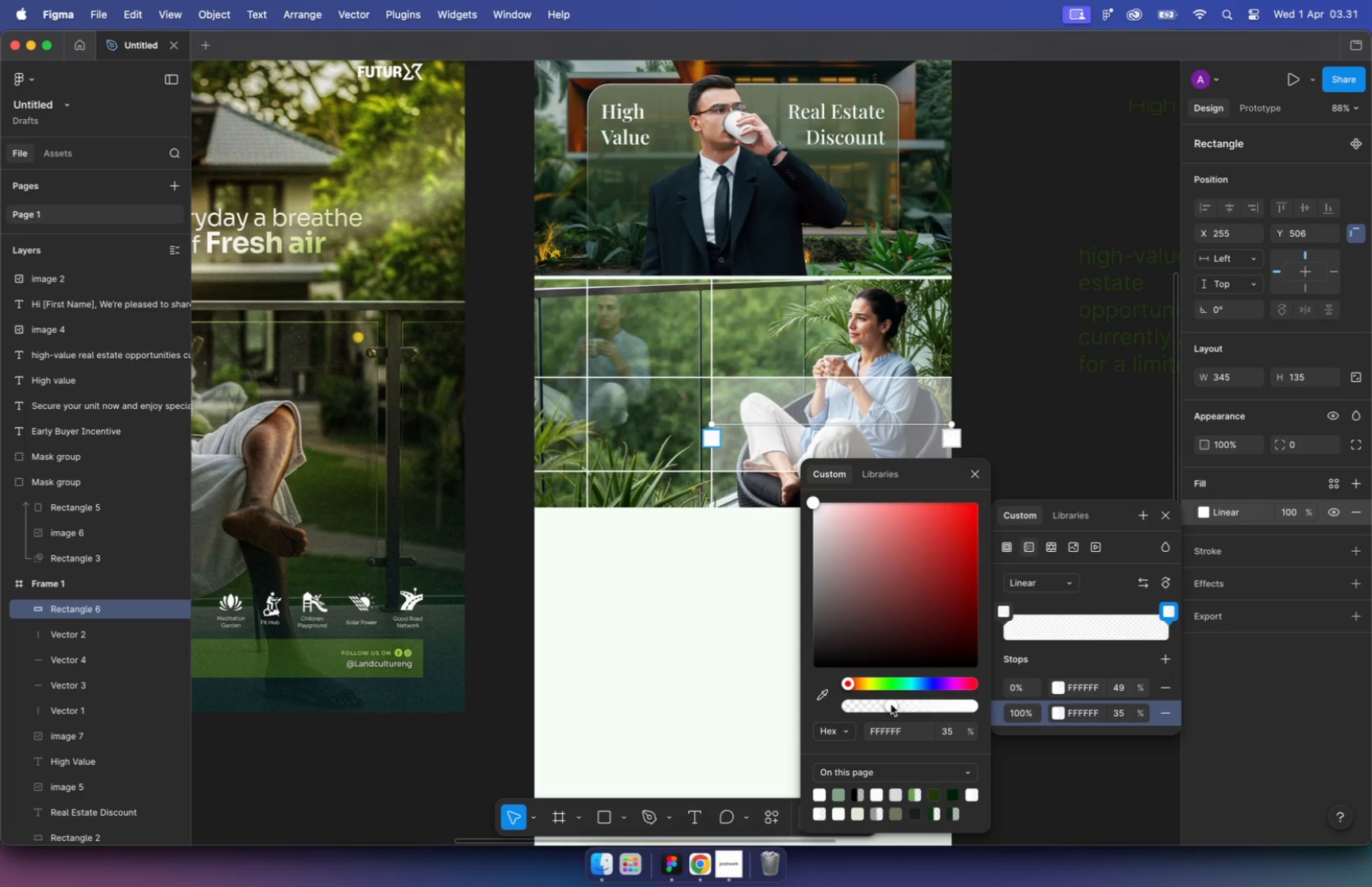 
scroll: coordinate [1033, 400], scroll_direction: up, amount: 5.0
 